 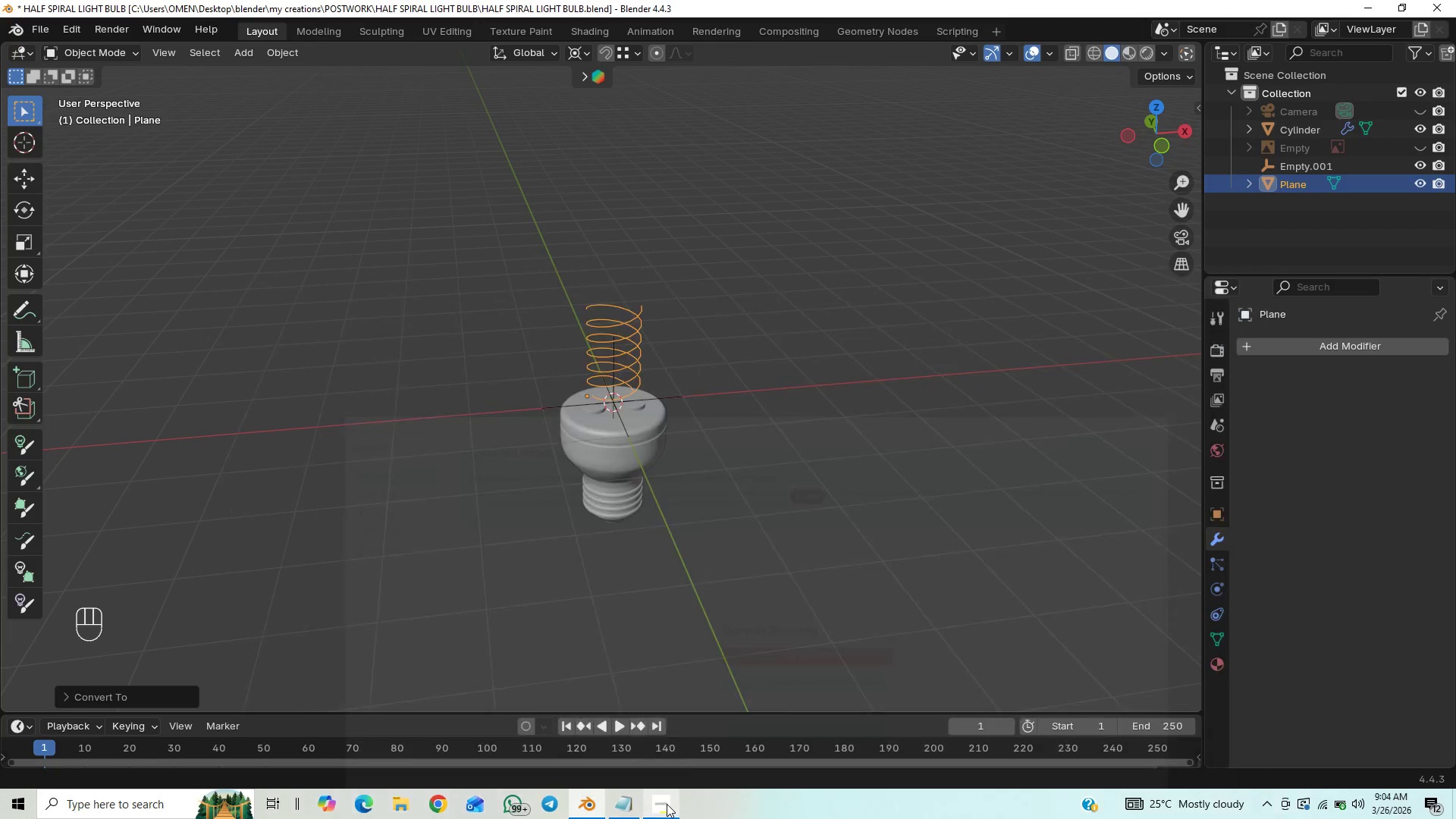 
key(Control+S)
 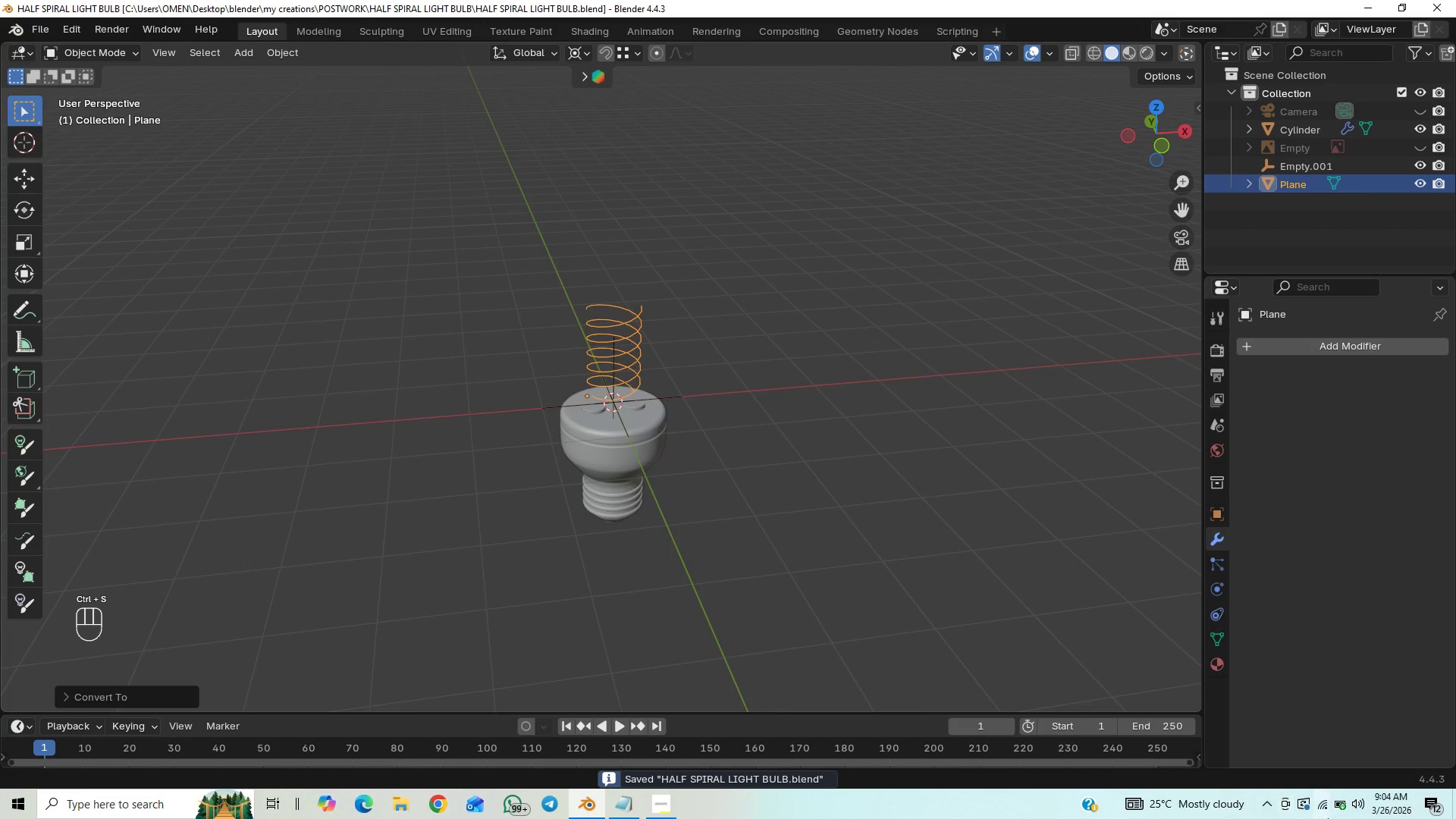 
mouse_move([1332, 801])
 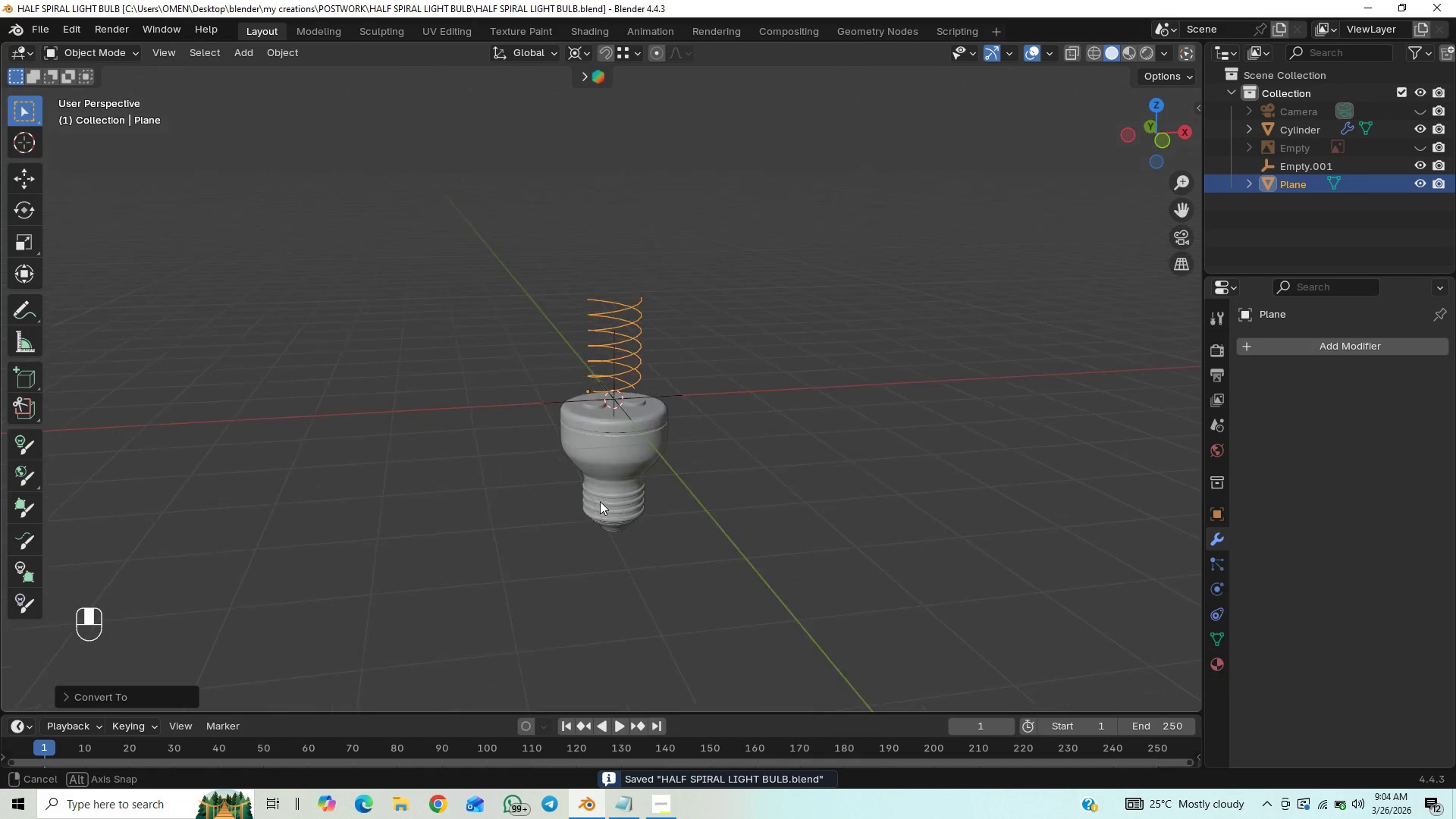 
scroll: coordinate [604, 485], scroll_direction: up, amount: 5.0
 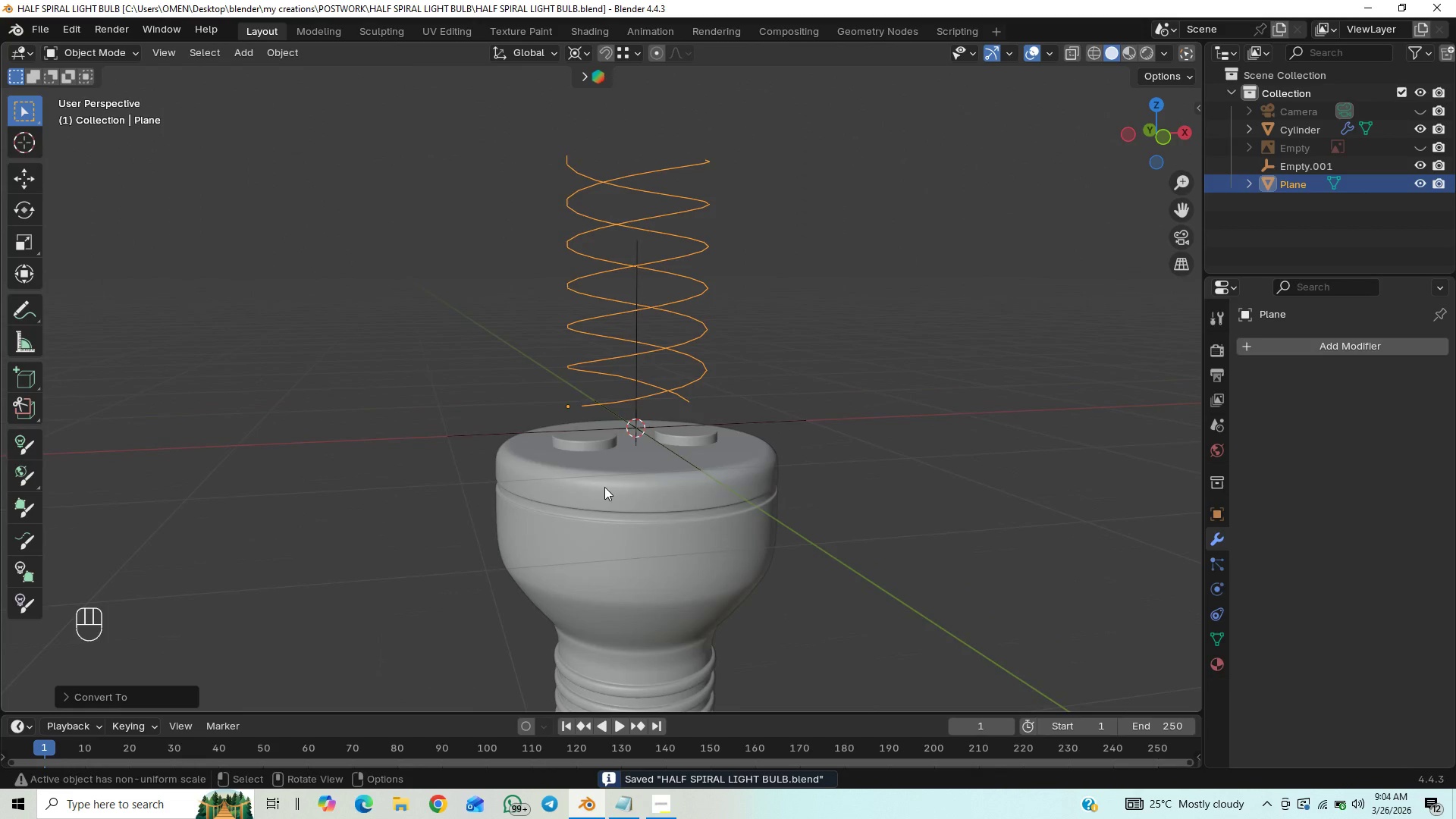 
key(Control+S)
 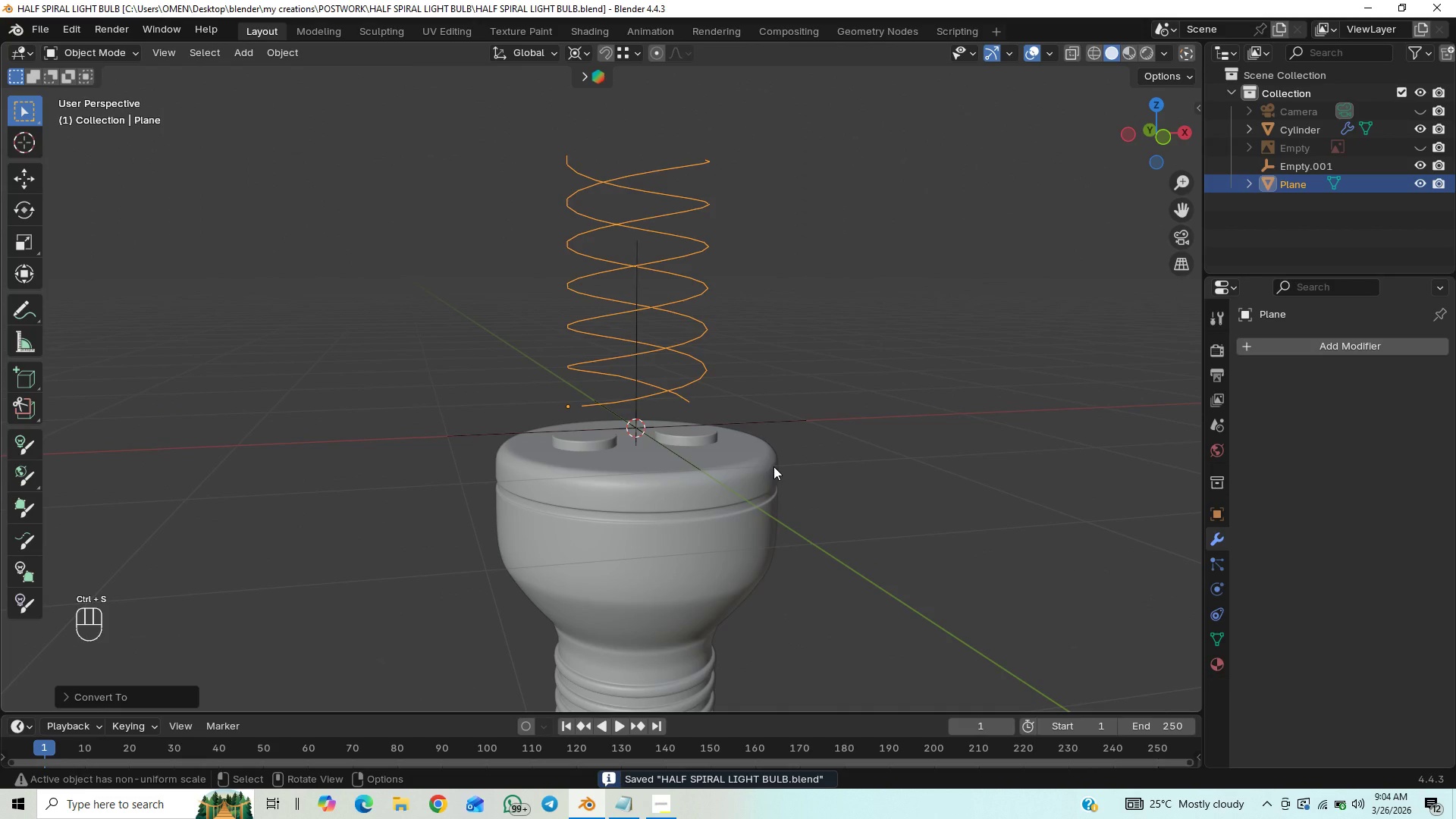 
scroll: coordinate [774, 466], scroll_direction: down, amount: 1.0
 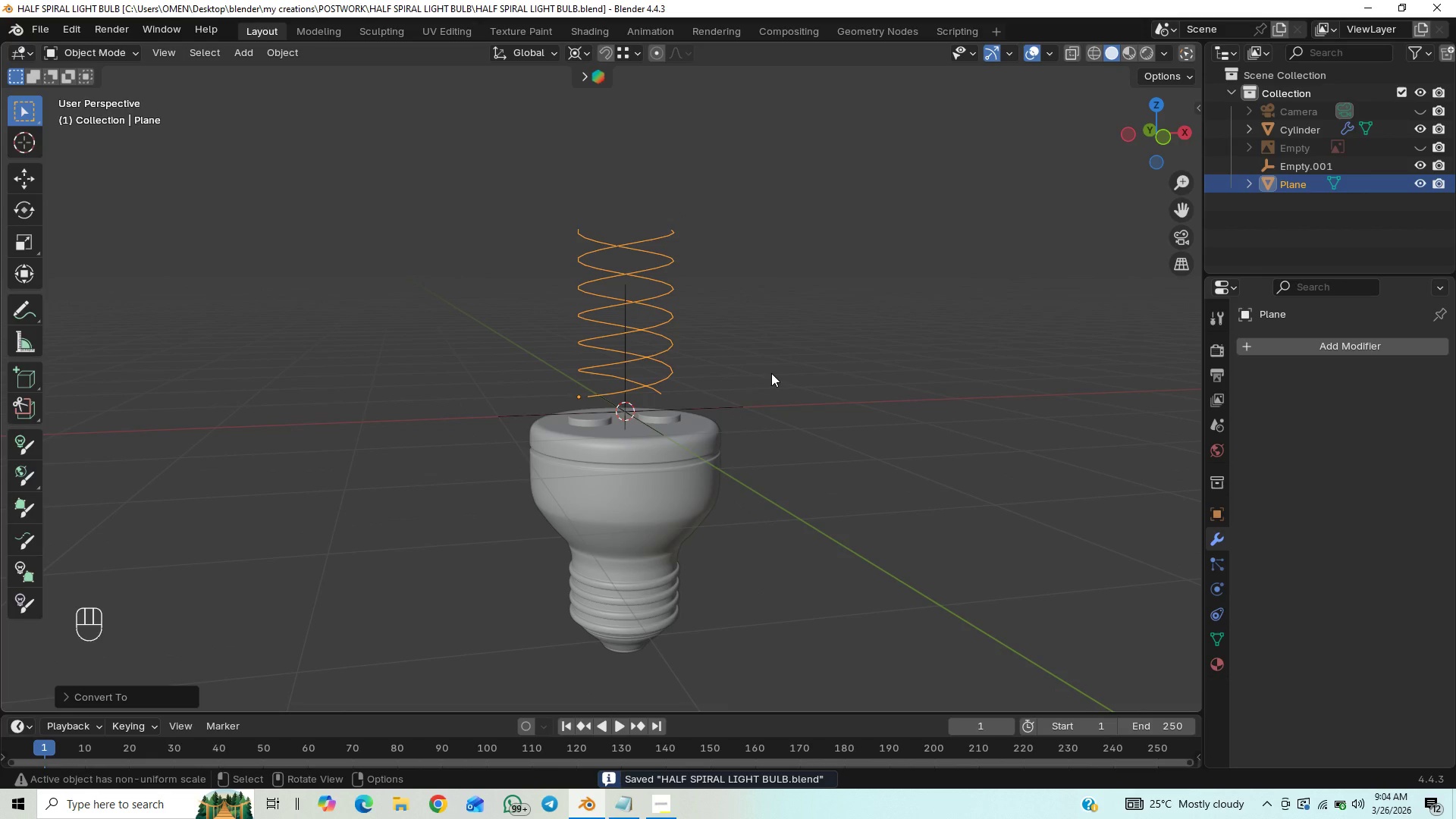 
key(Tab)
 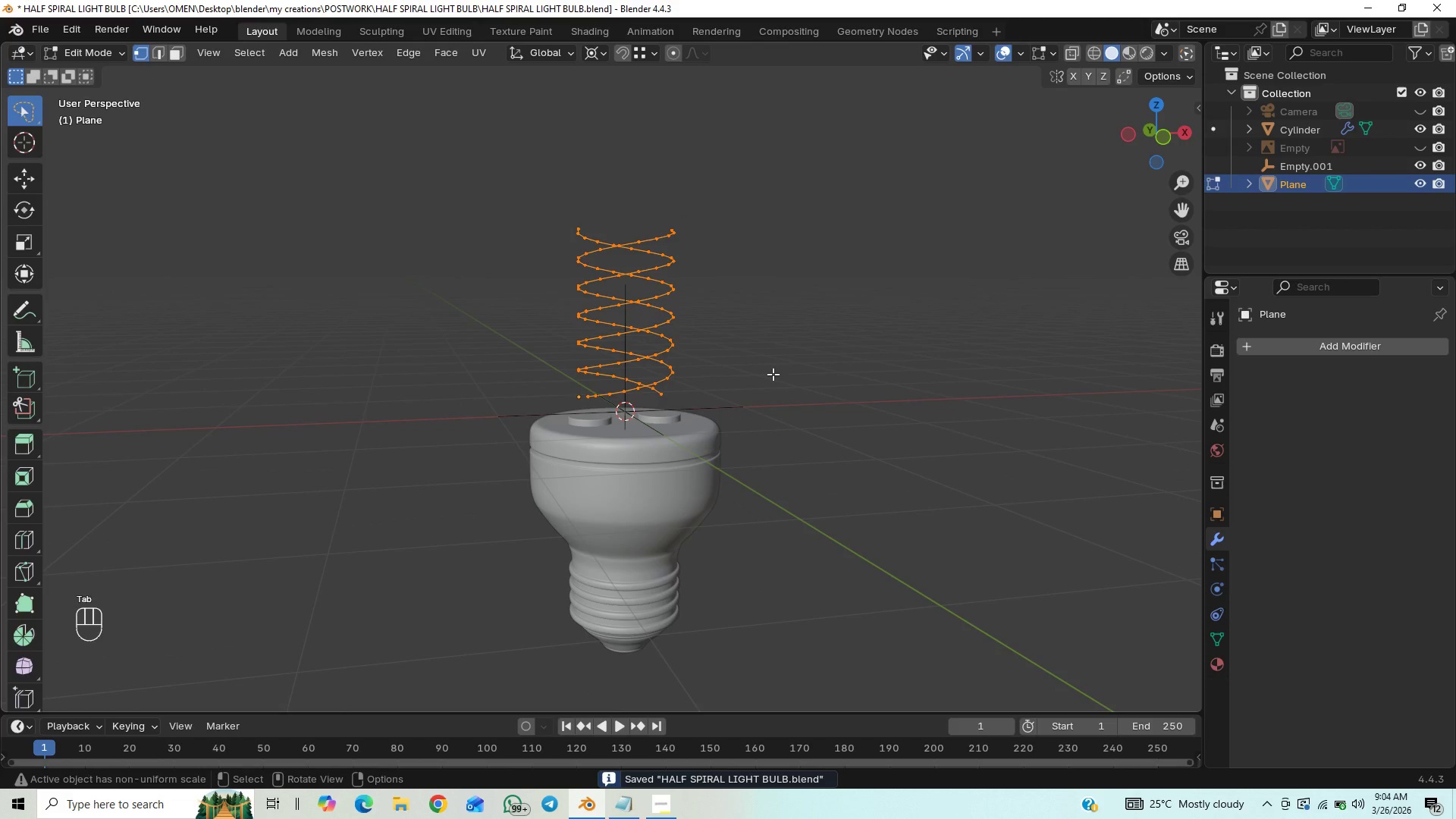 
key(Tab)
 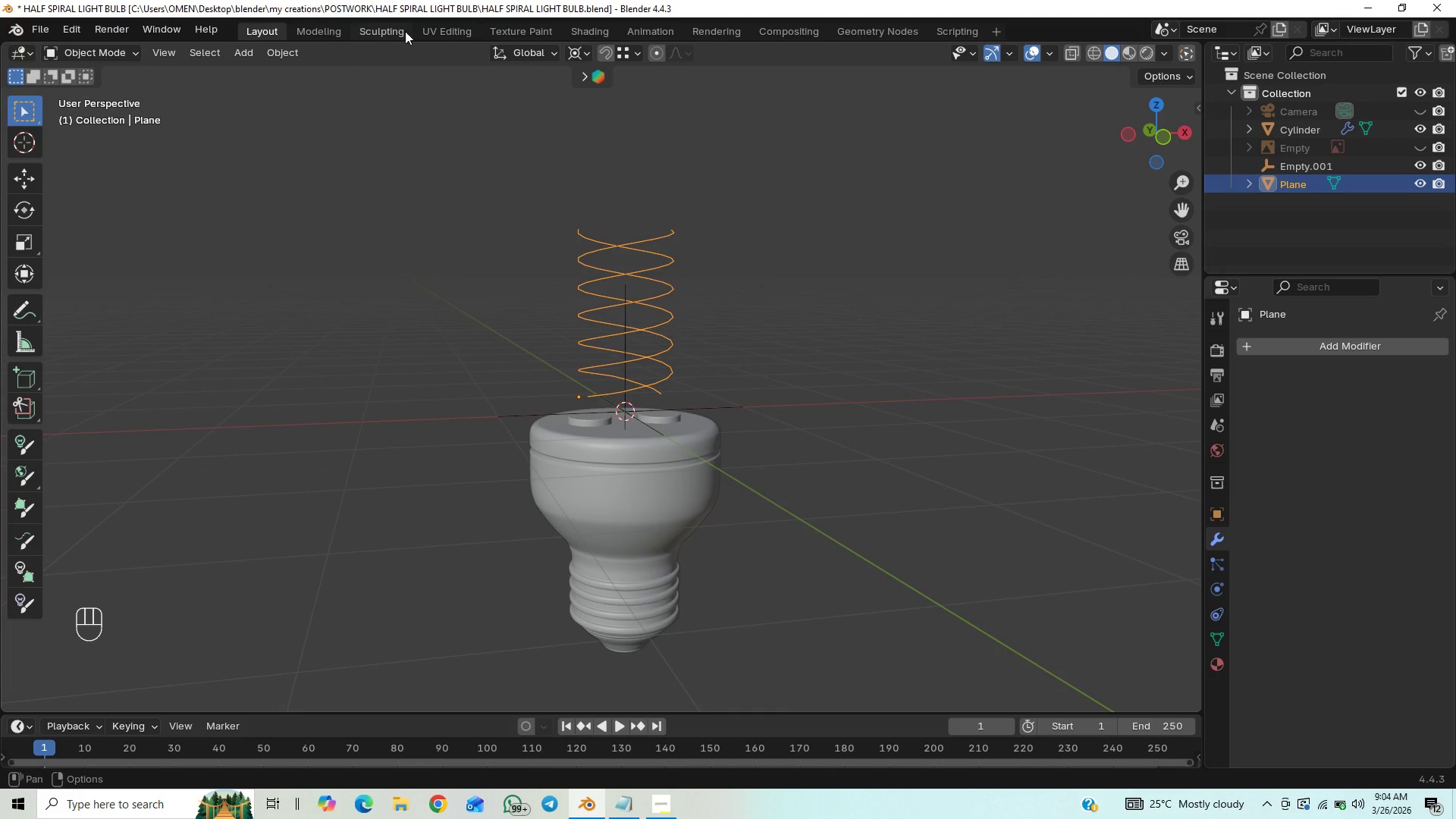 
wait(5.09)
 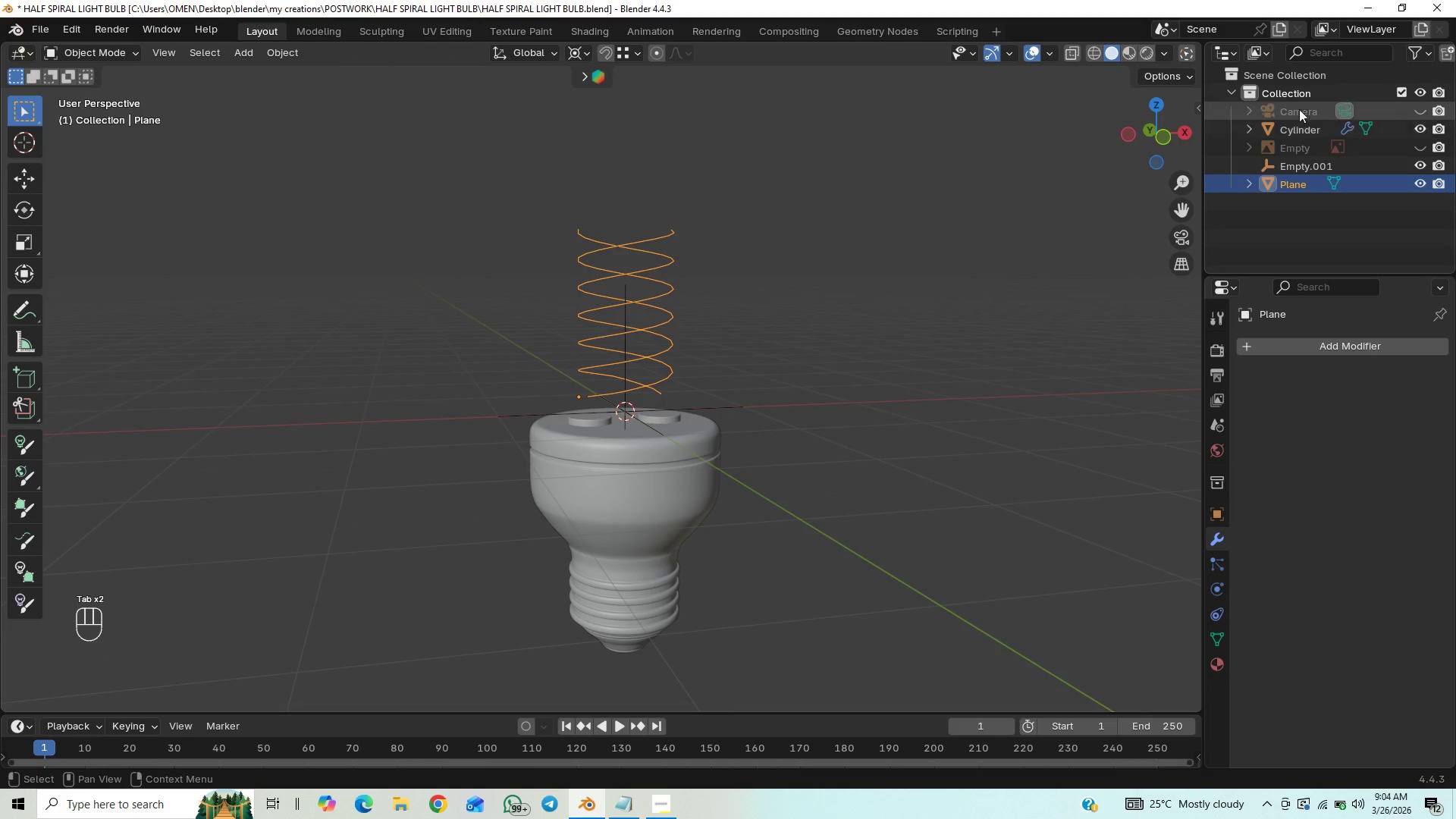 
key(Tab)
 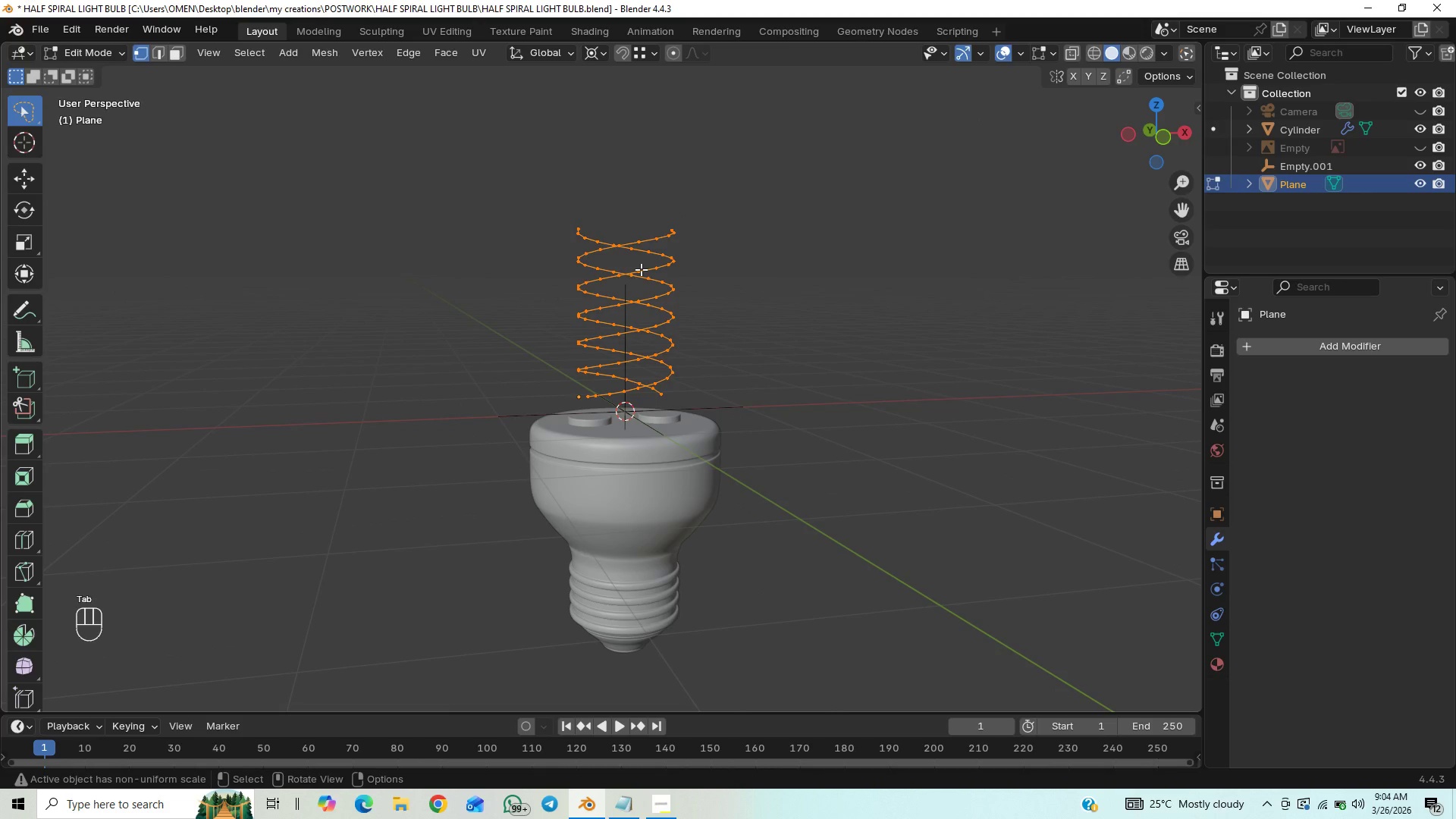 
key(Tab)
 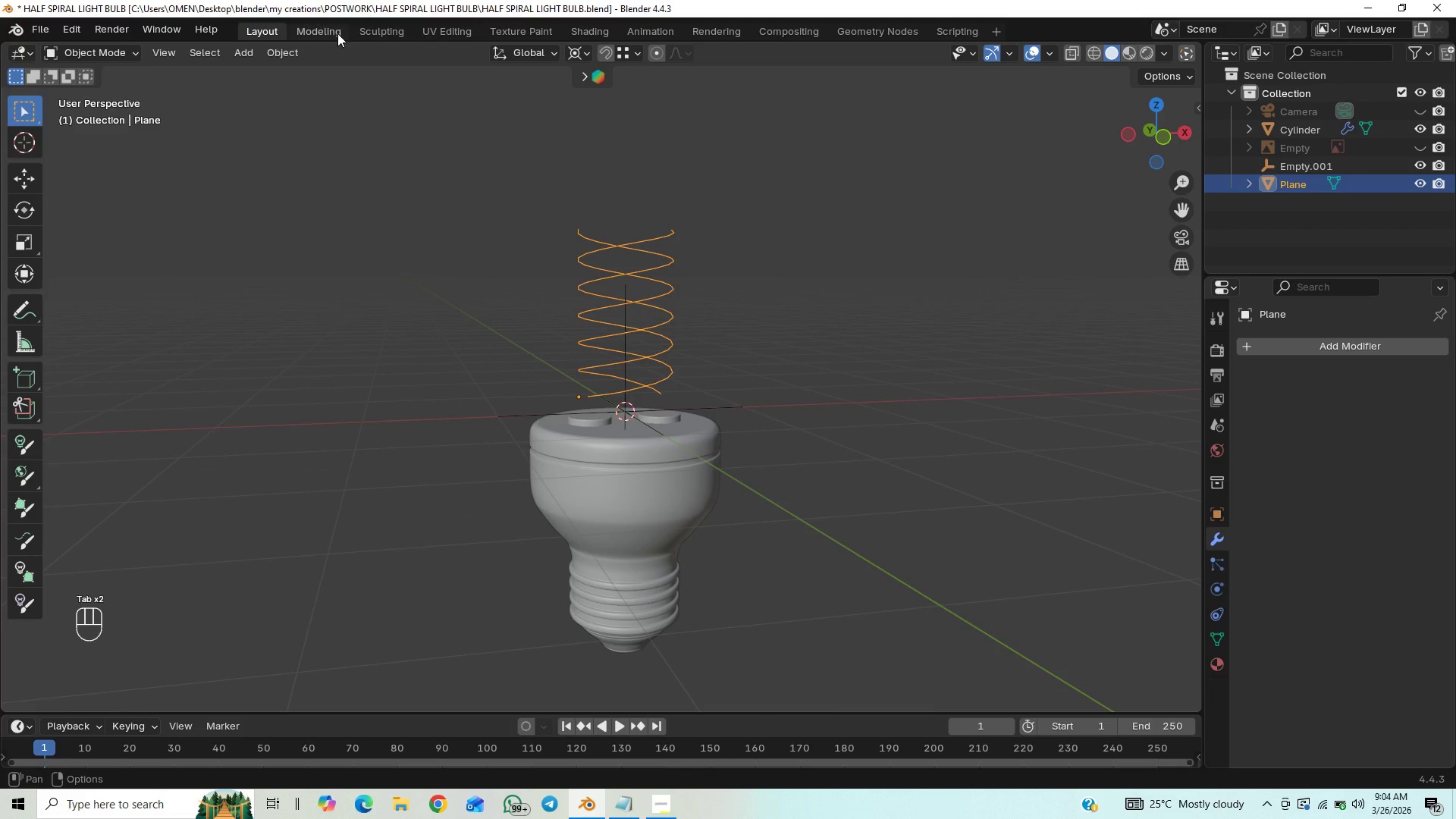 
key(Tab)
 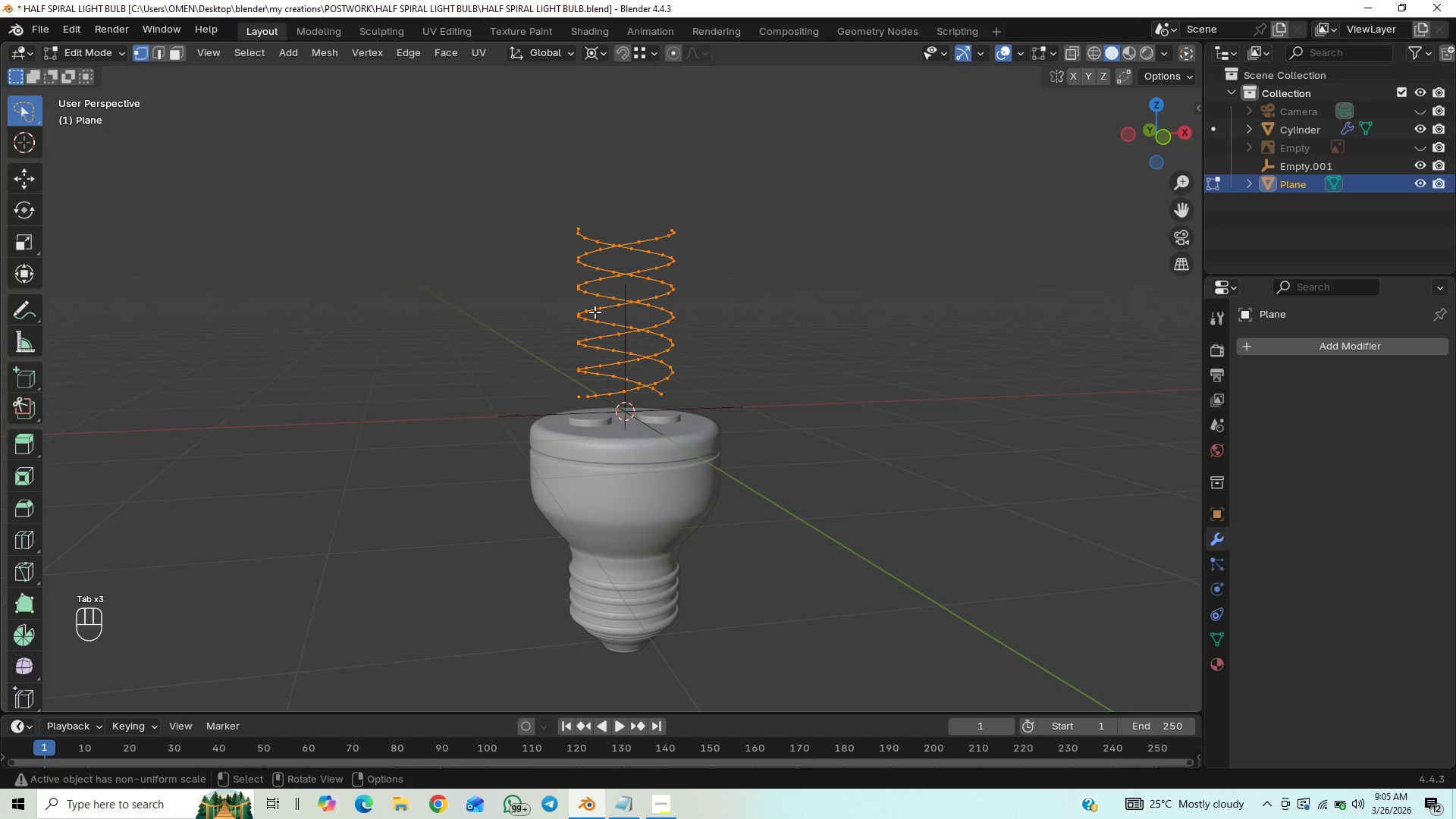 
key(Tab)
 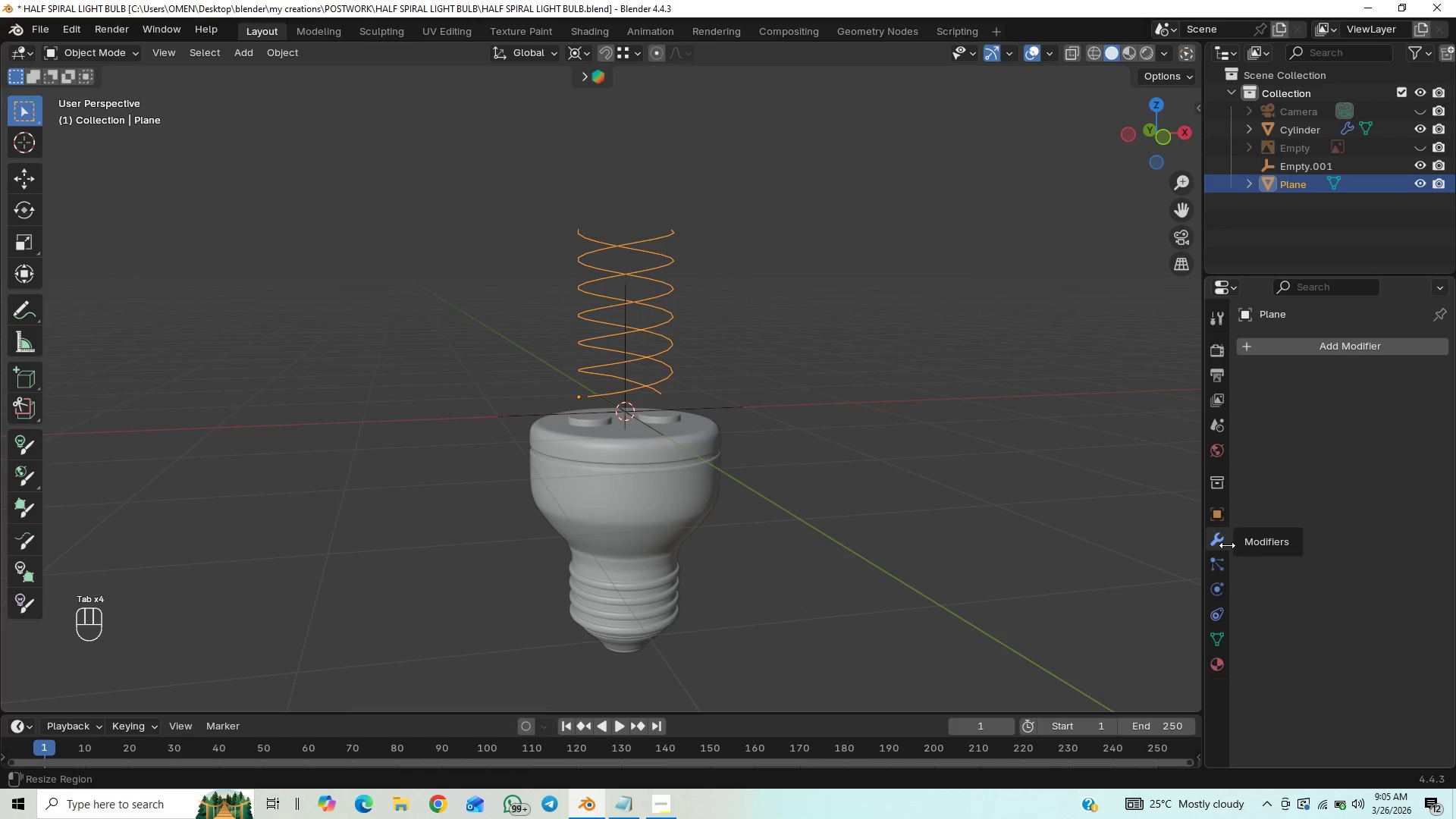 
left_click([1218, 539])
 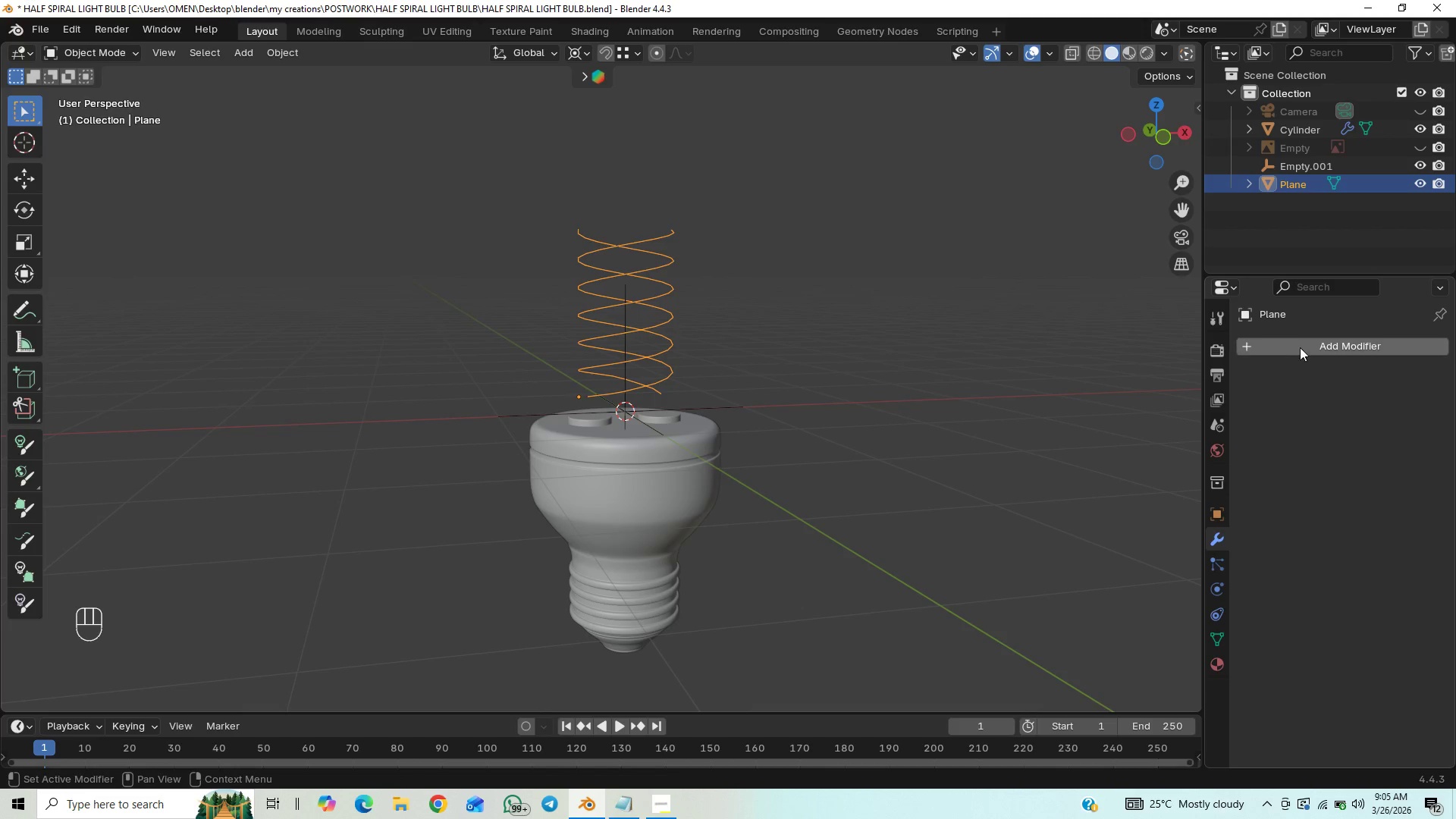 
left_click([1301, 346])
 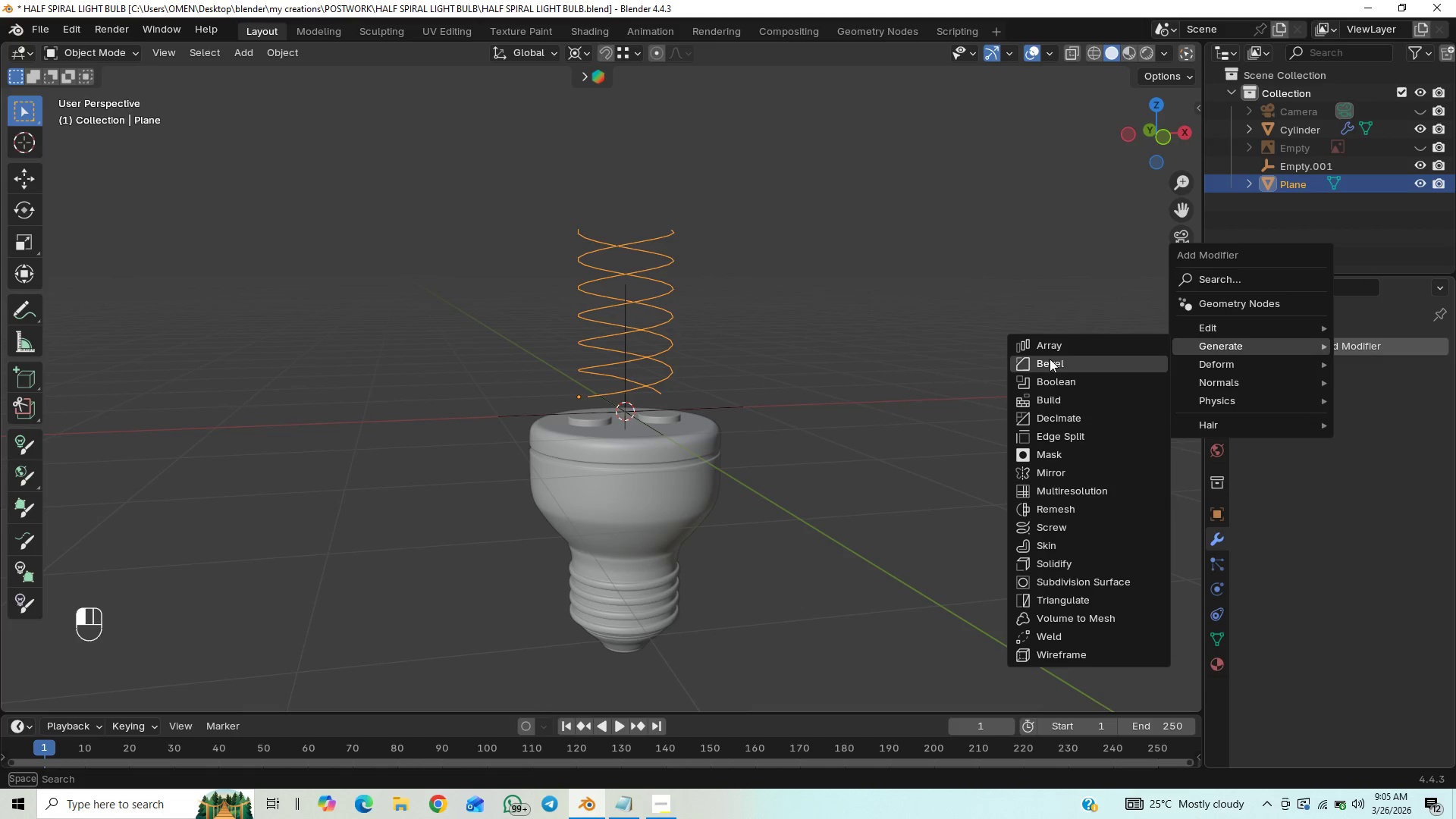 
wait(8.5)
 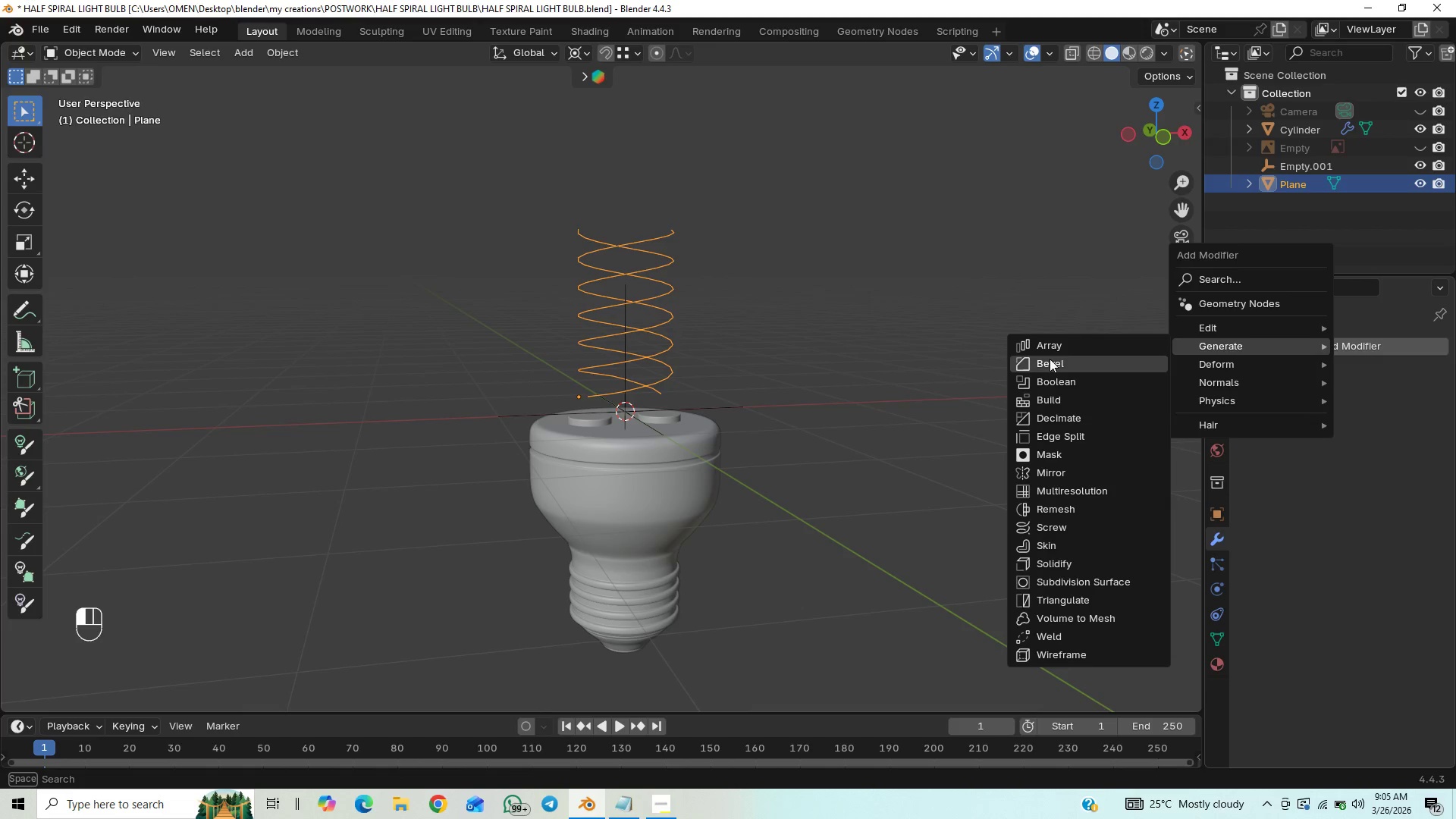 
right_click([639, 331])
 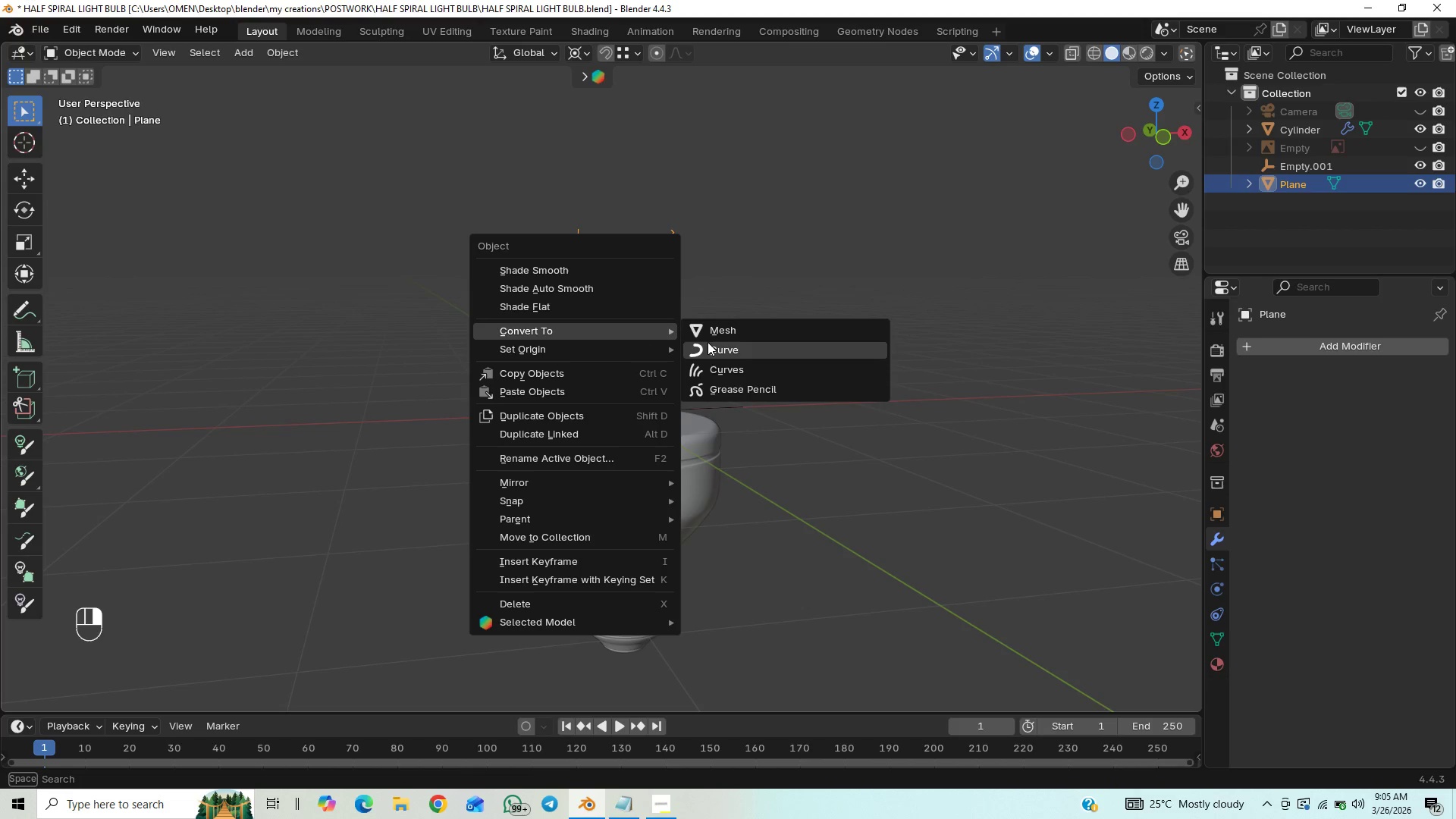 
left_click([708, 344])
 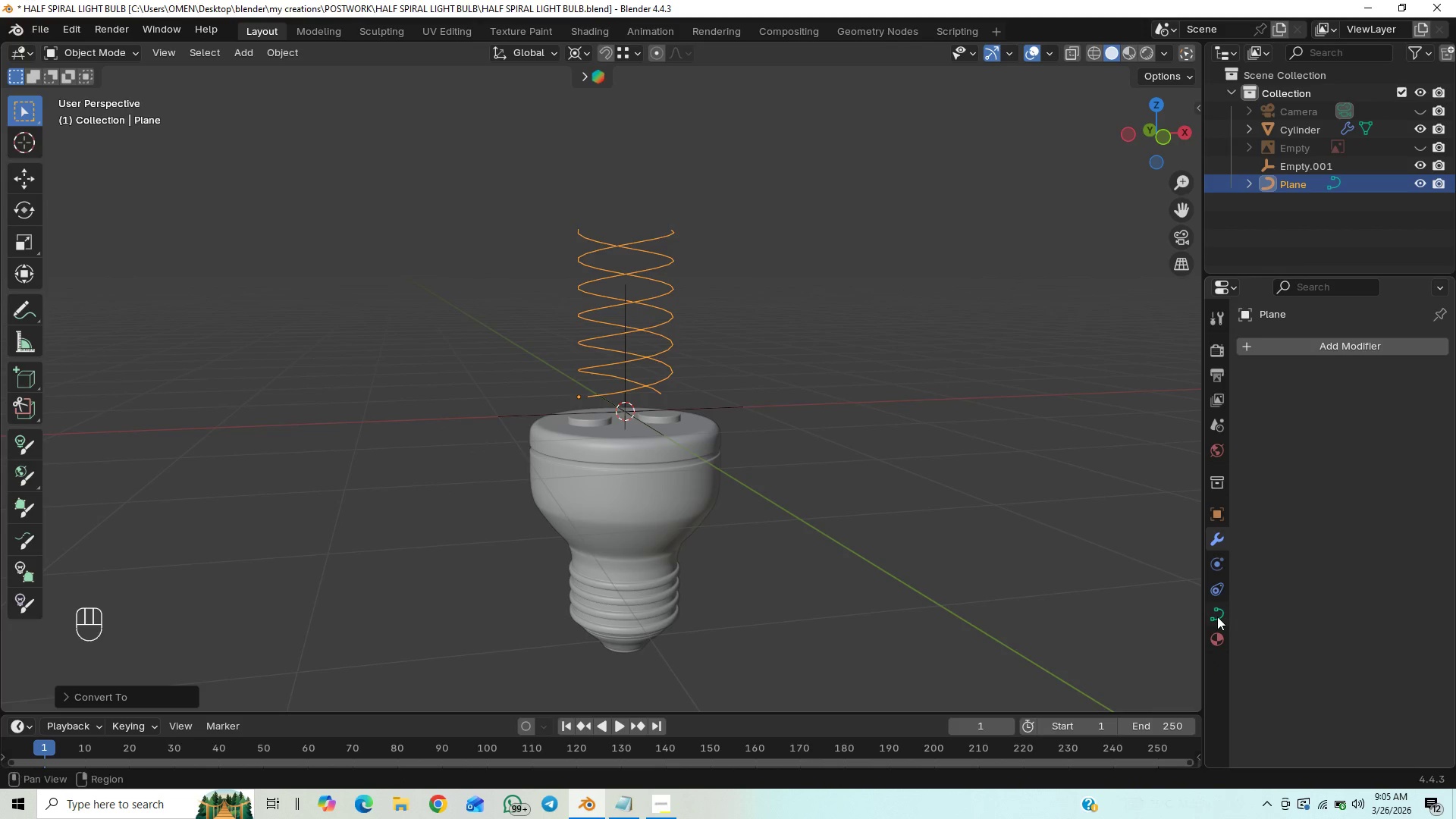 
key(Control+S)
 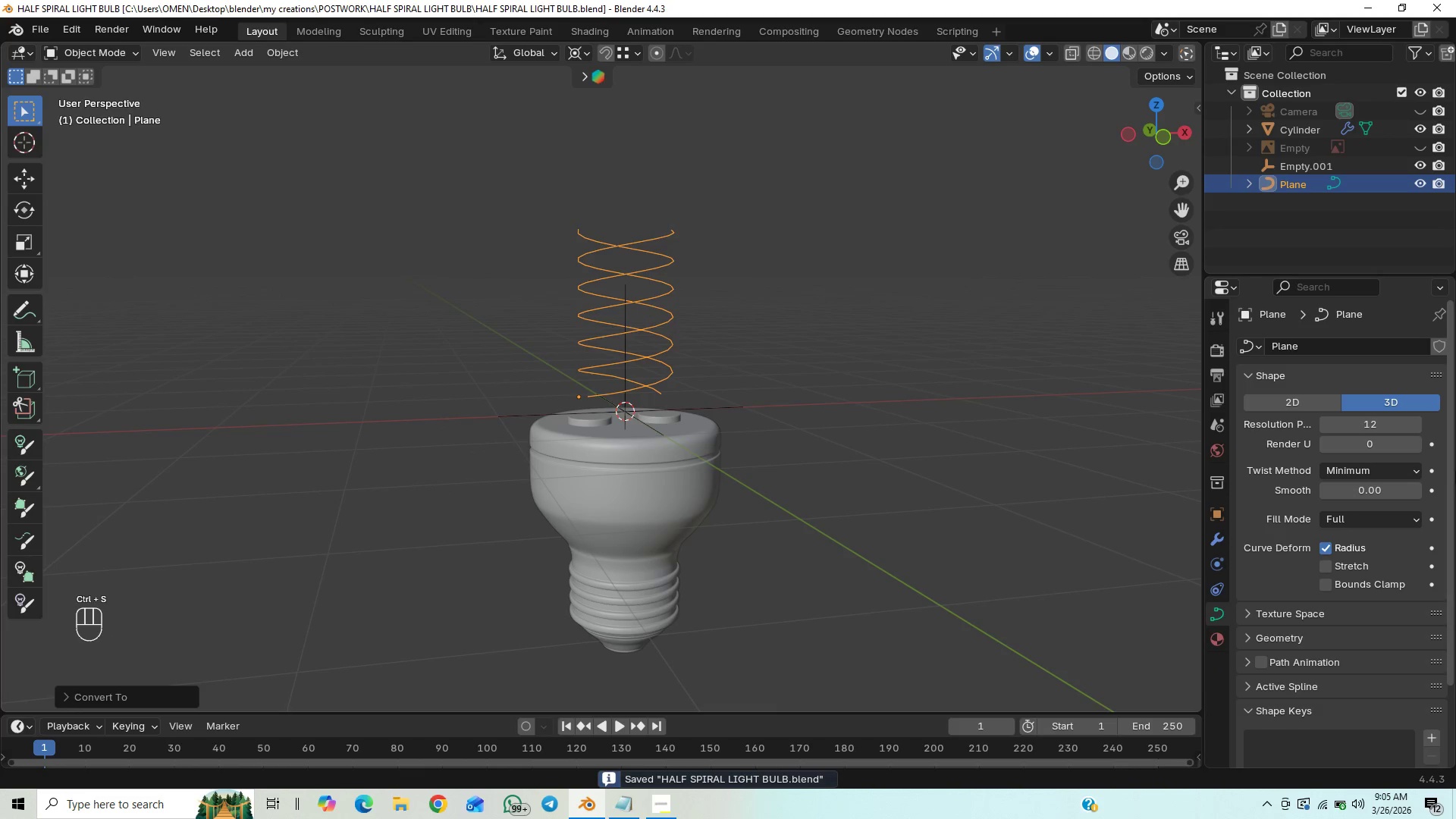 
left_click_drag(start_coordinate=[1455, 477], to_coordinate=[1448, 626])
 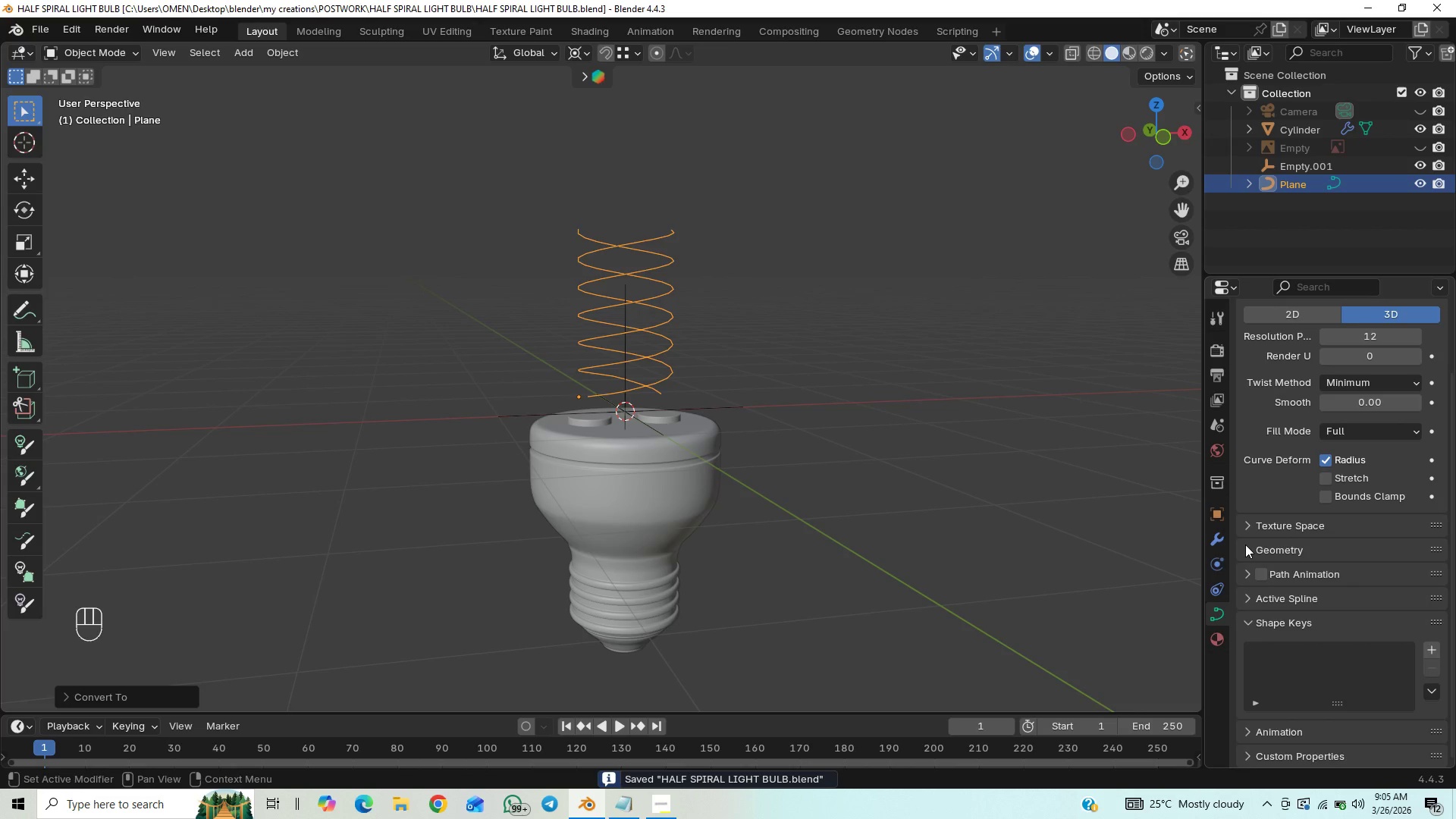 
left_click([1244, 544])
 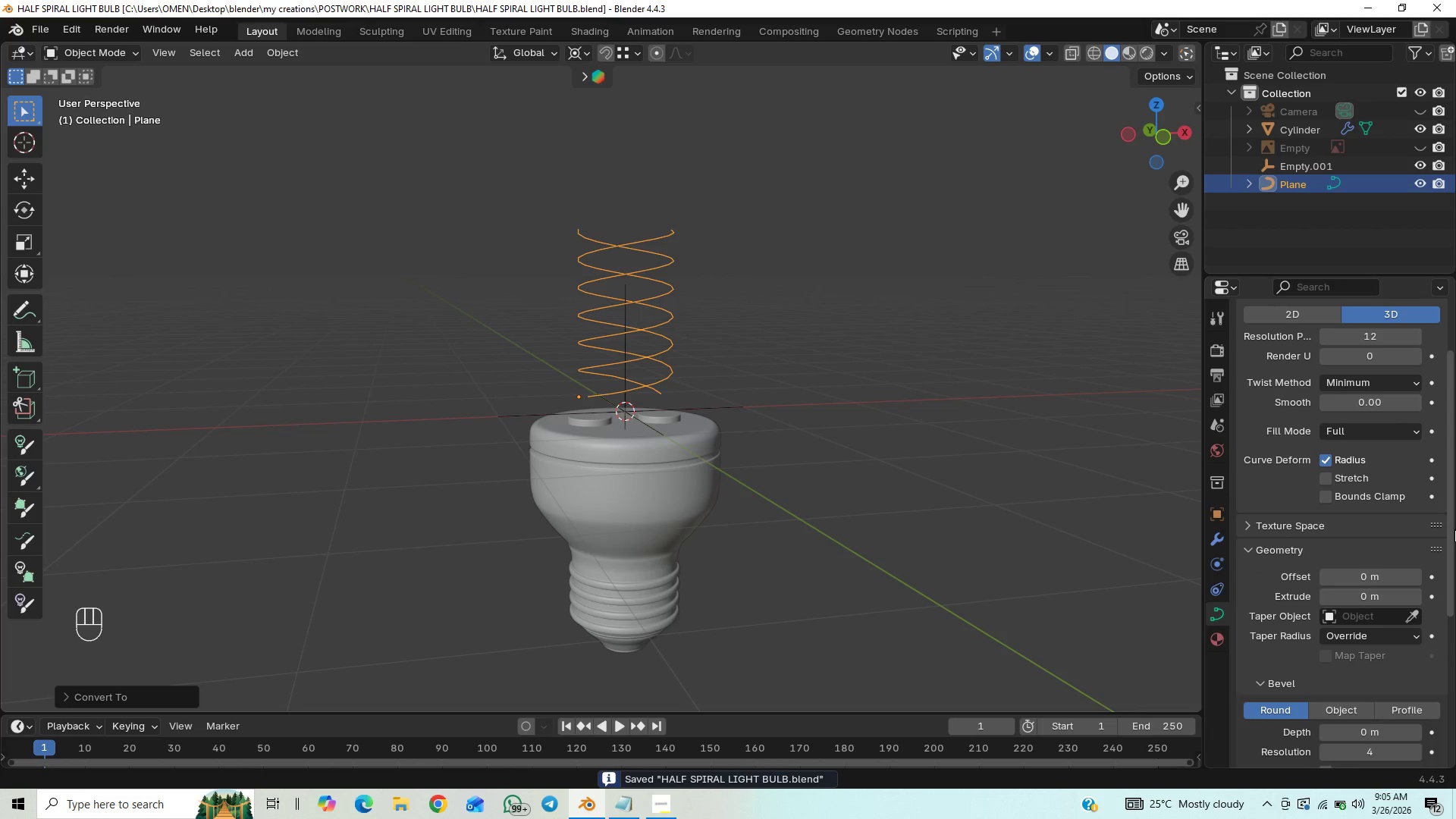 
left_click_drag(start_coordinate=[1454, 526], to_coordinate=[1449, 628])
 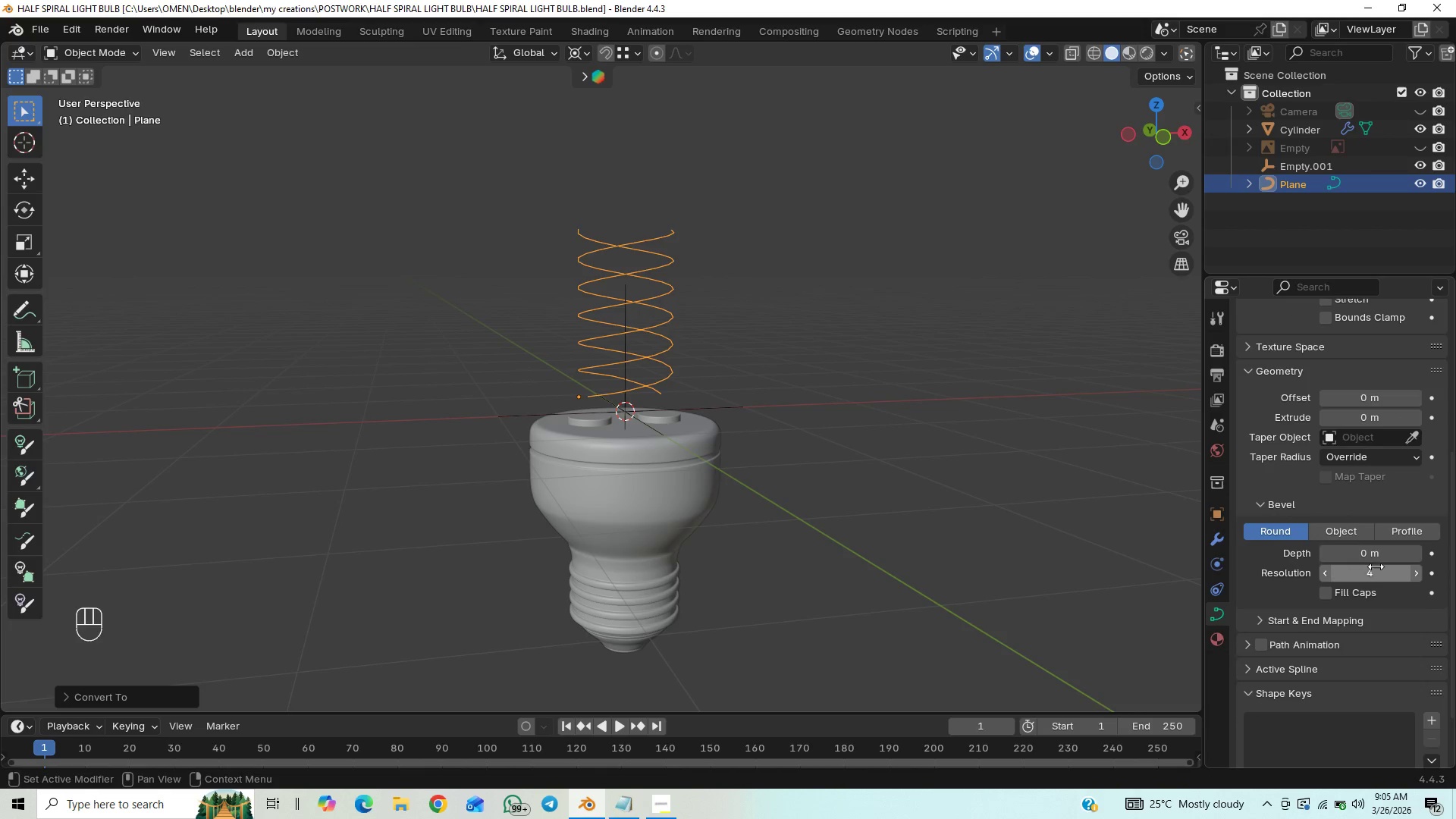 
left_click([1376, 566])
 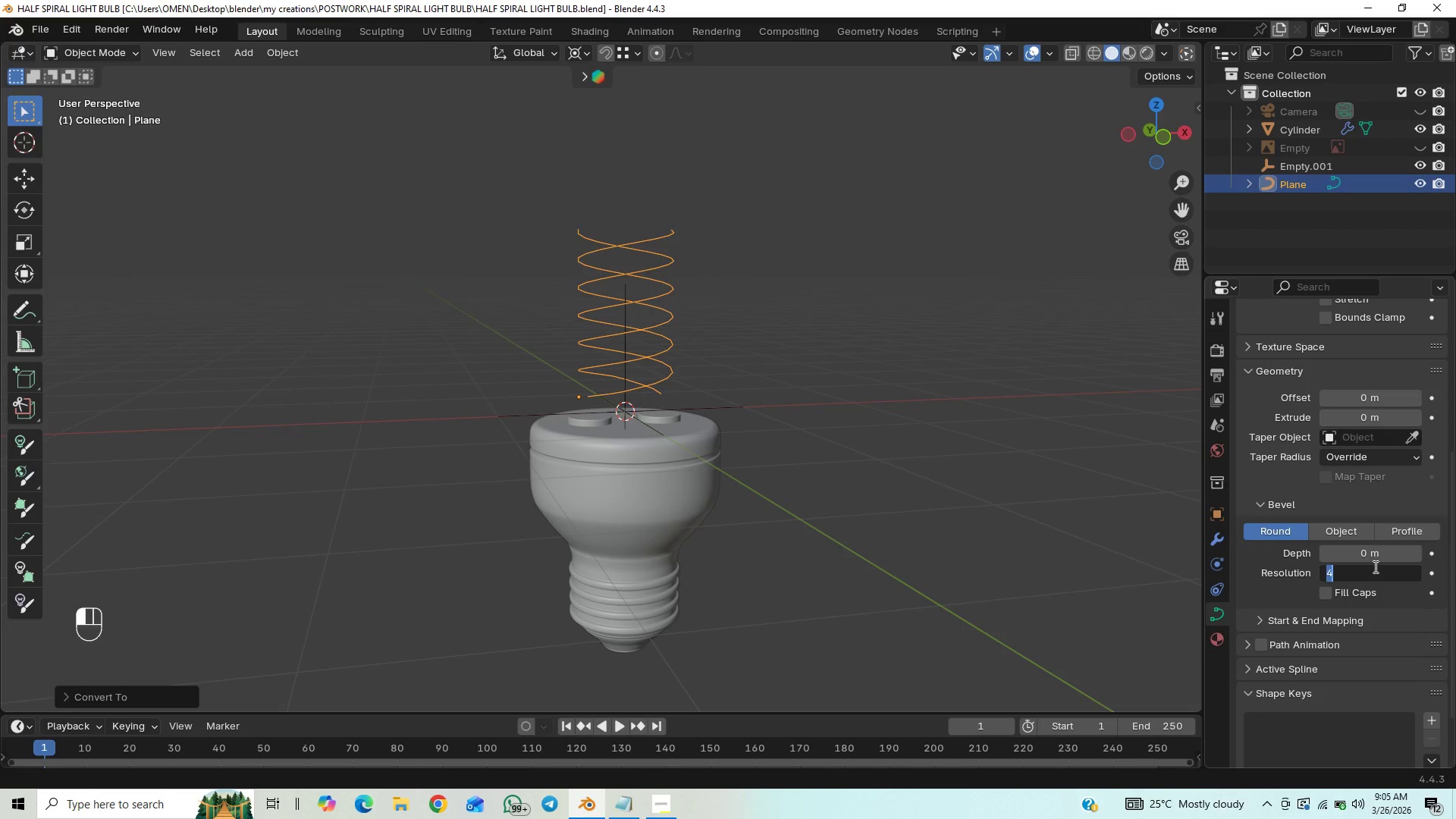 
type(12)
 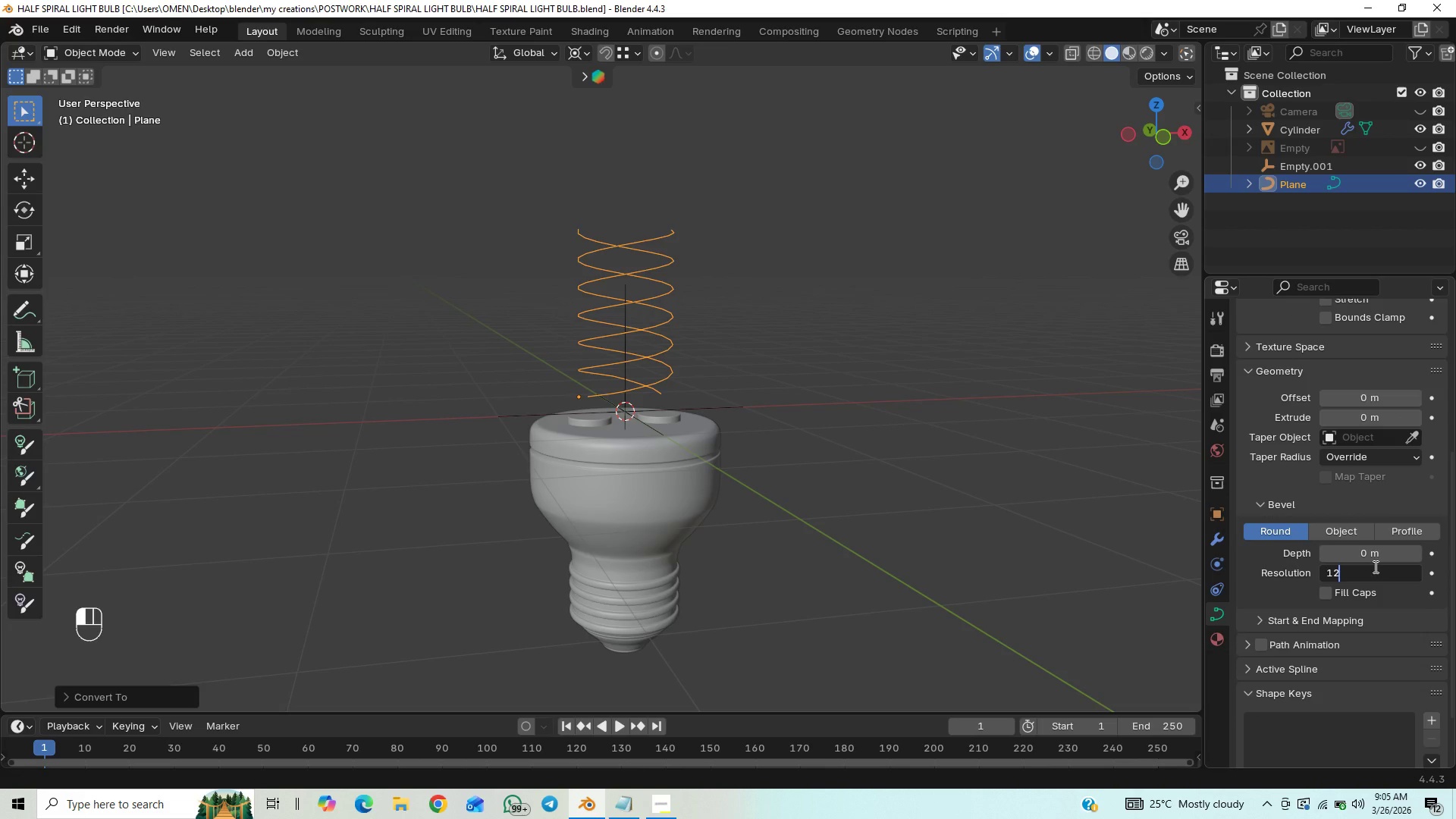 
key(Enter)
 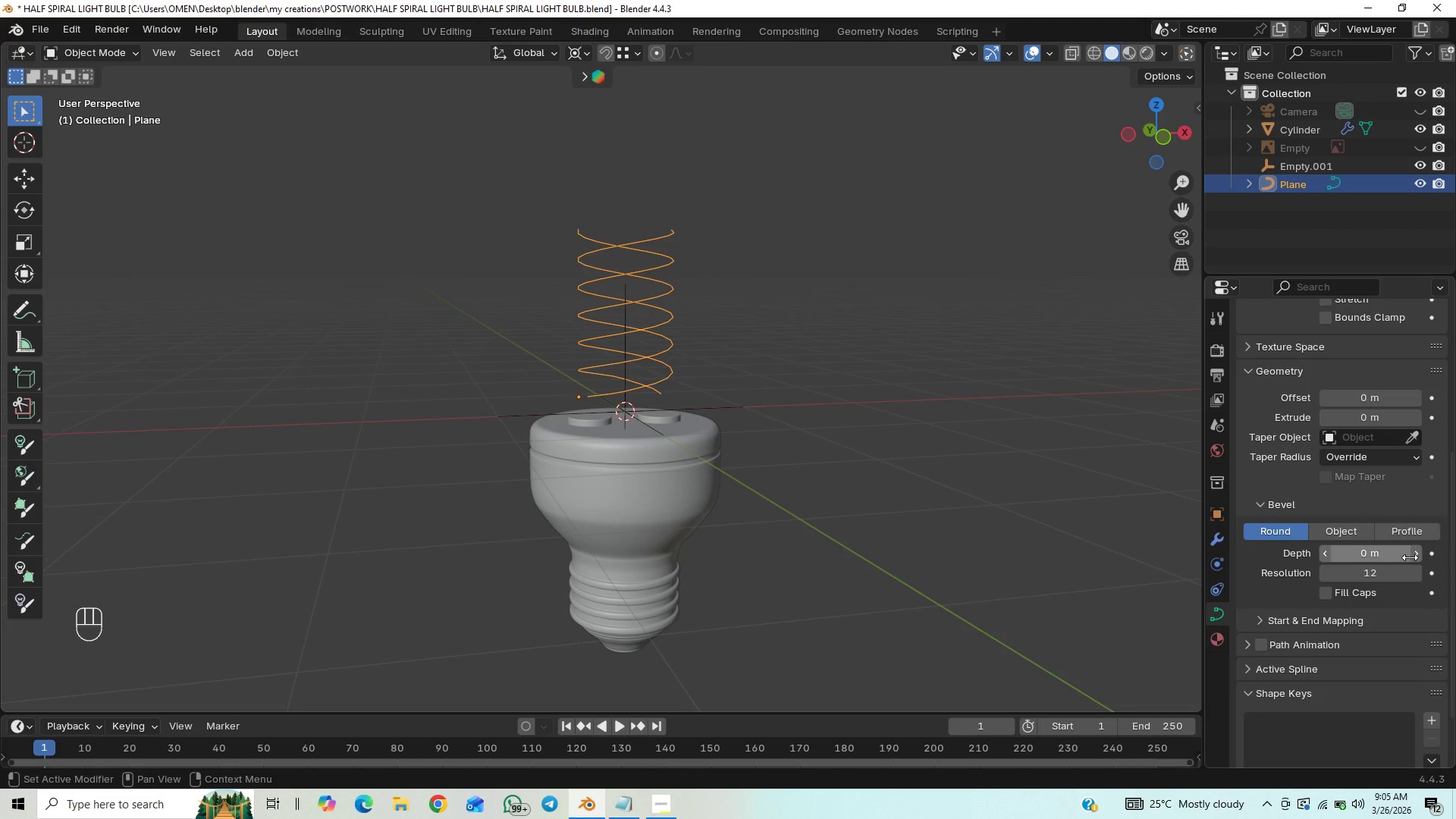 
left_click([1410, 557])
 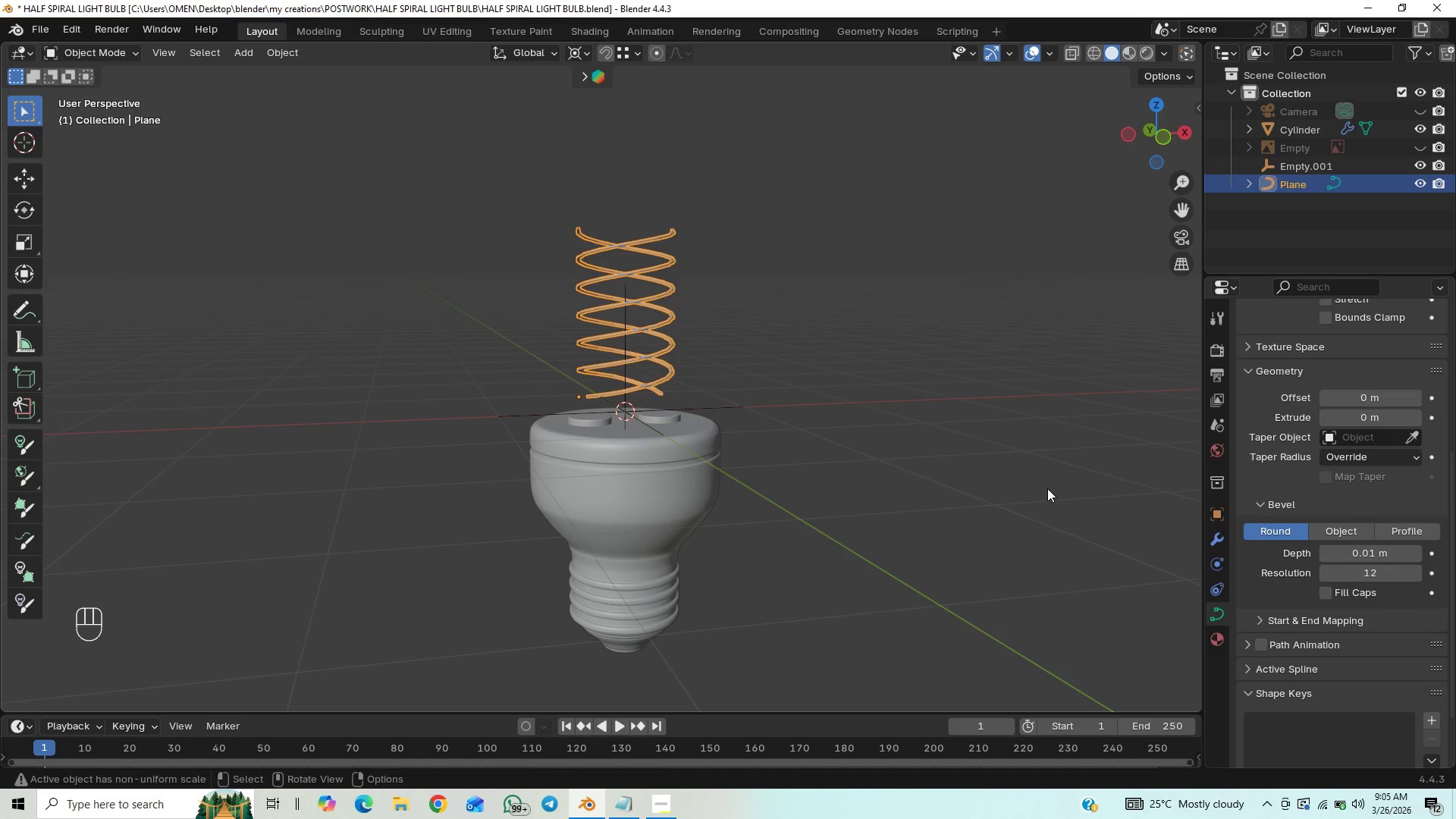 
key(End)
 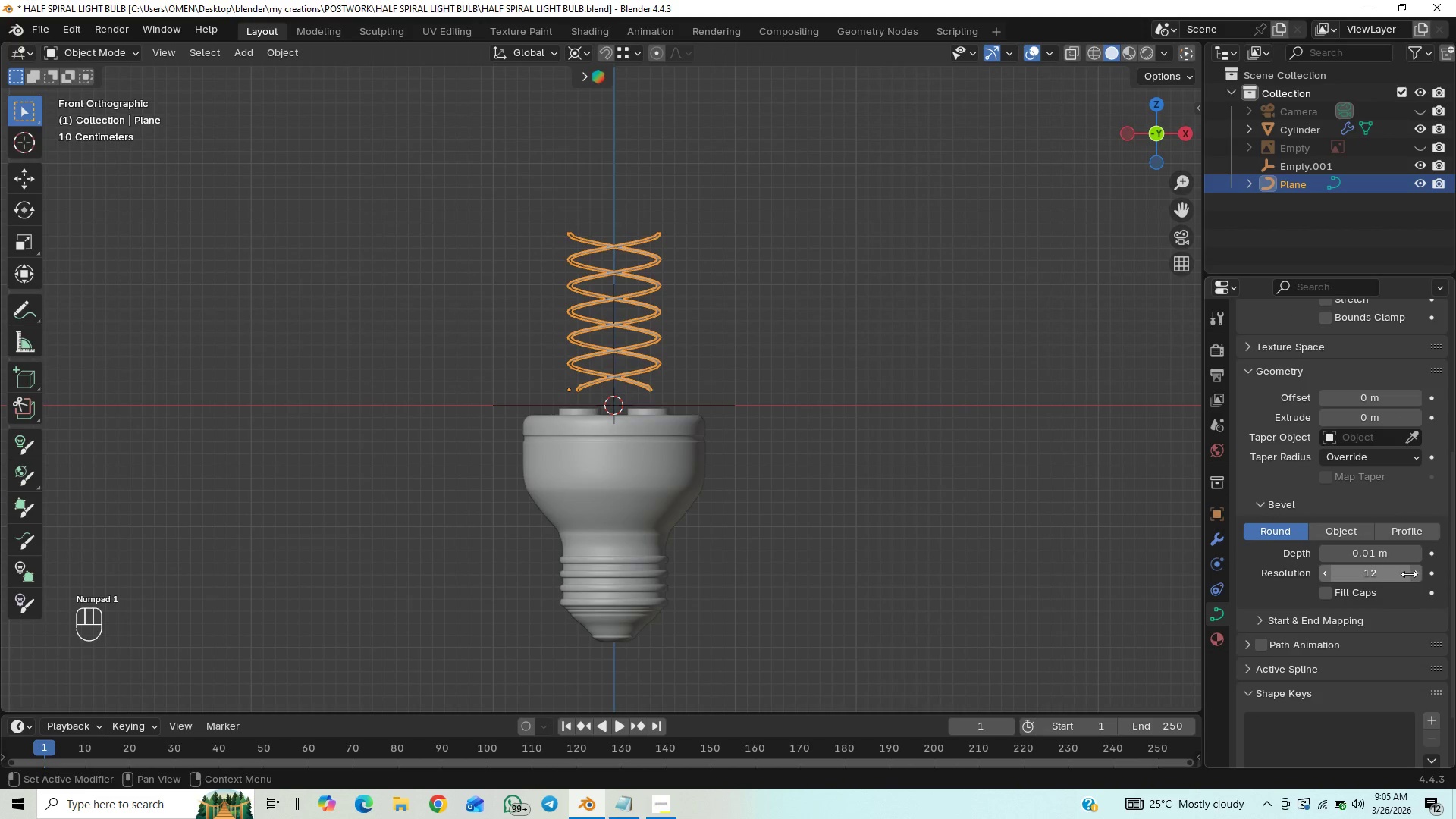 
mouse_move([1380, 555])
 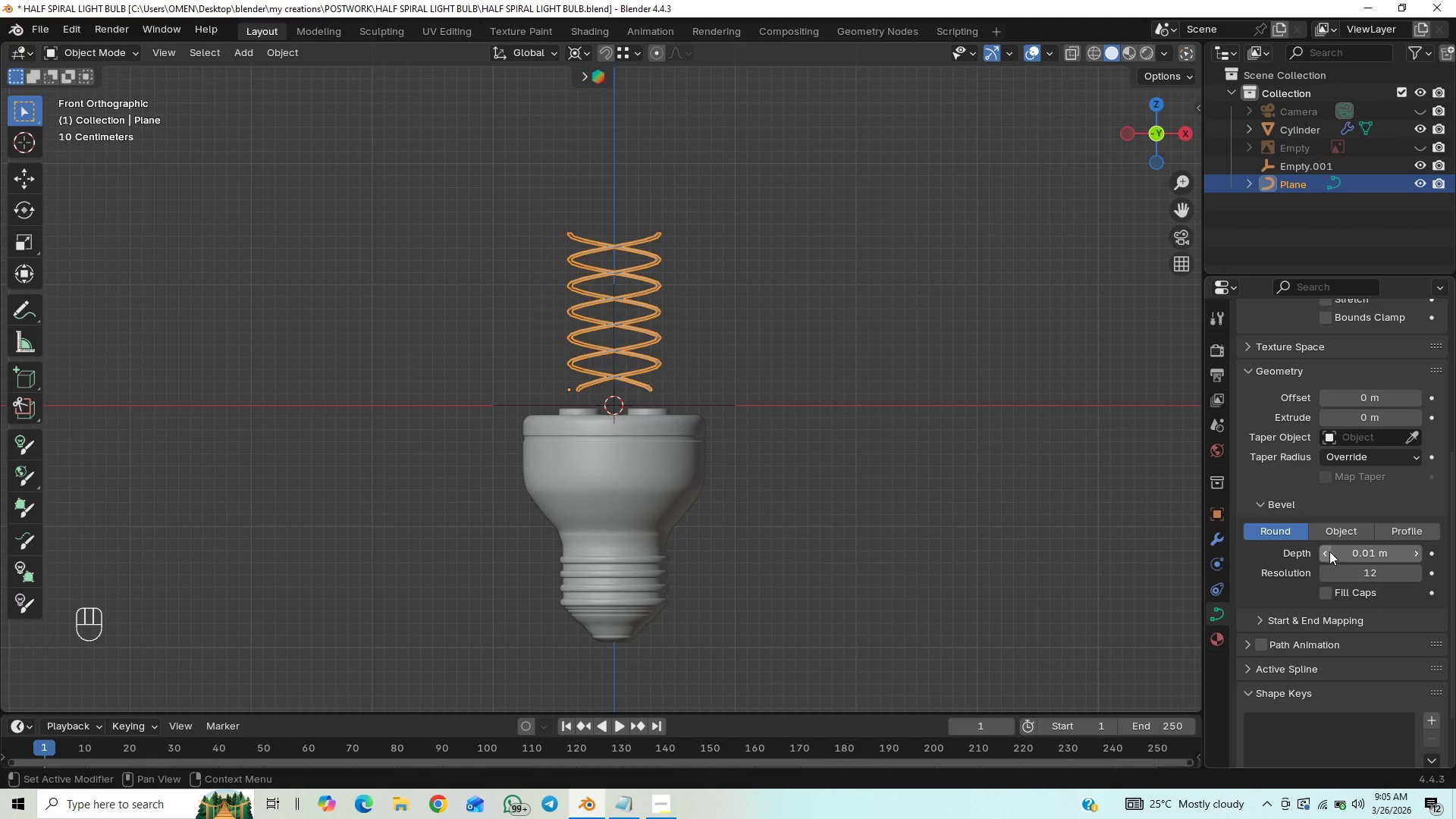 
left_click([1329, 551])
 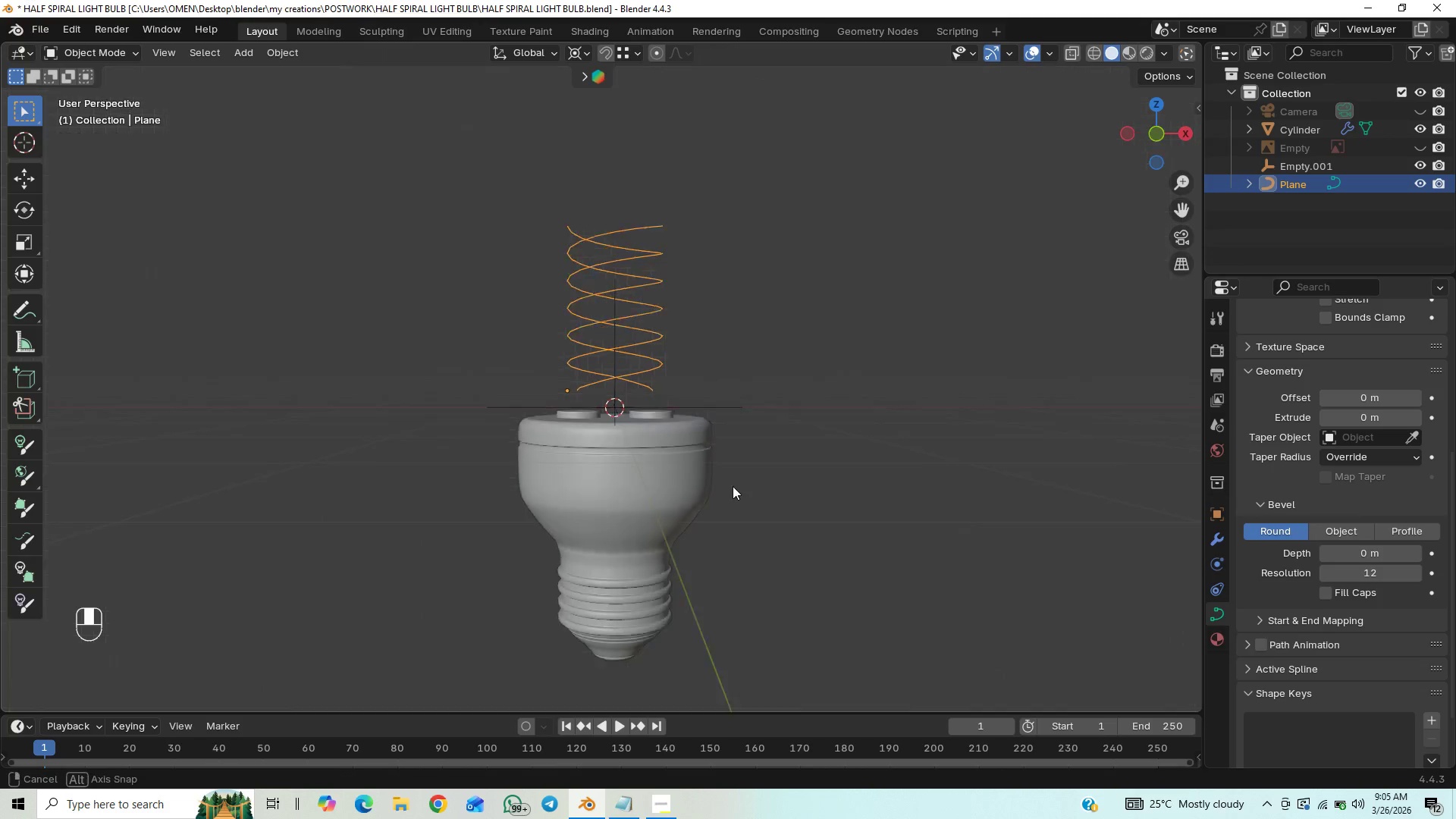 
scroll: coordinate [767, 493], scroll_direction: up, amount: 3.0
 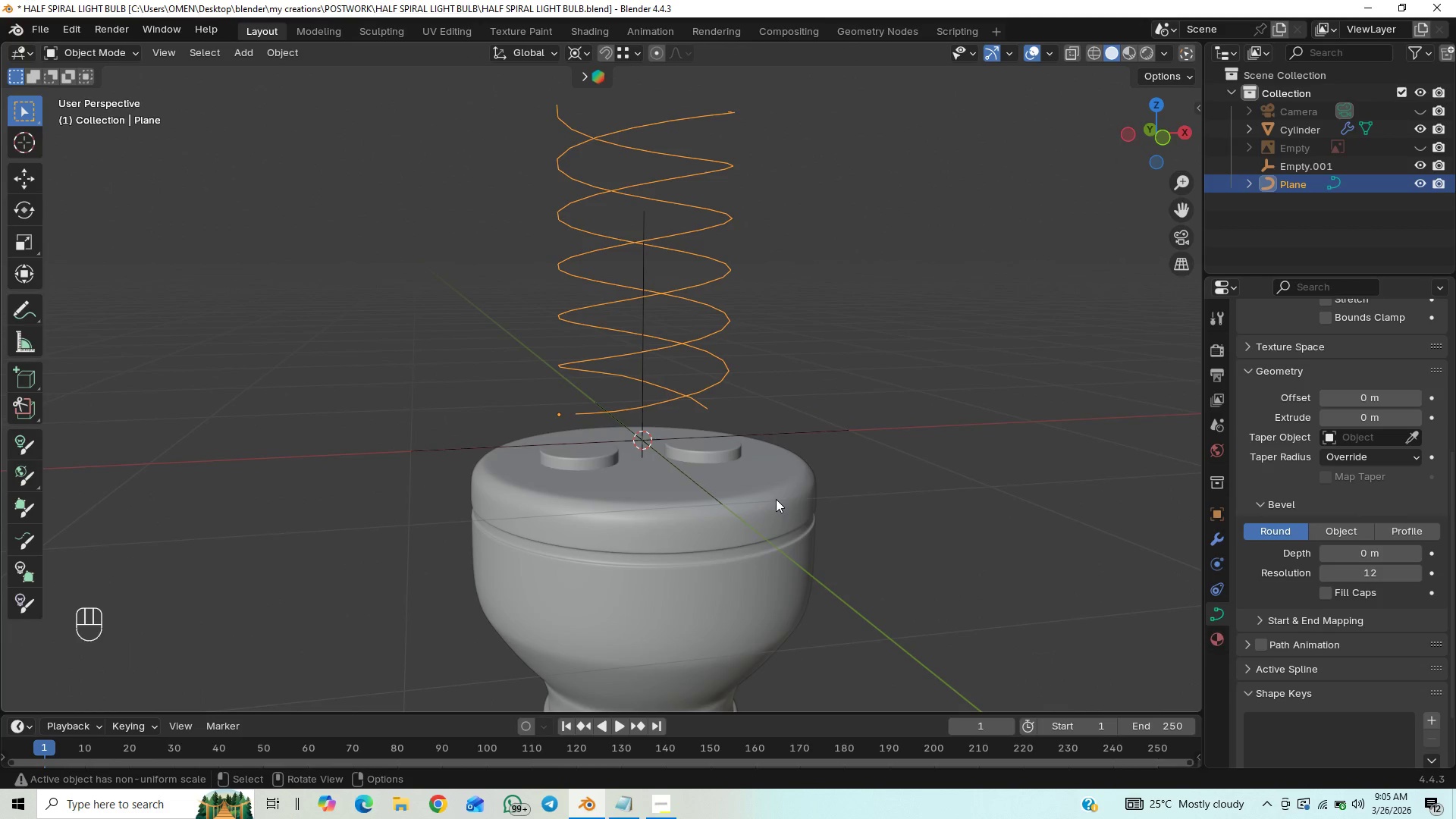 
key(Control+Z)
 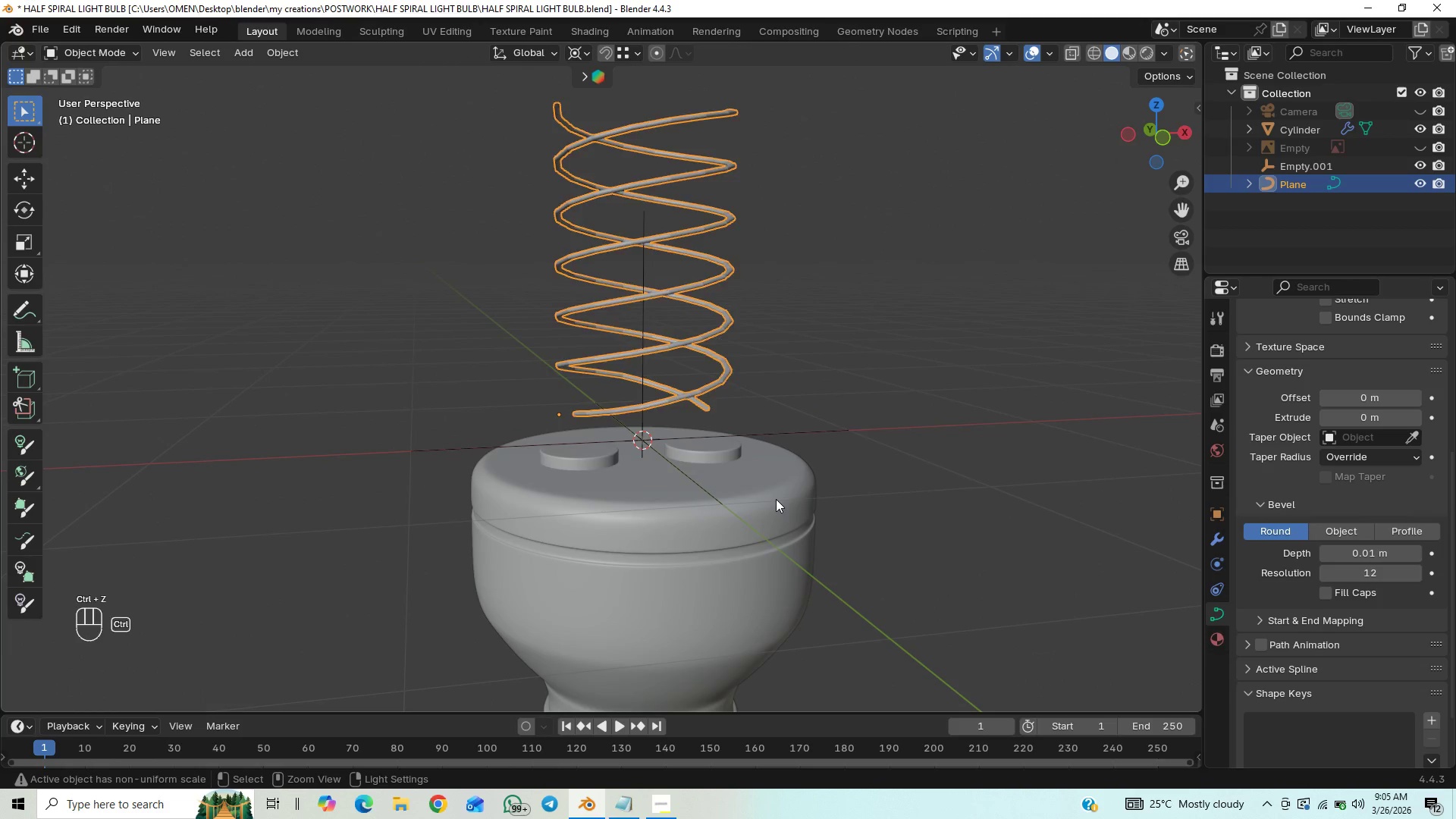 
key(Control+Z)
 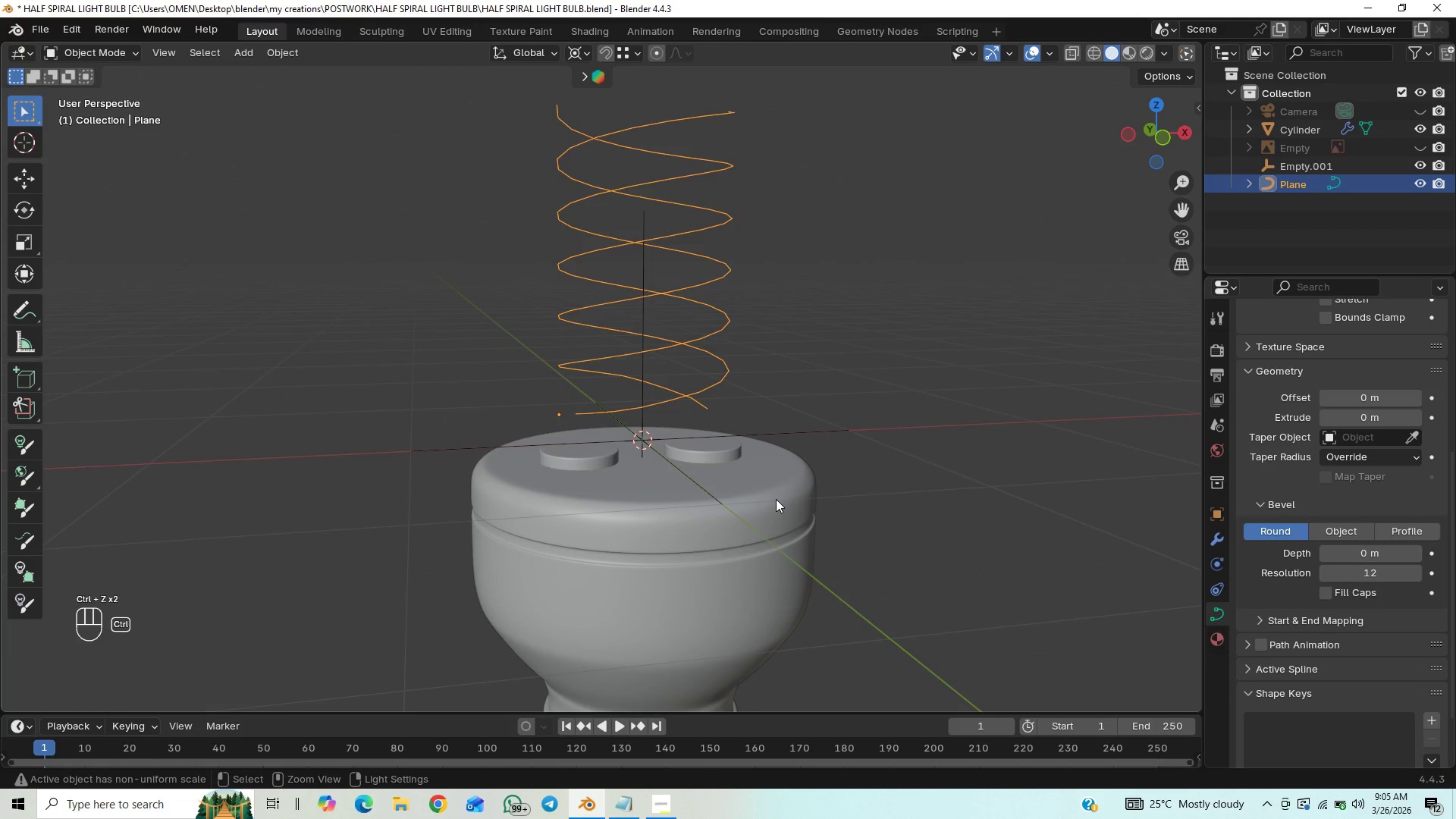 
key(Control+Z)
 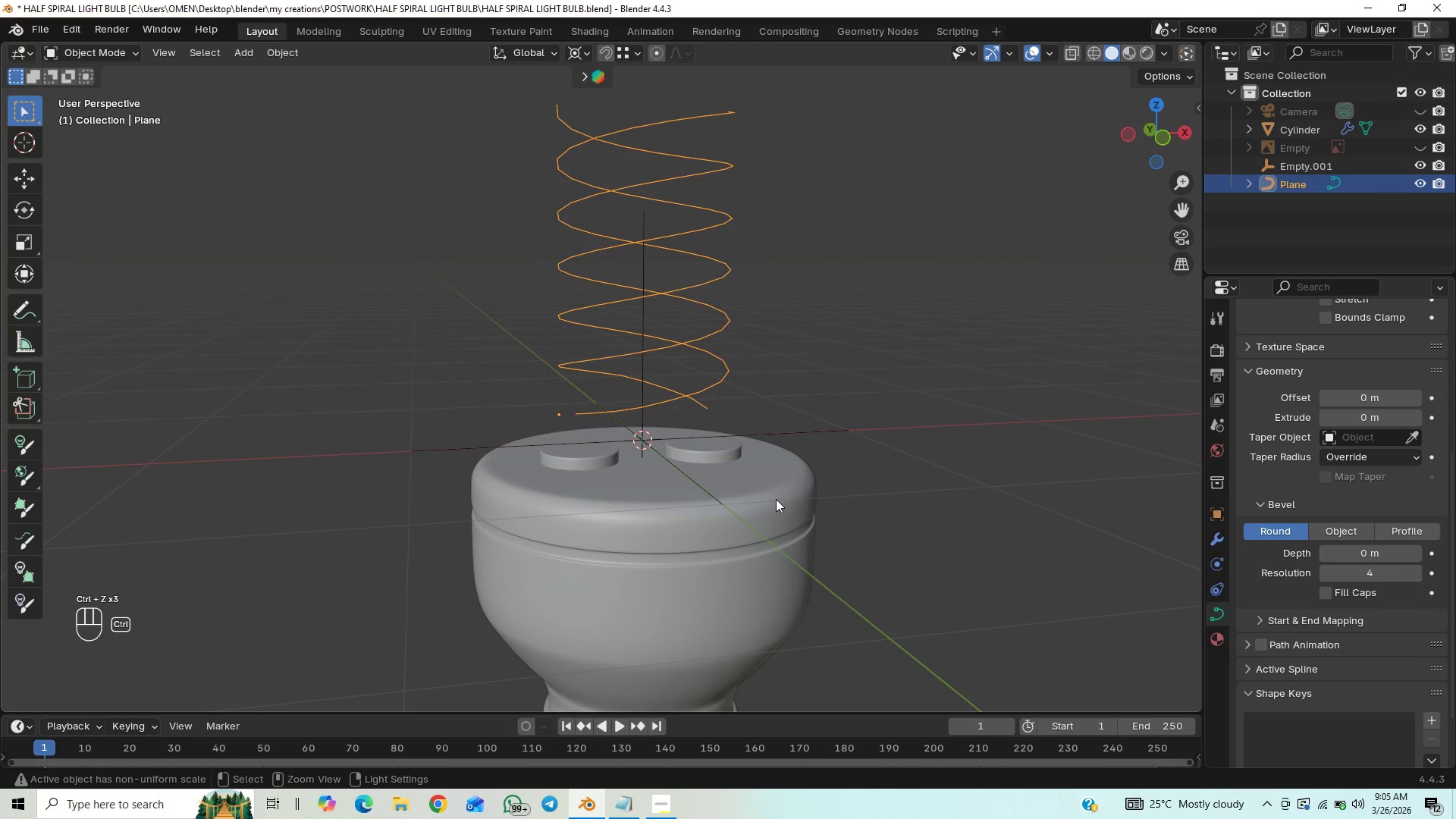 
key(Control+Z)
 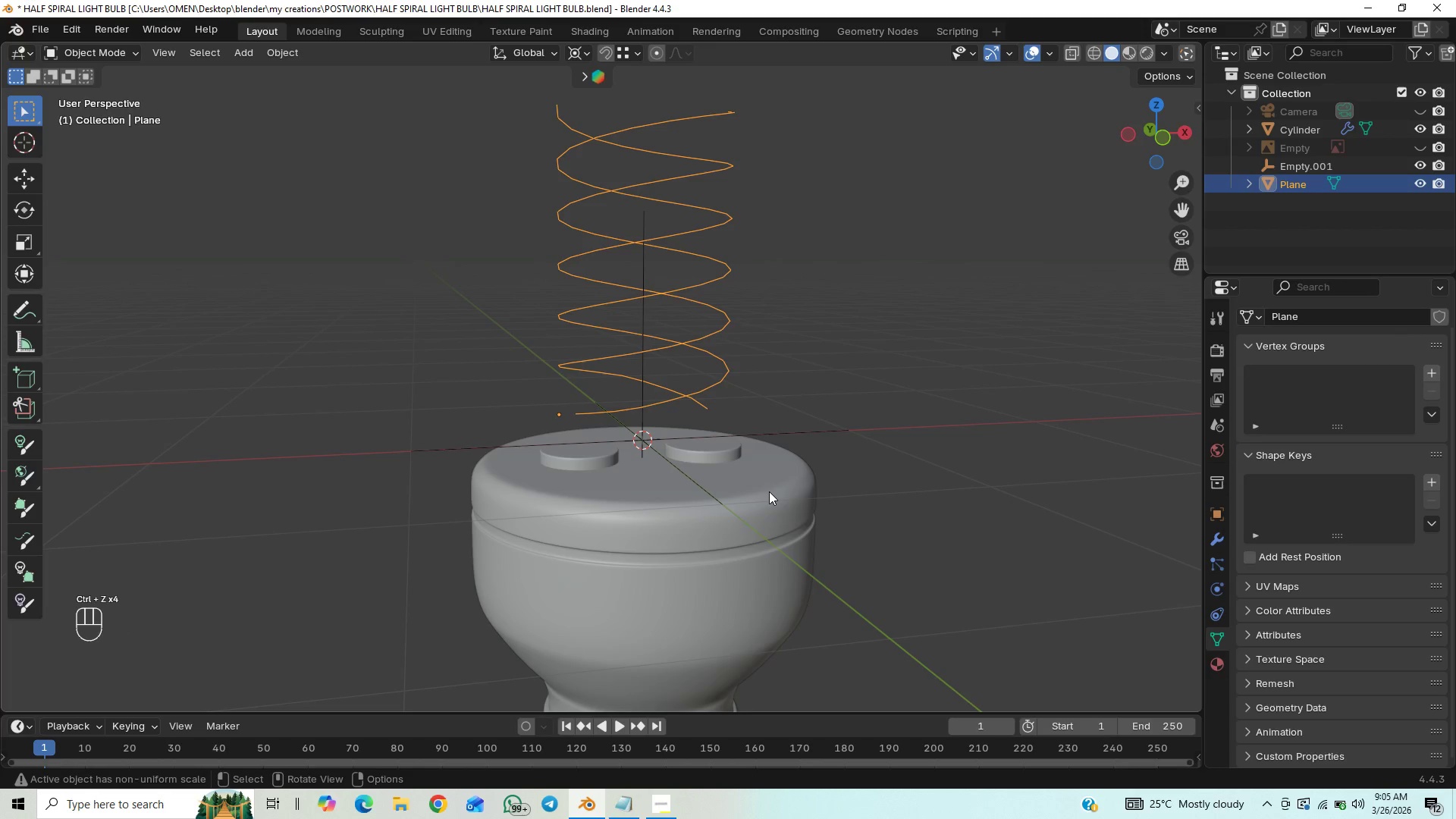 
key(Tab)
 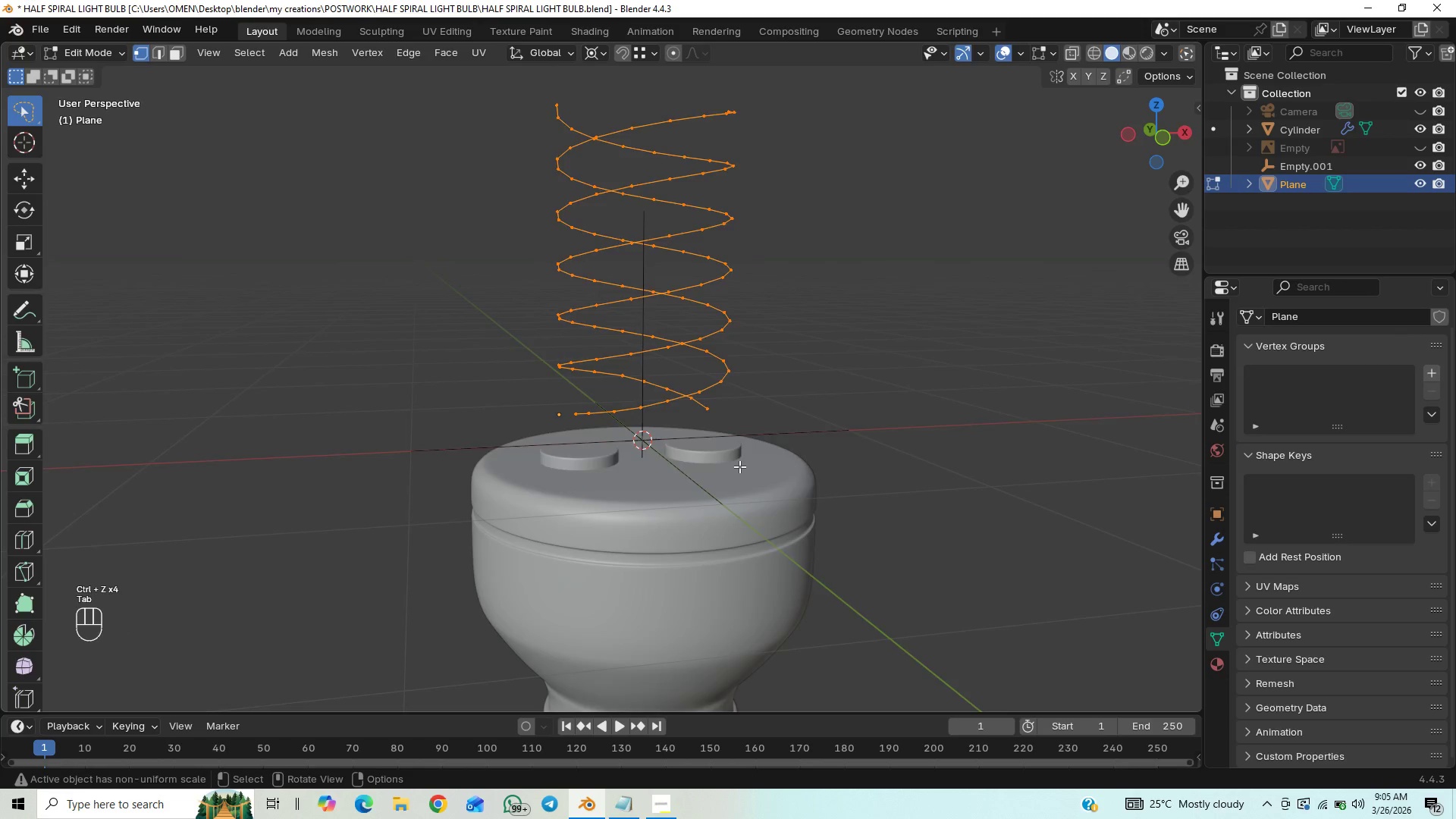 
scroll: coordinate [739, 466], scroll_direction: up, amount: 3.0
 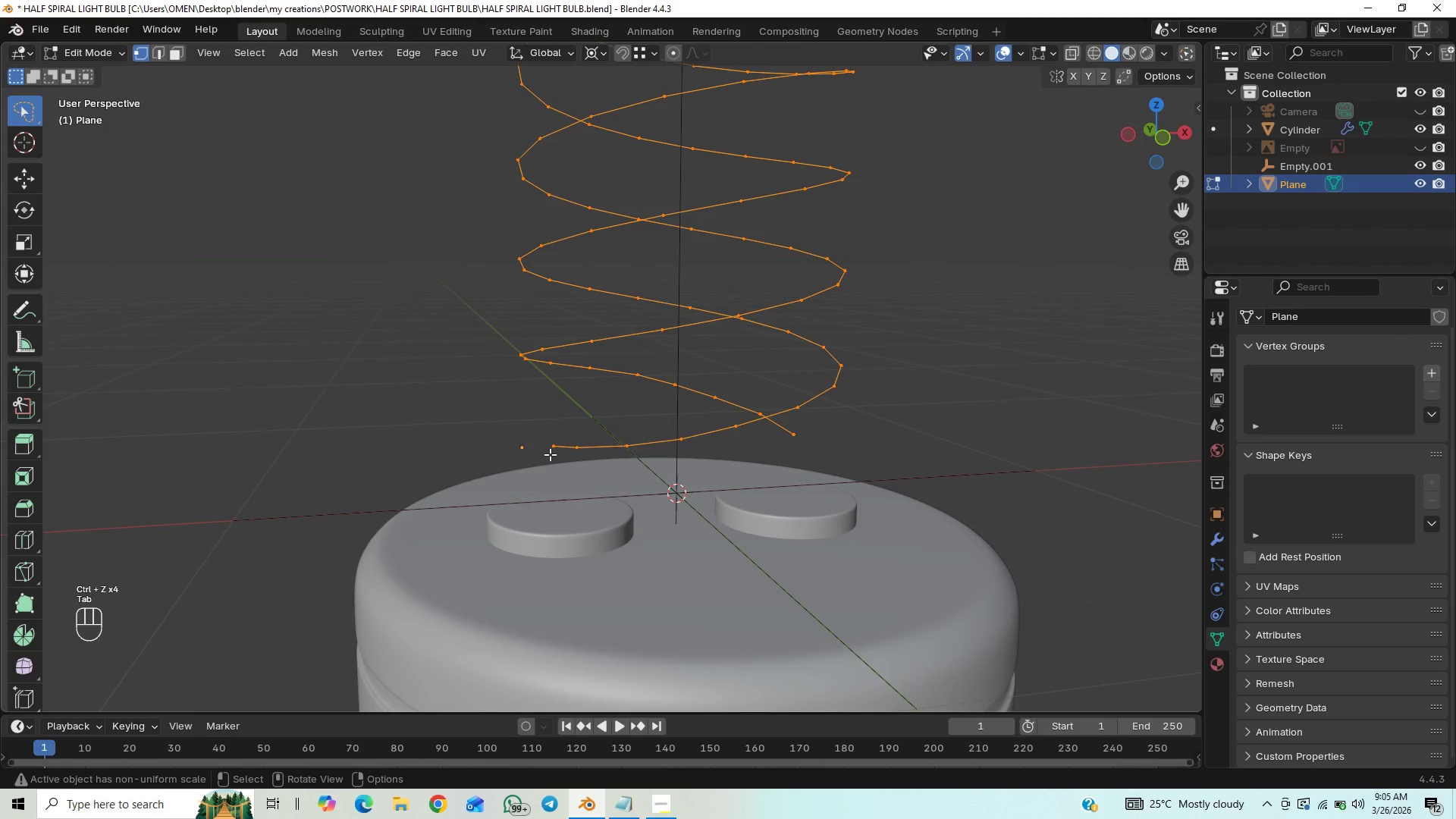 
left_click([551, 448])
 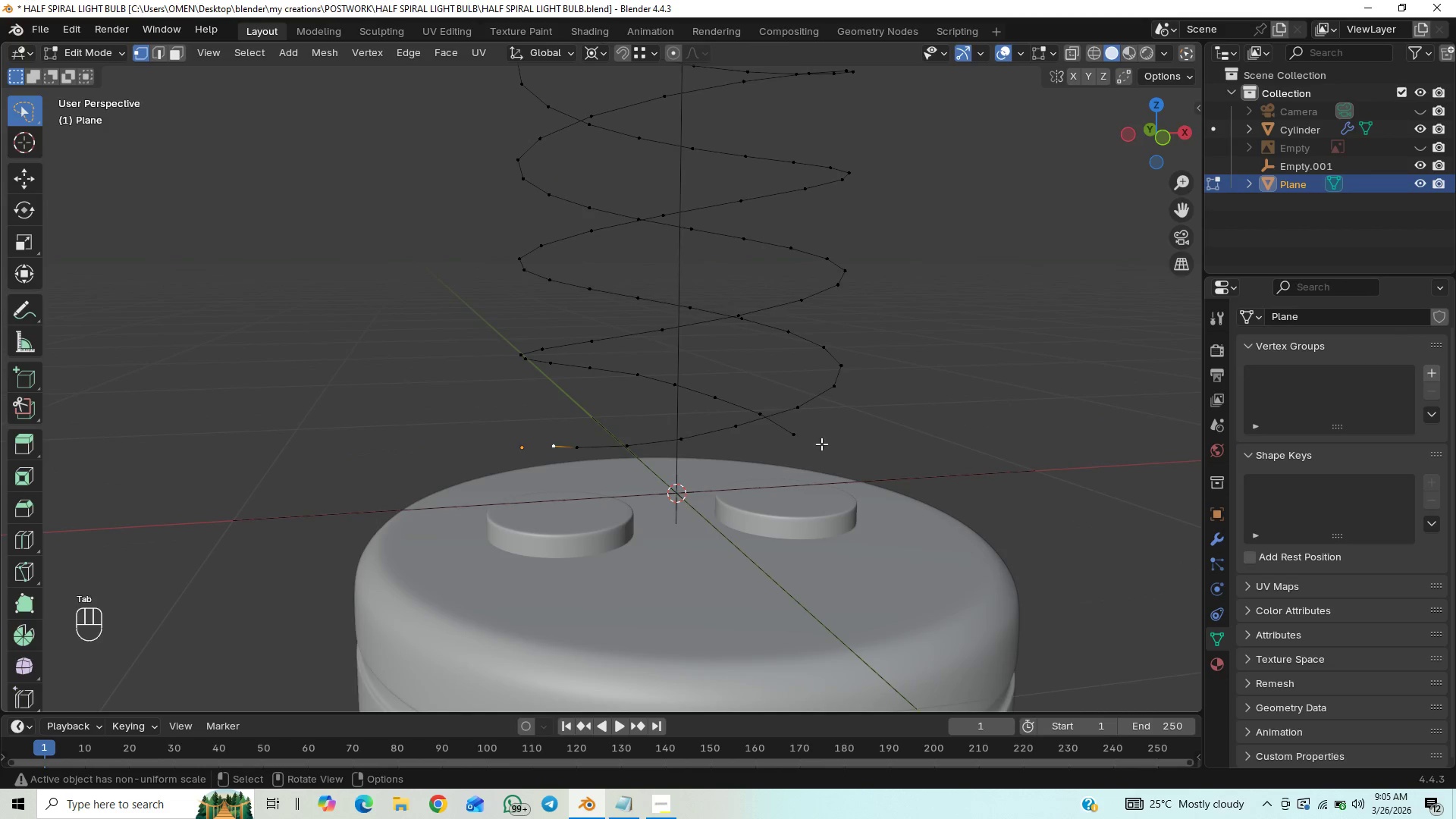 
key(Shift+ShiftLeft)
 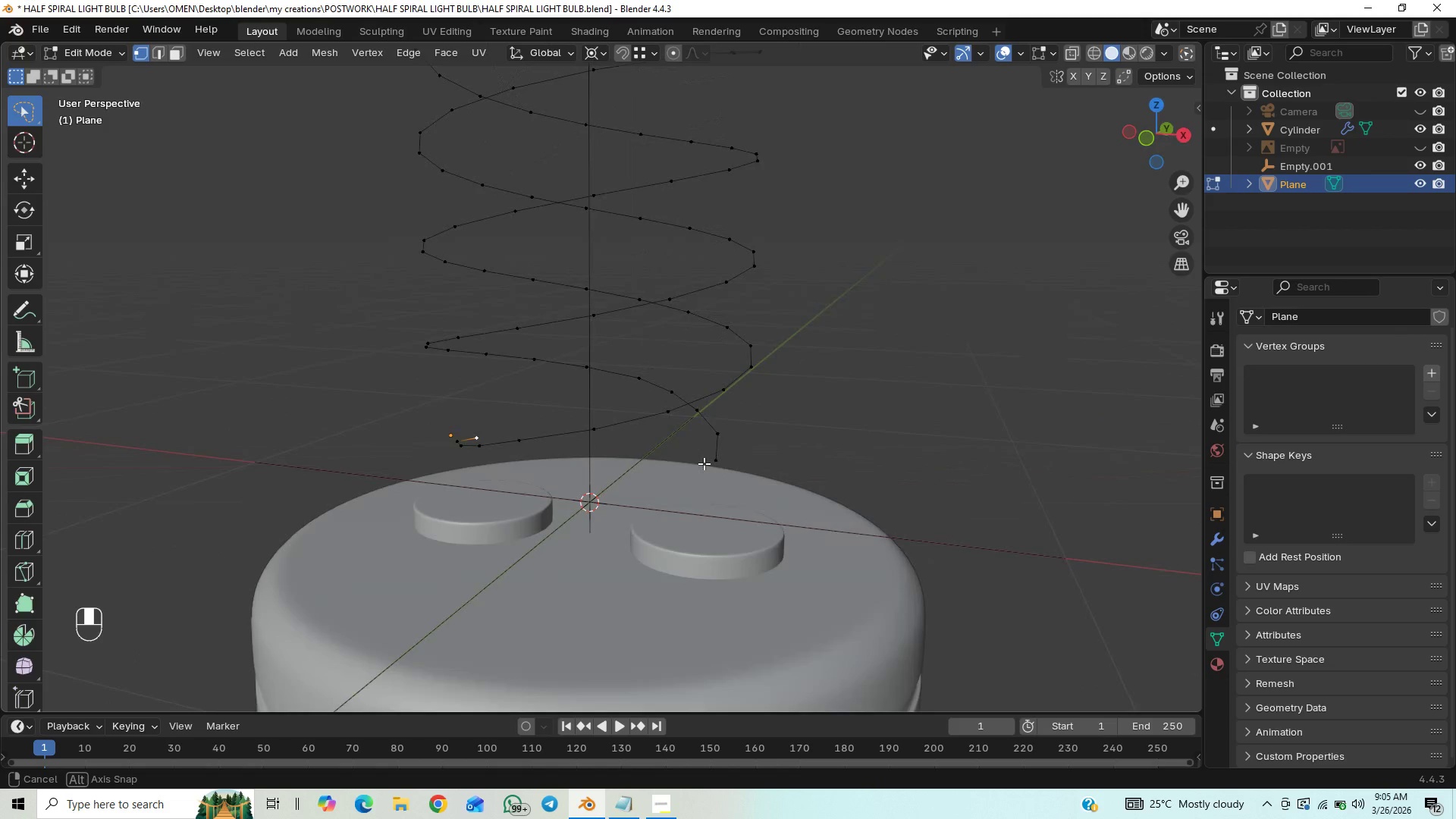 
hold_key(key=ShiftLeft, duration=0.77)
left_click([715, 448])
 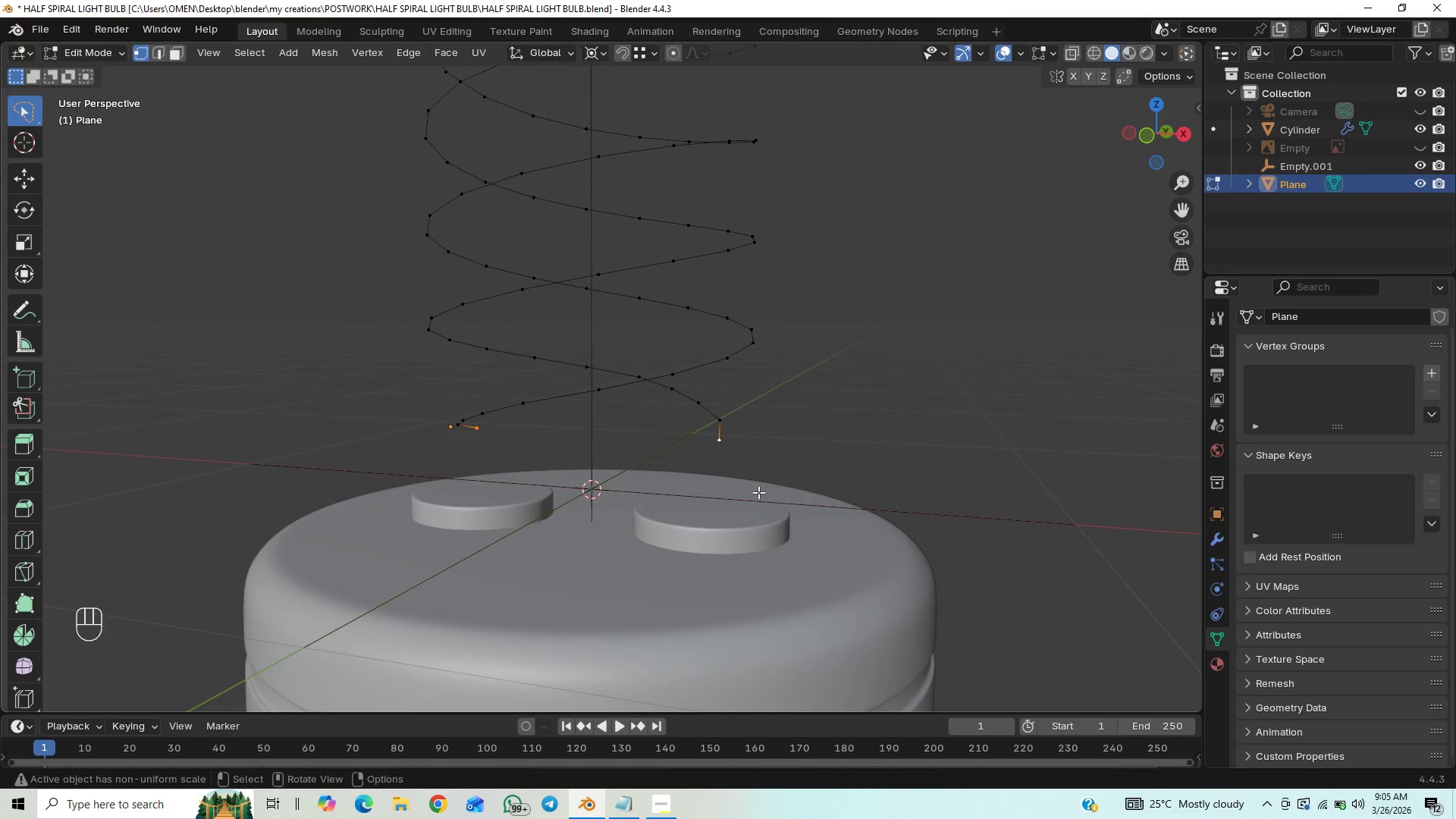 
key(End)
 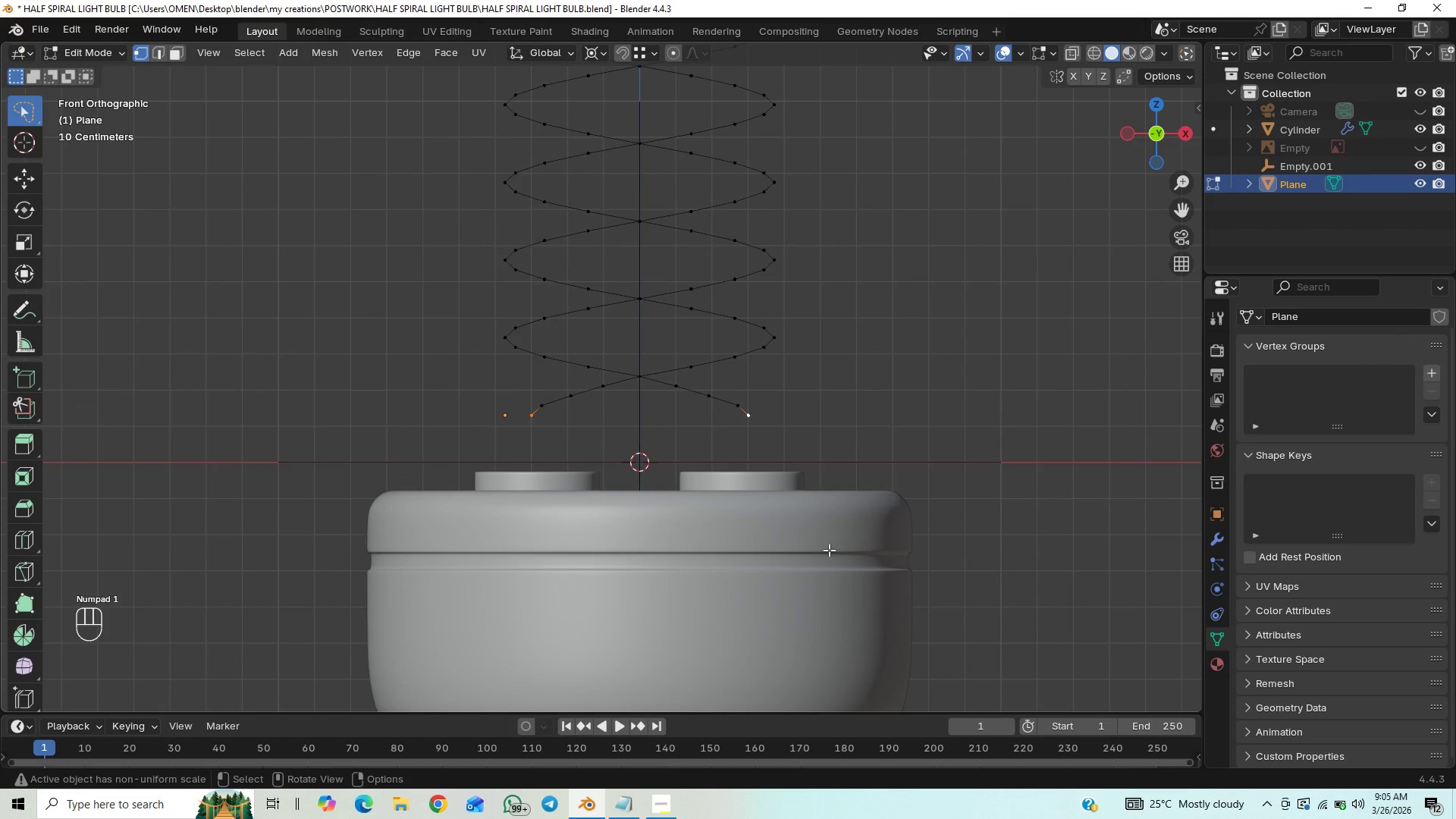 
type(ez)
 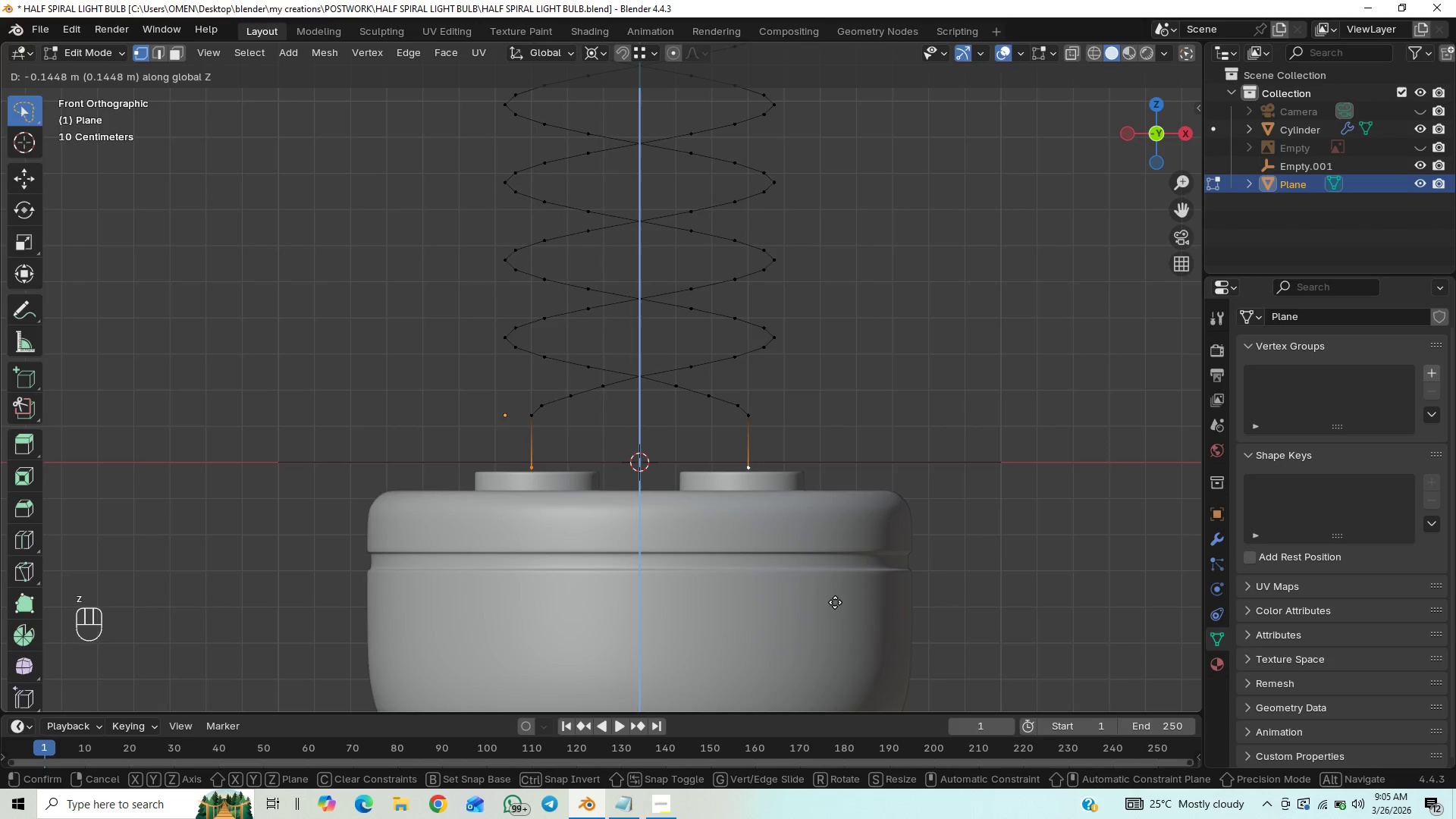 
hold_key(key=ShiftLeft, duration=0.73)
left_click([836, 610])
 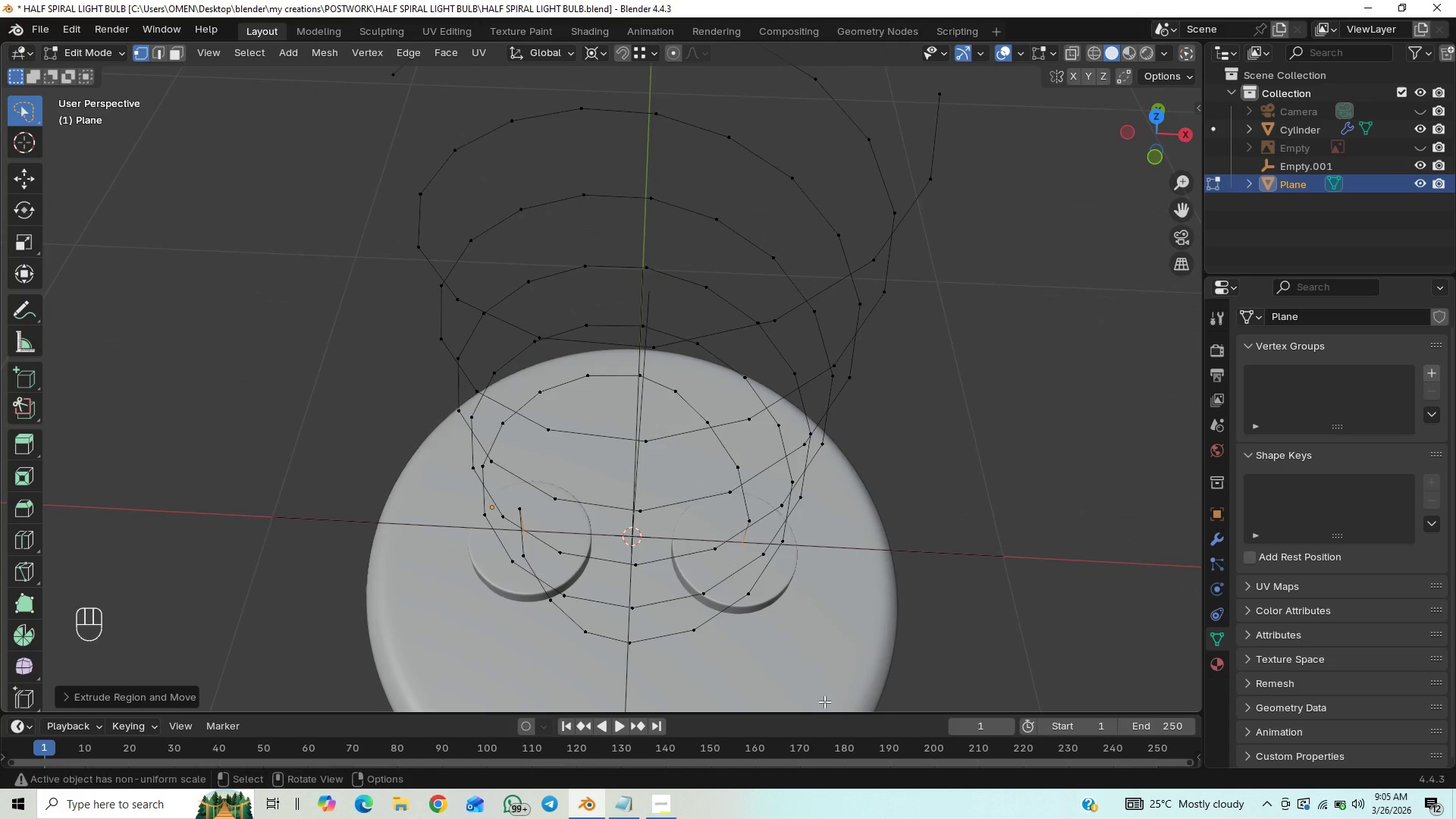 
key(Home)
 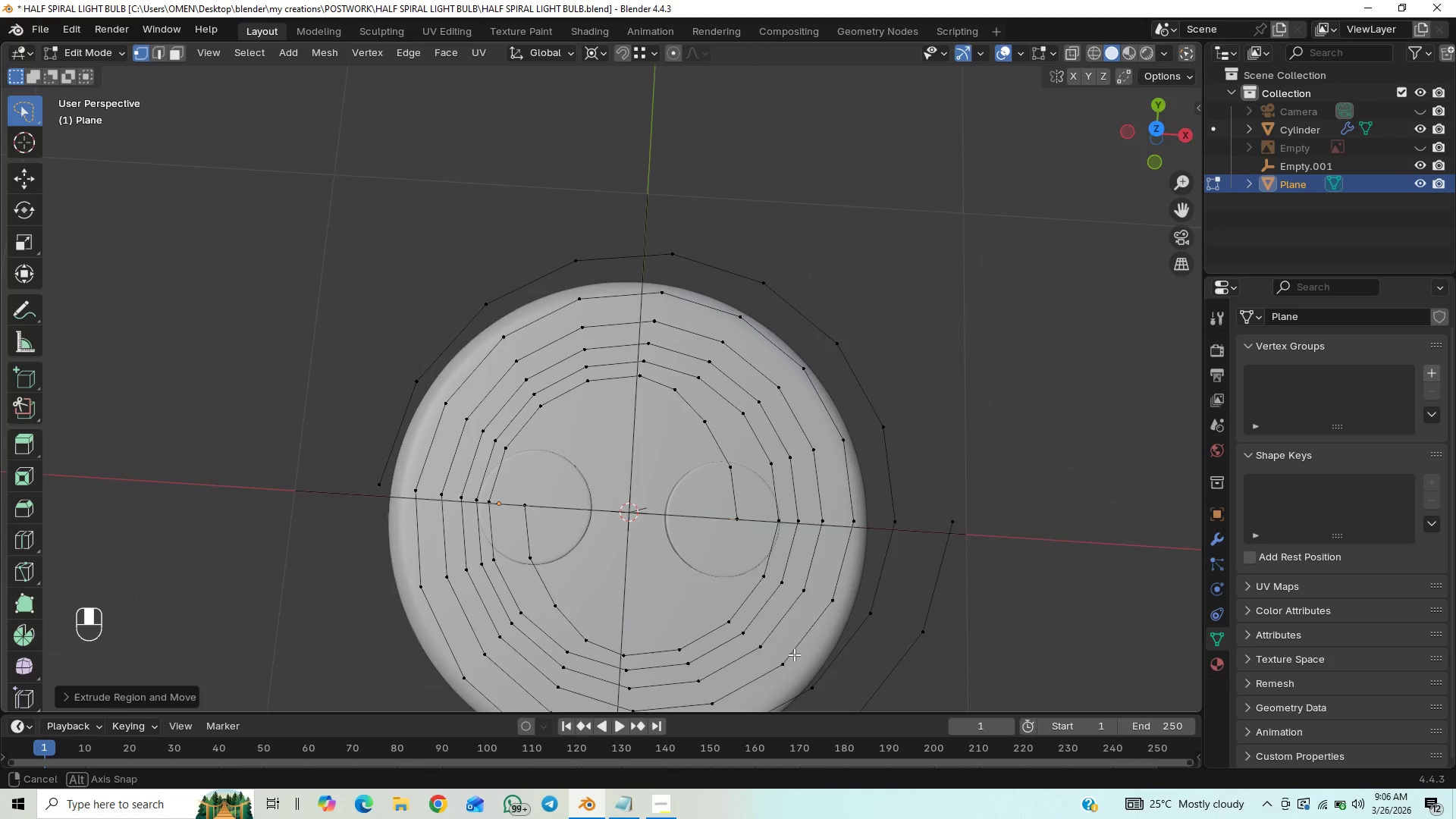 
key(End)
 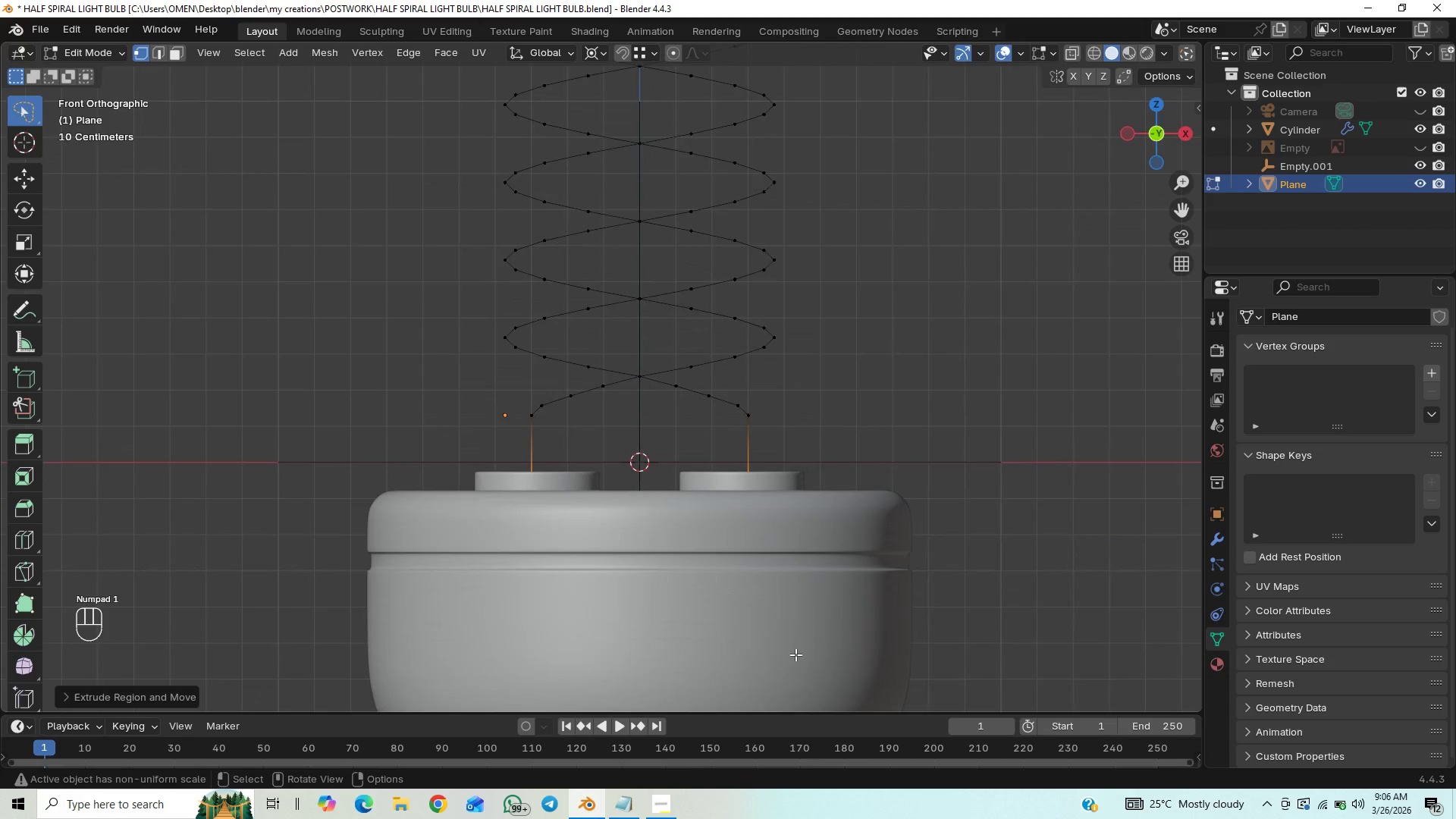 
key(Home)
 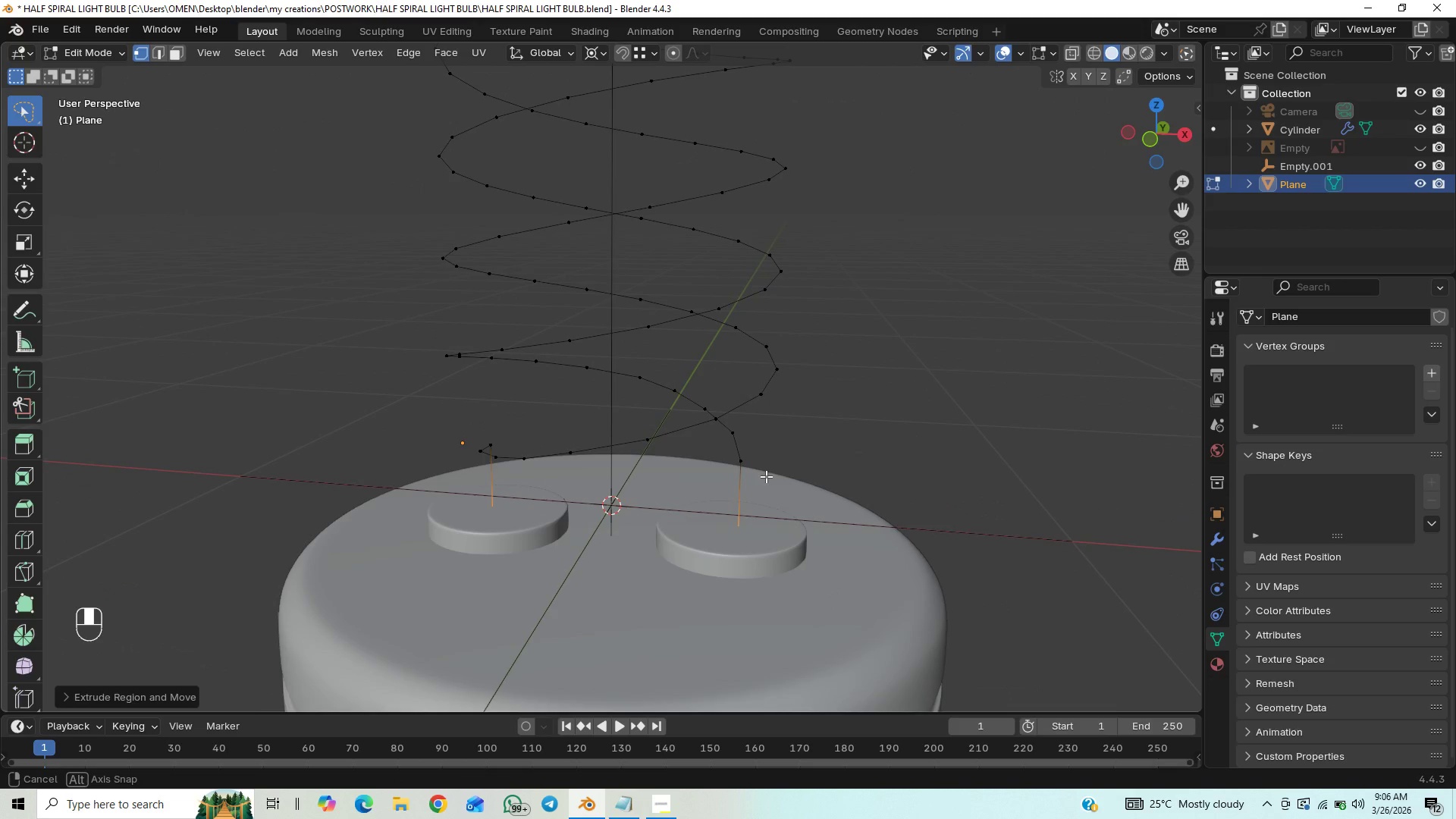 
wait(6.23)
 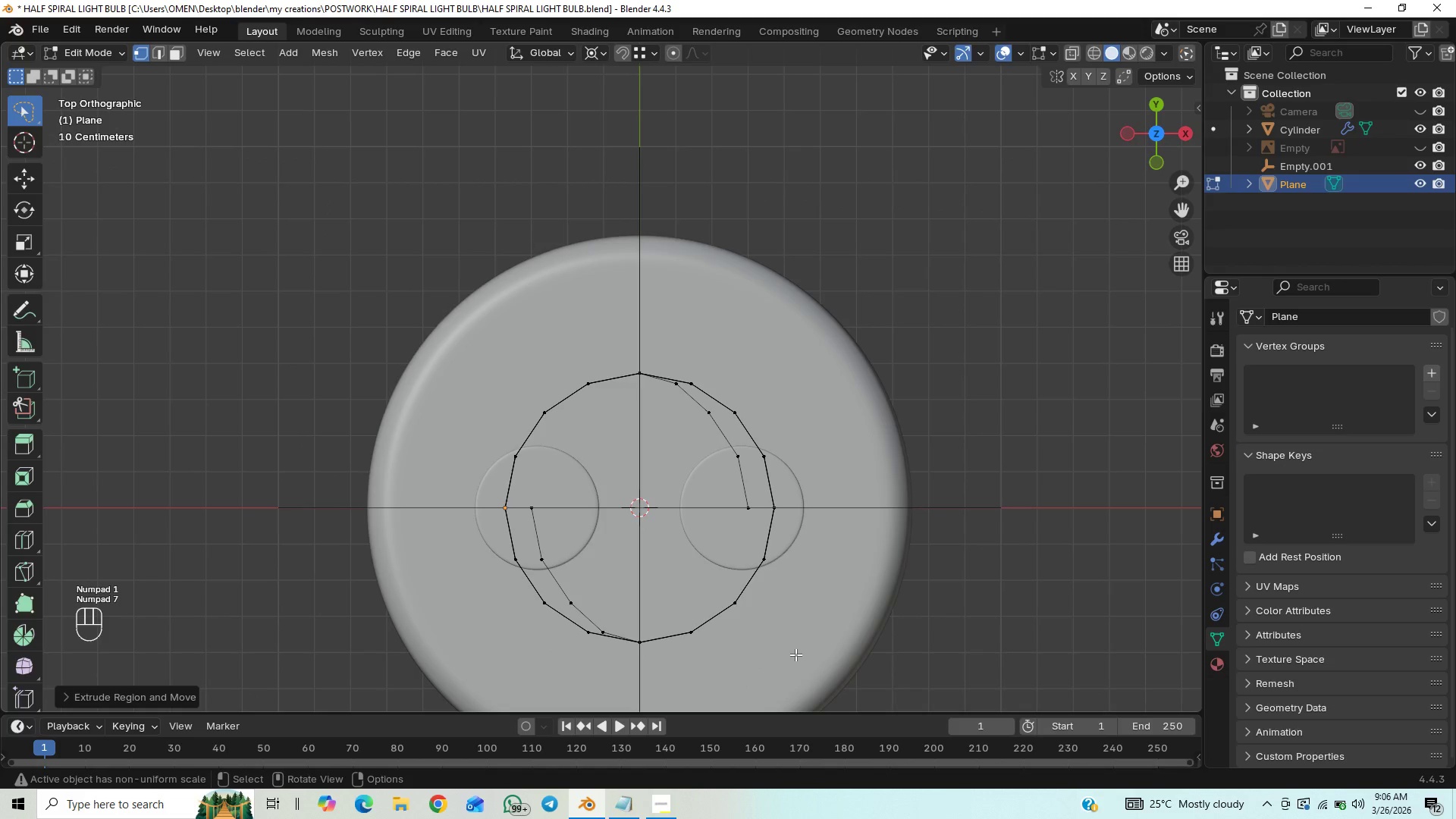 
scroll: coordinate [761, 464], scroll_direction: up, amount: 1.0
 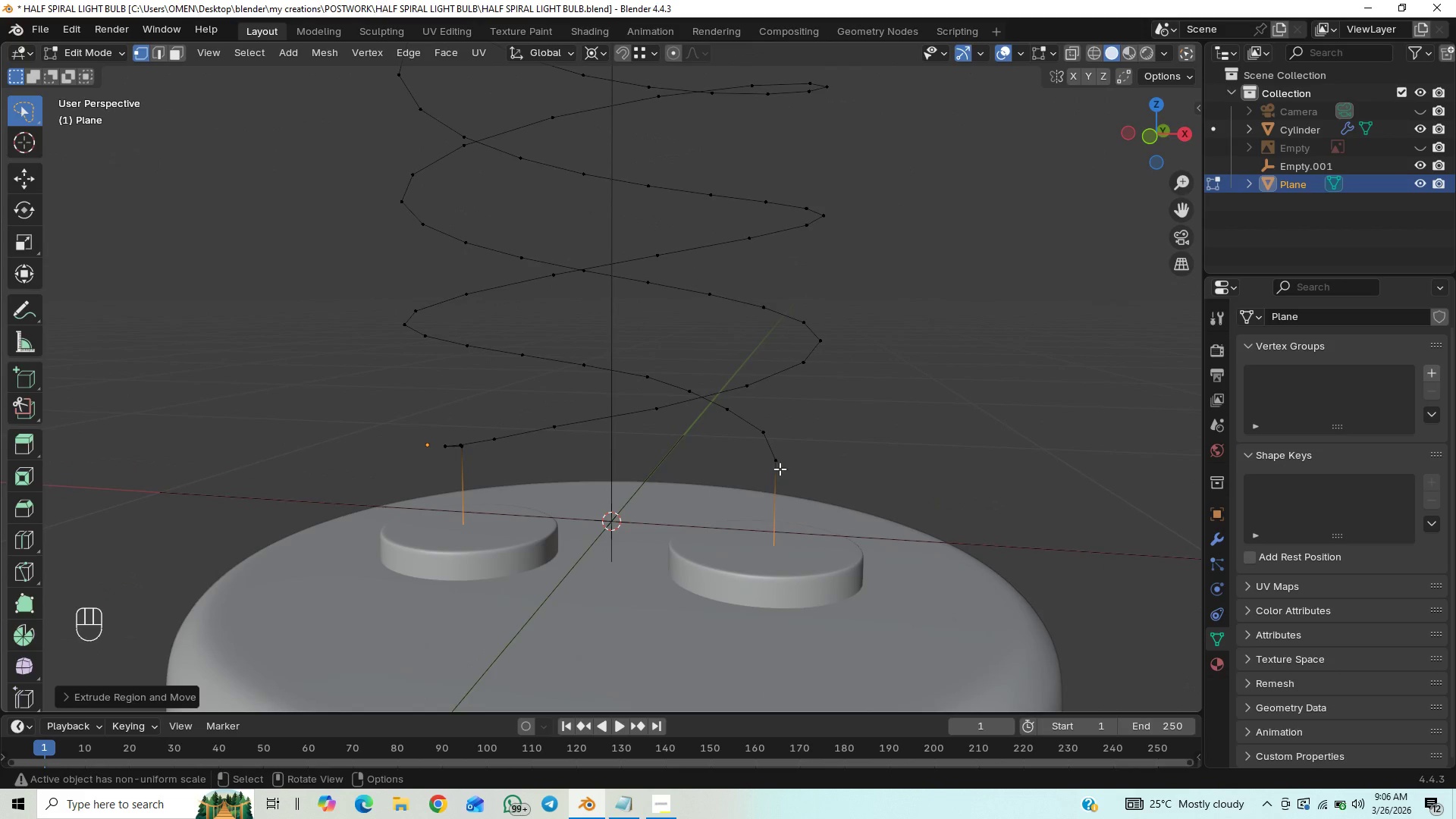 
left_click([783, 465])
 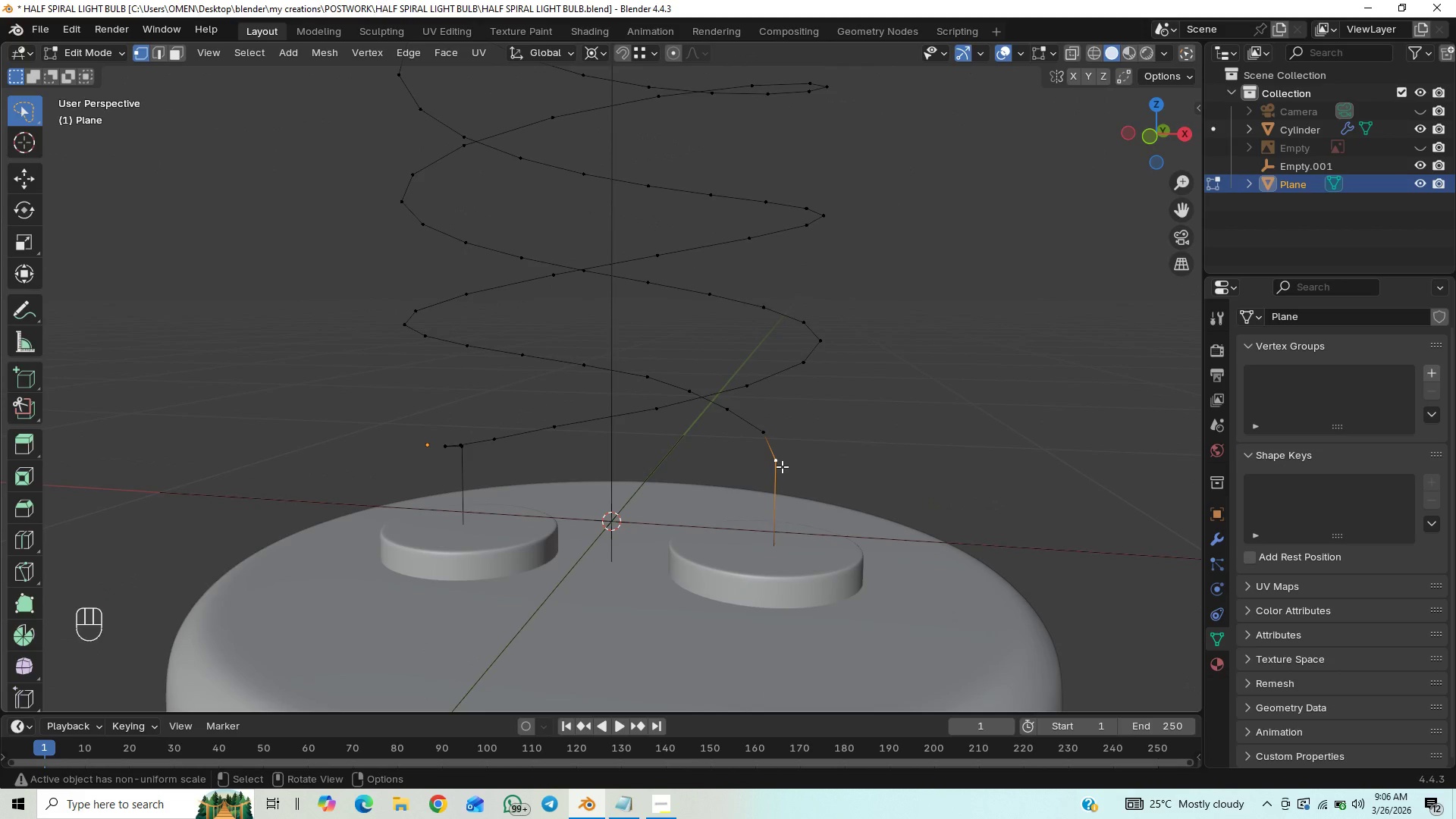 
hold_key(key=ShiftLeft, duration=1.5)
 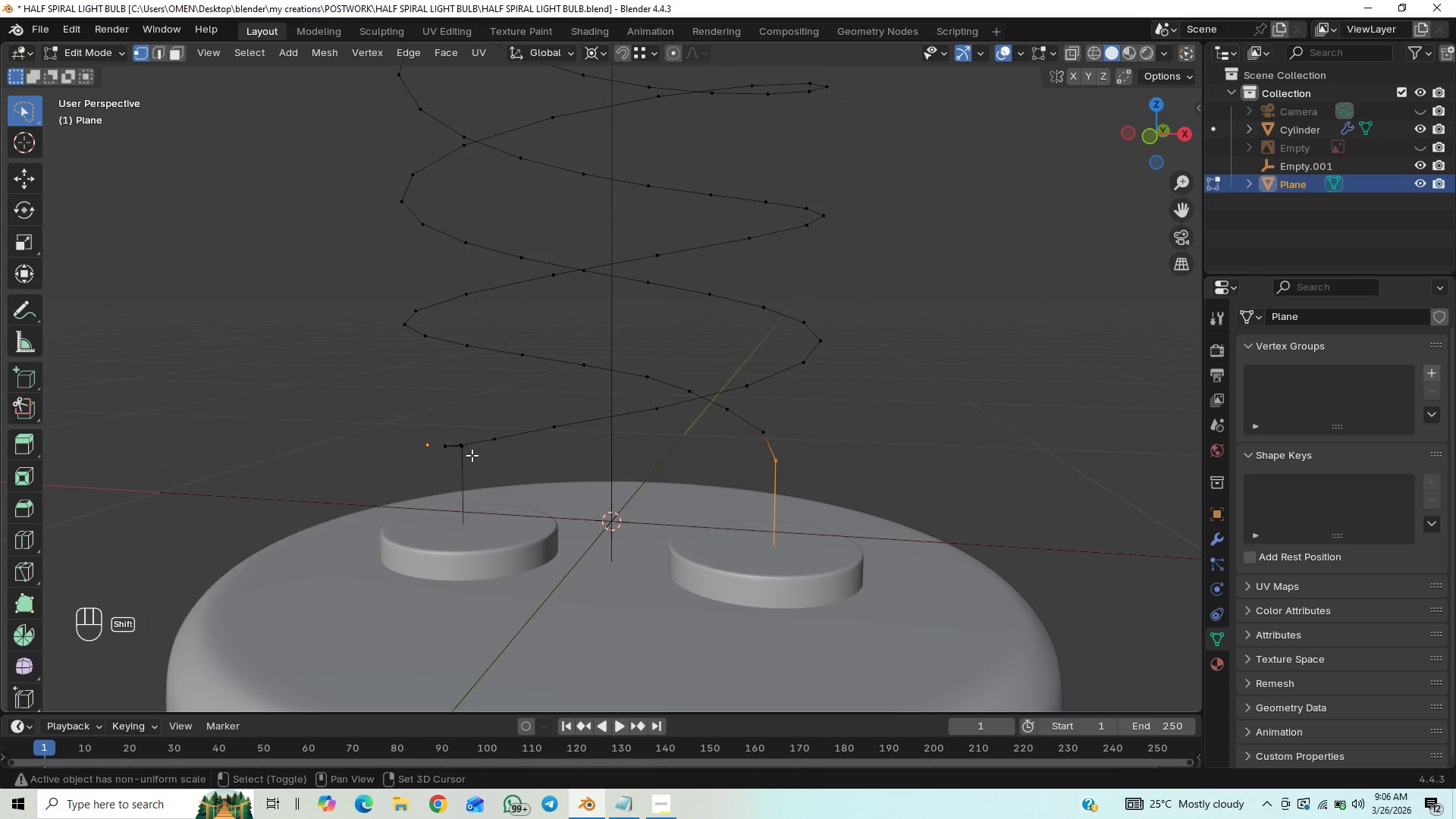 
key(Shift+ShiftLeft)
 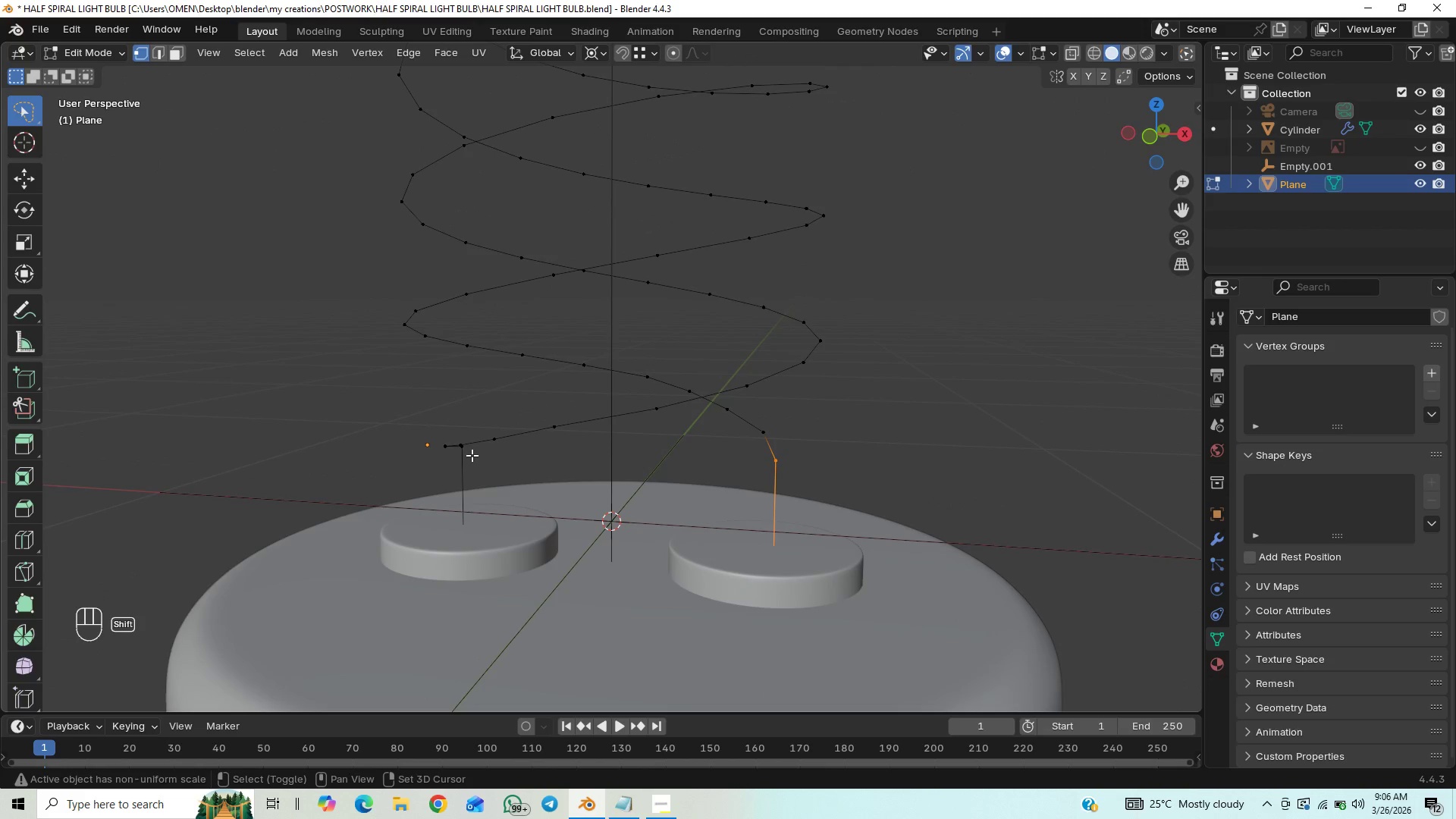 
key(Shift+ShiftLeft)
 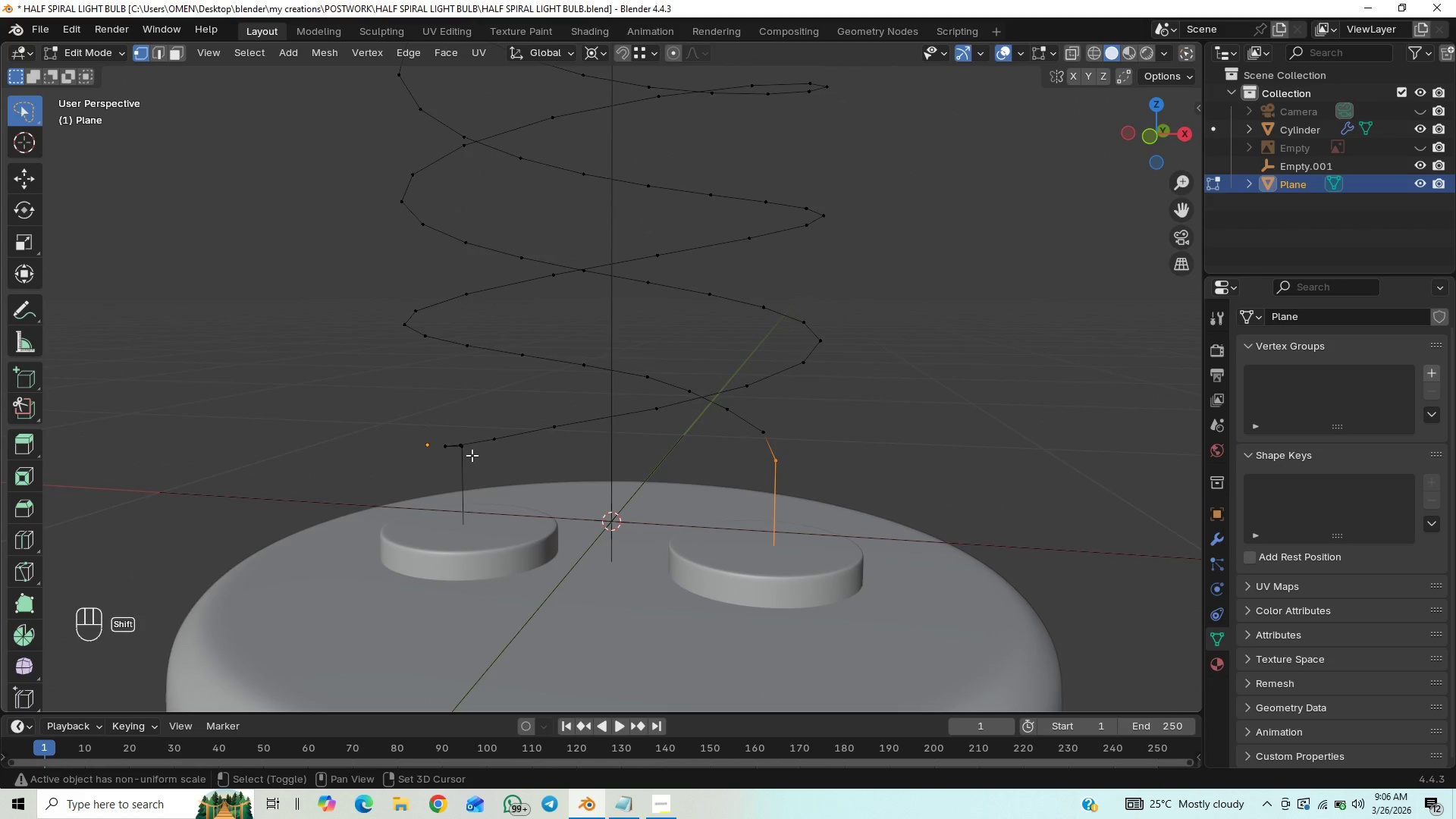 
key(Shift+ShiftLeft)
 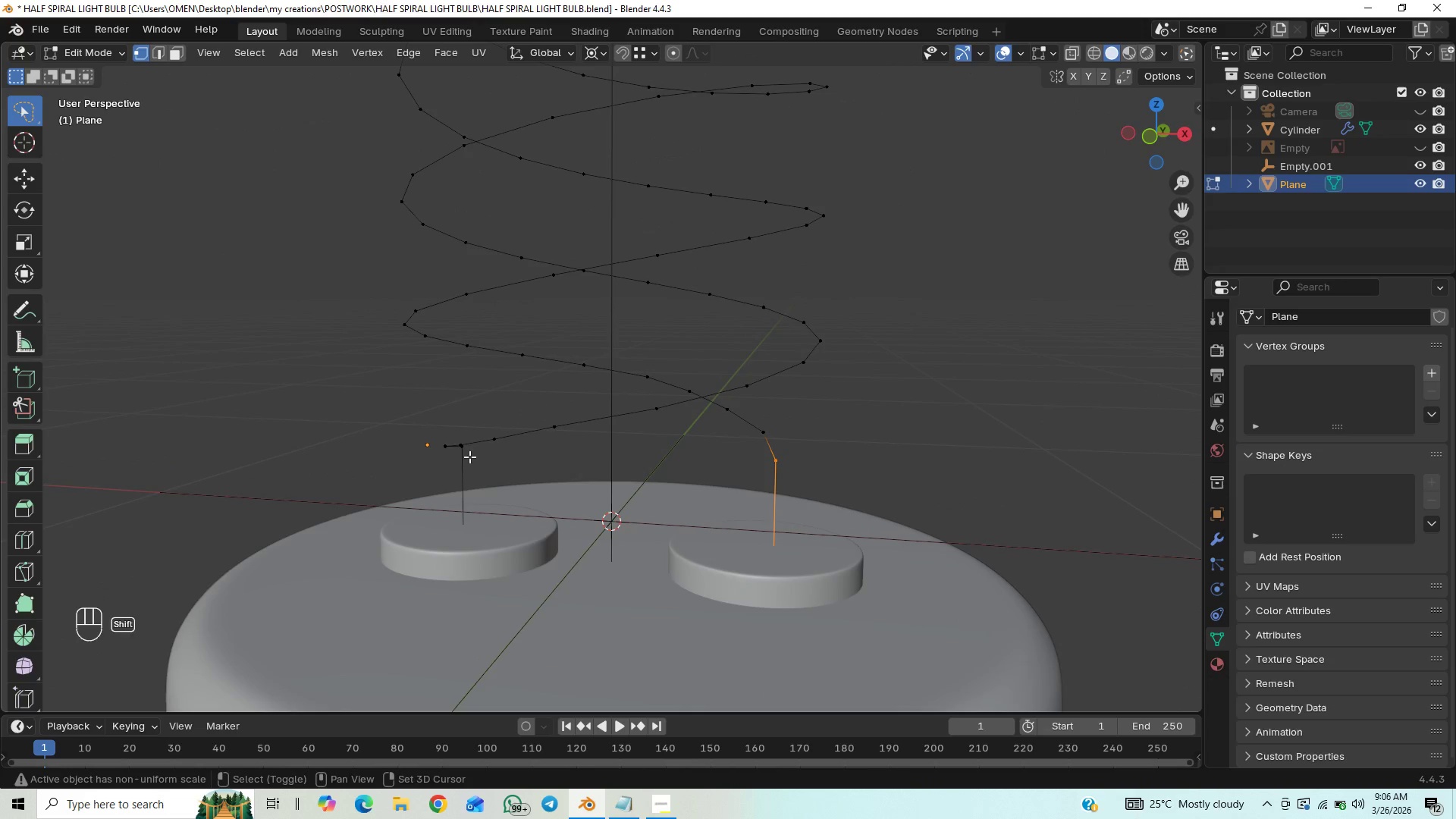 
key(Shift+ShiftLeft)
 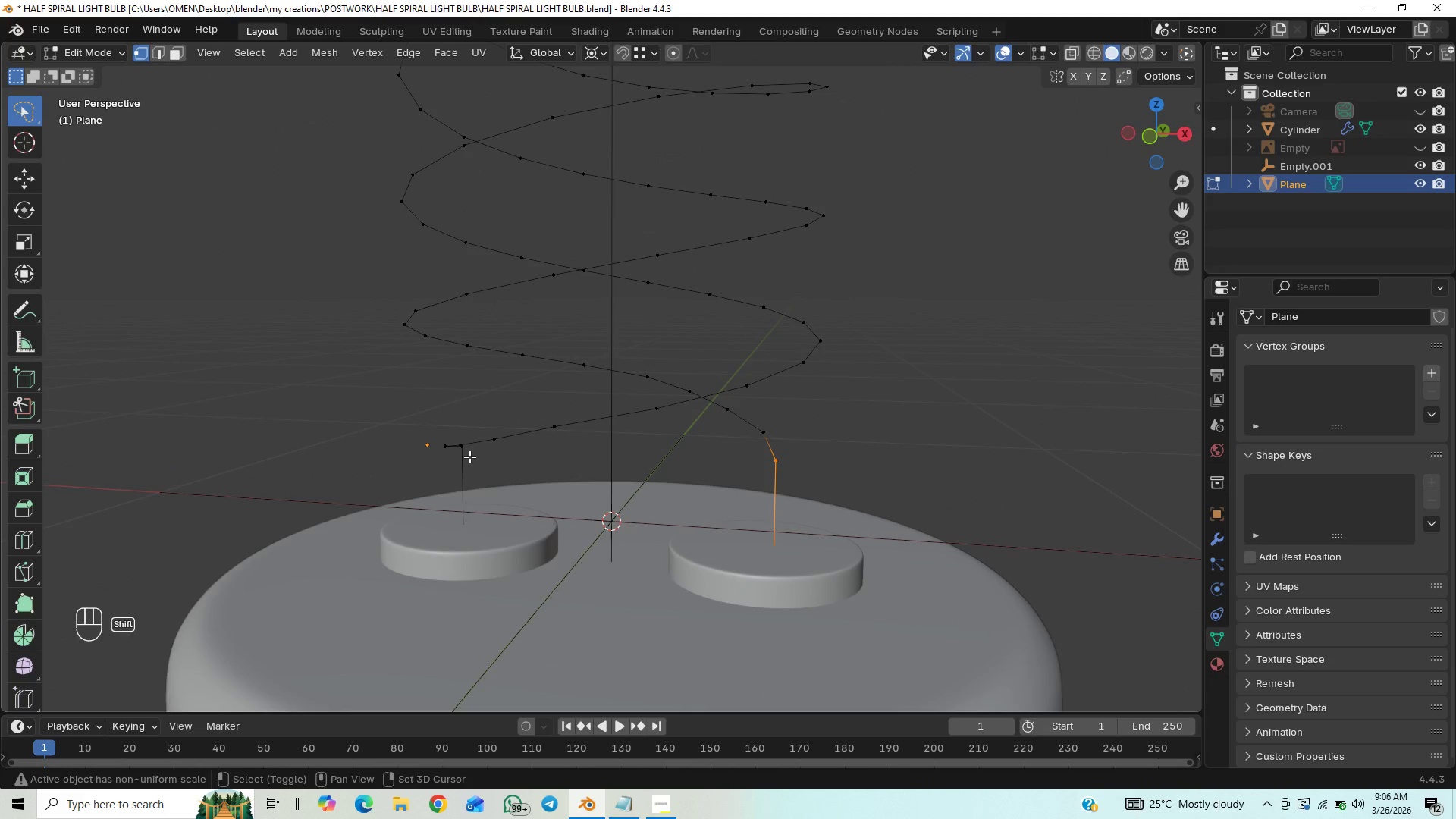 
key(Shift+ShiftLeft)
 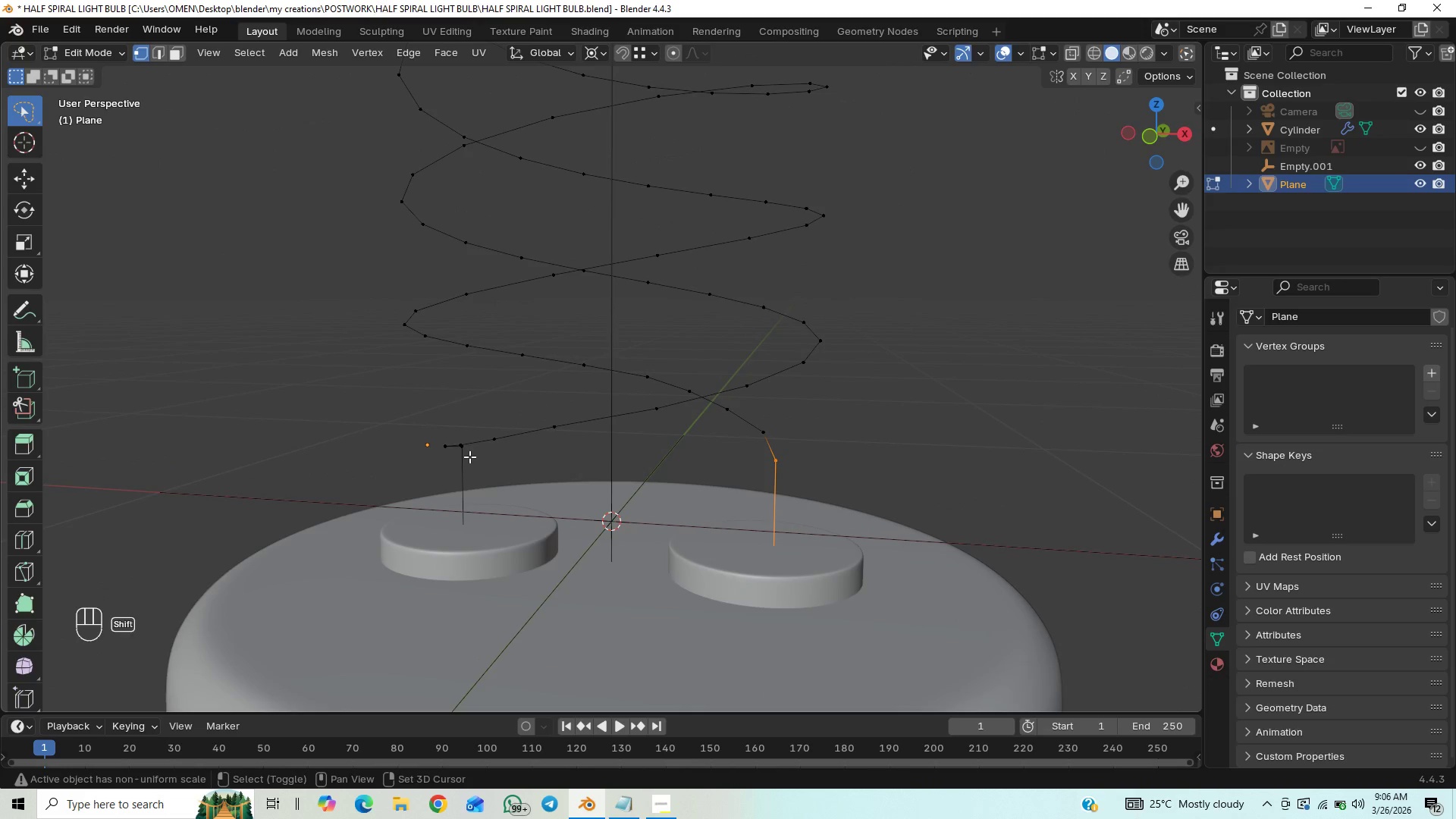 
key(Shift+ShiftLeft)
 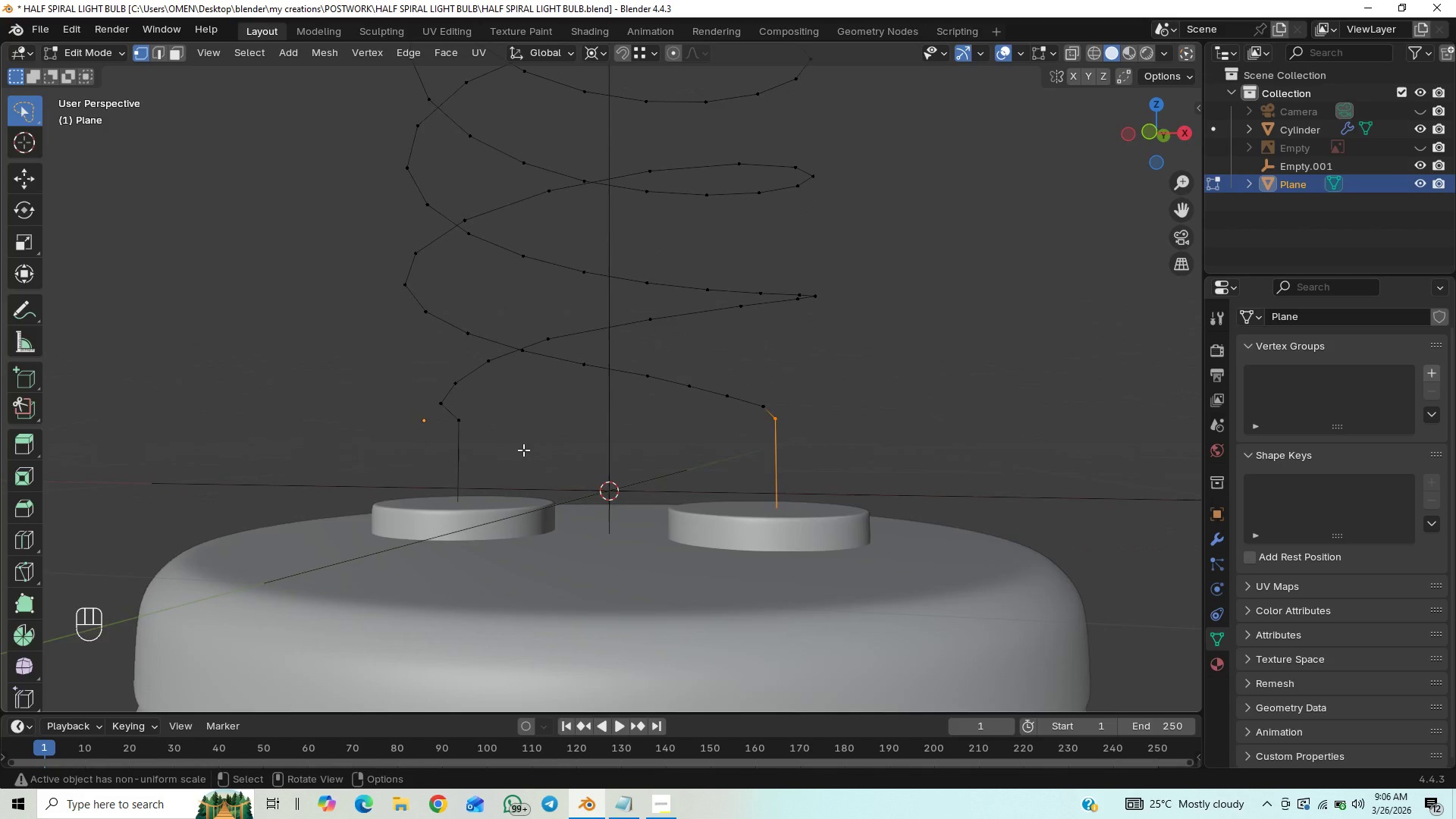 
hold_key(key=ShiftLeft, duration=1.52)
left_click([469, 420])
 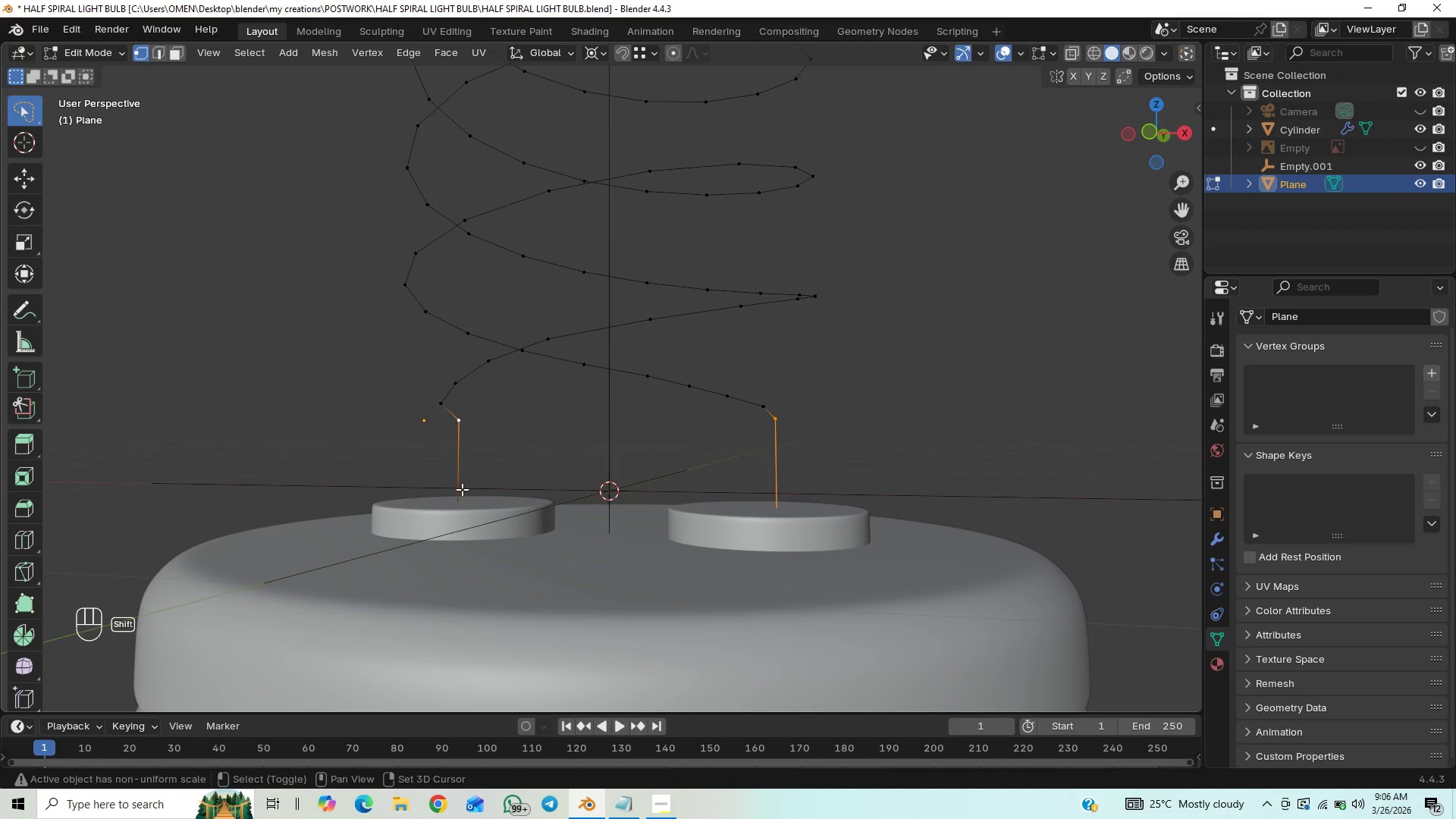 
left_click([461, 494])
 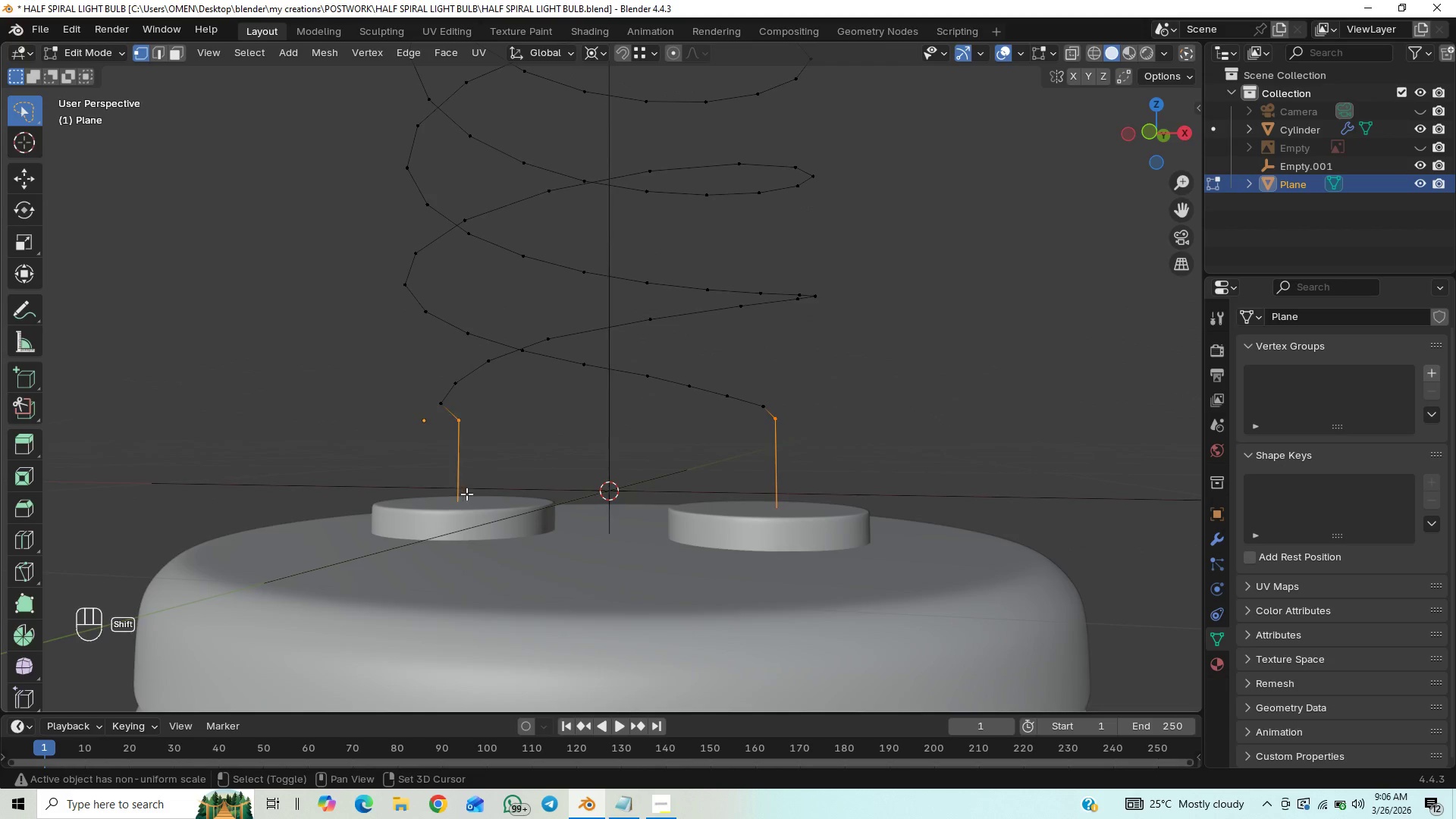 
key(Shift+ShiftLeft)
 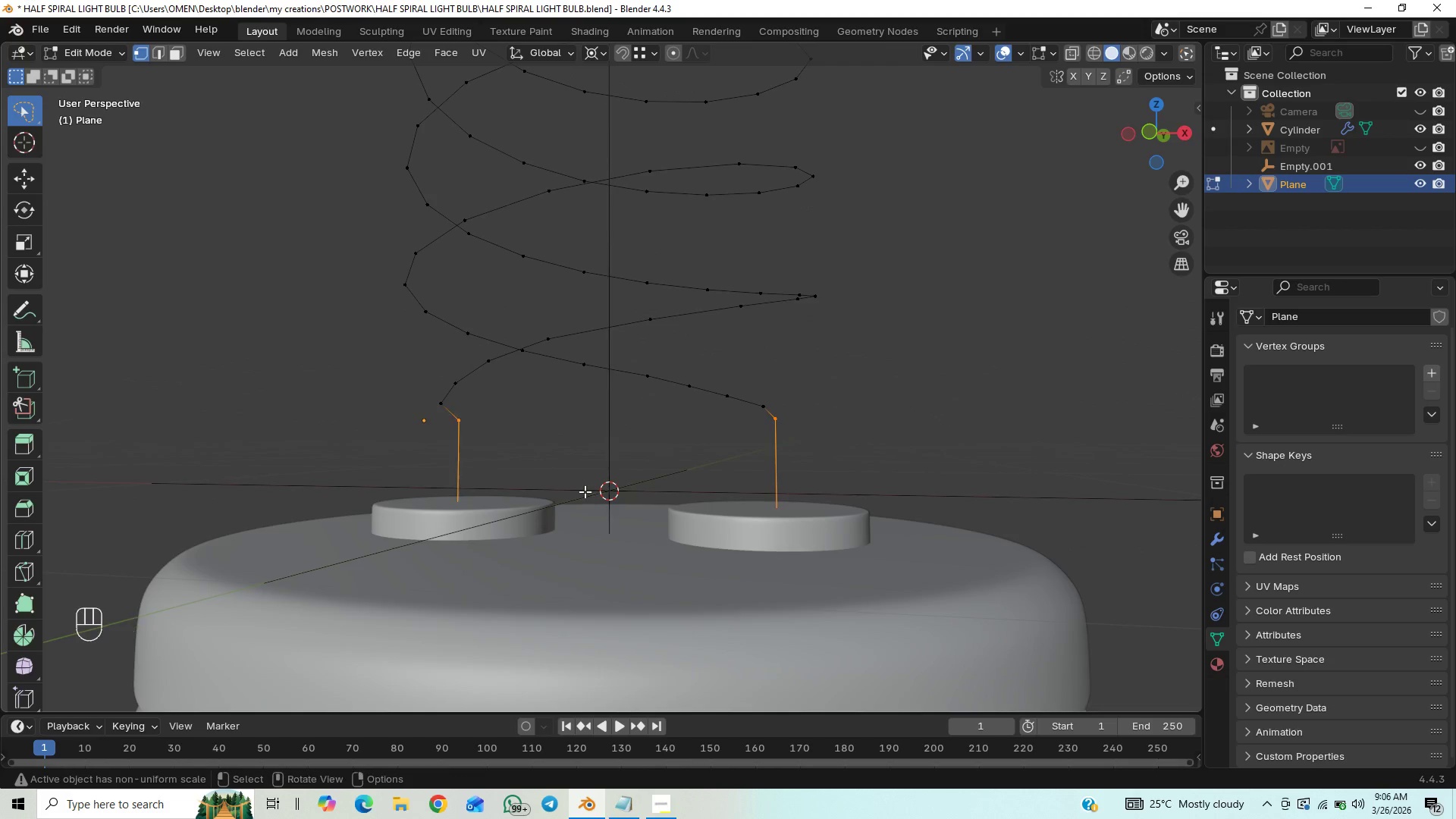 
key(Shift+ShiftLeft)
 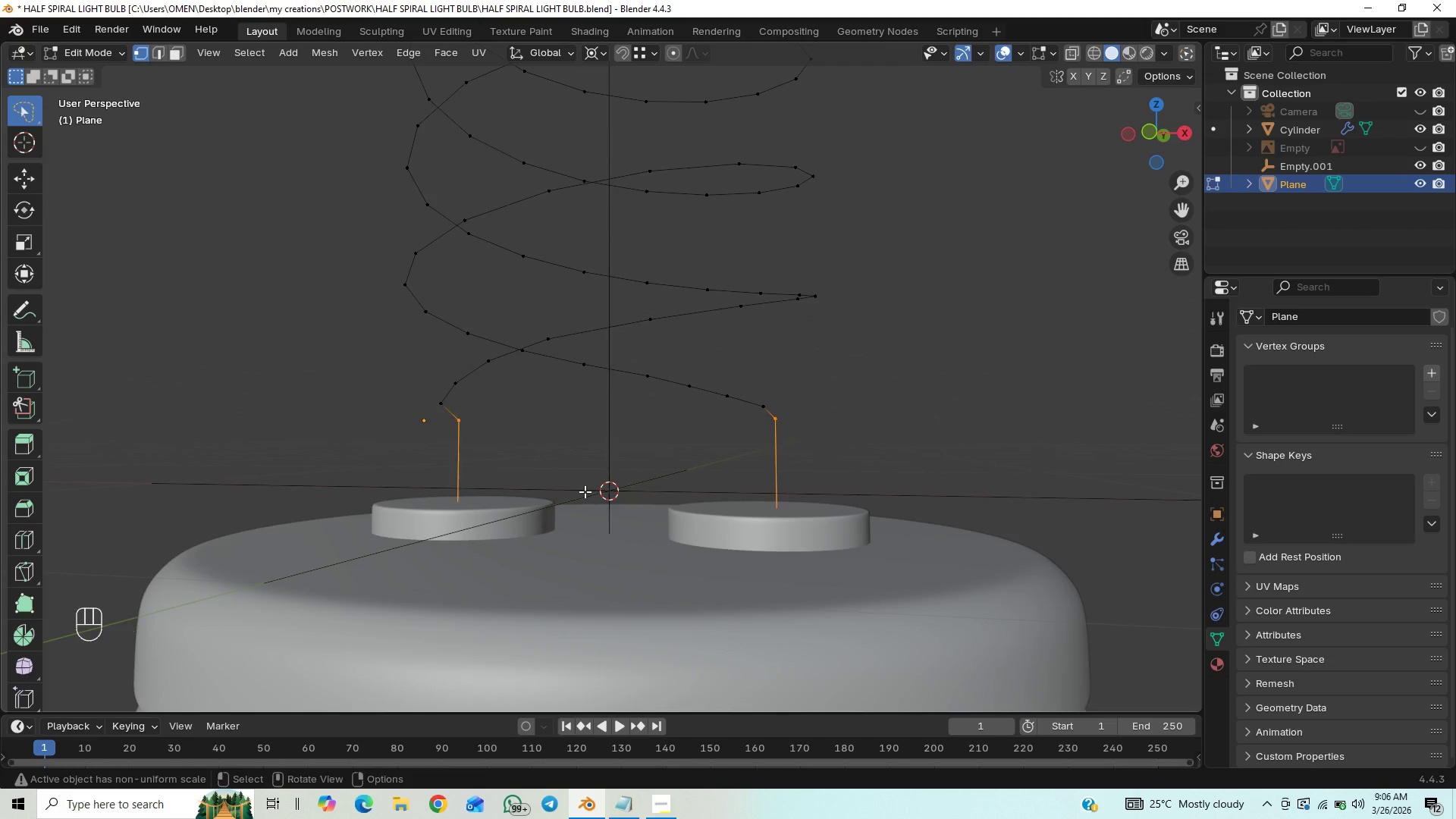 
key(Shift+ShiftLeft)
 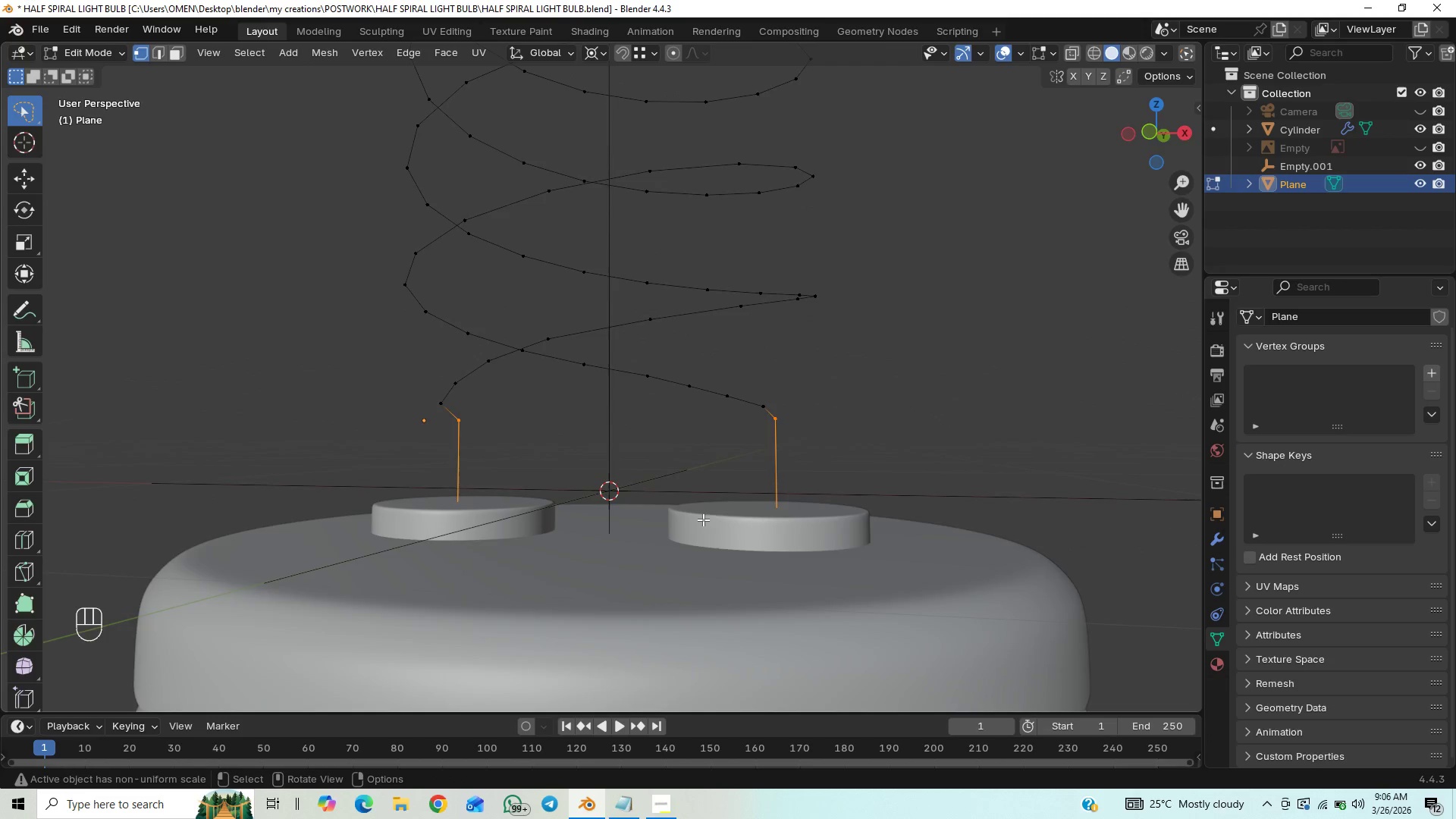 
key(Home)
 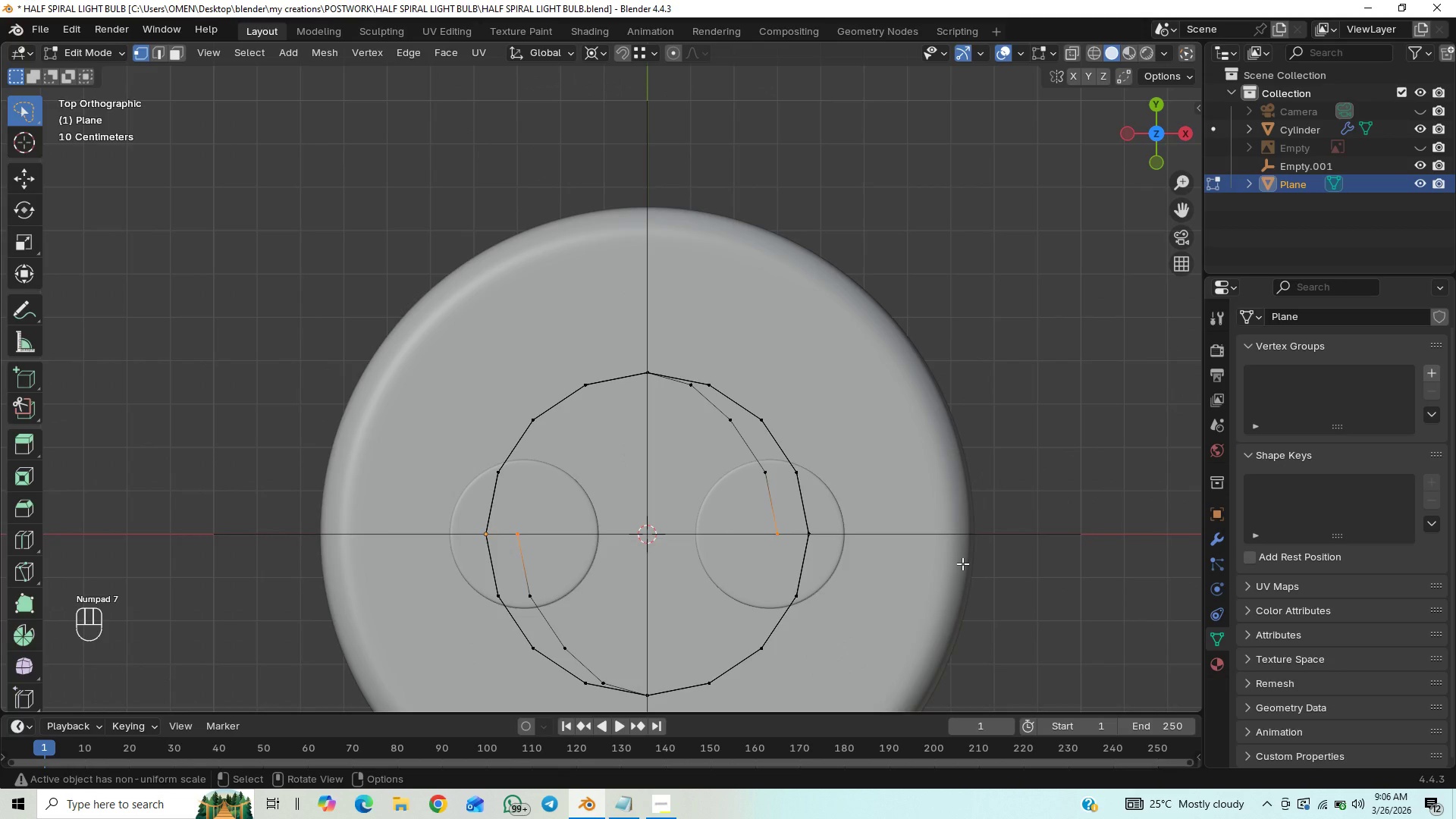 
type(sx)
 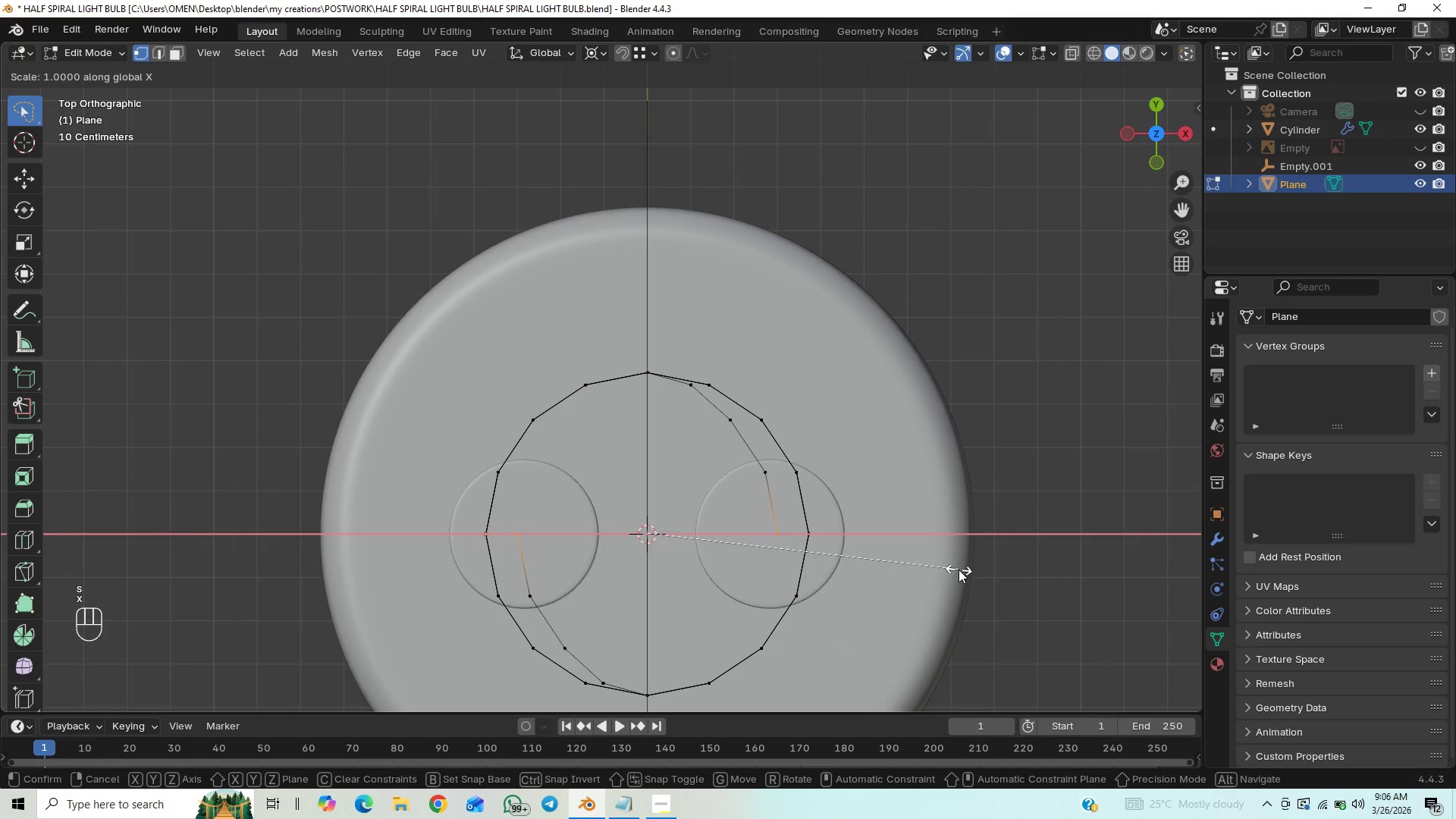 
hold_key(key=ShiftLeft, duration=1.53)
 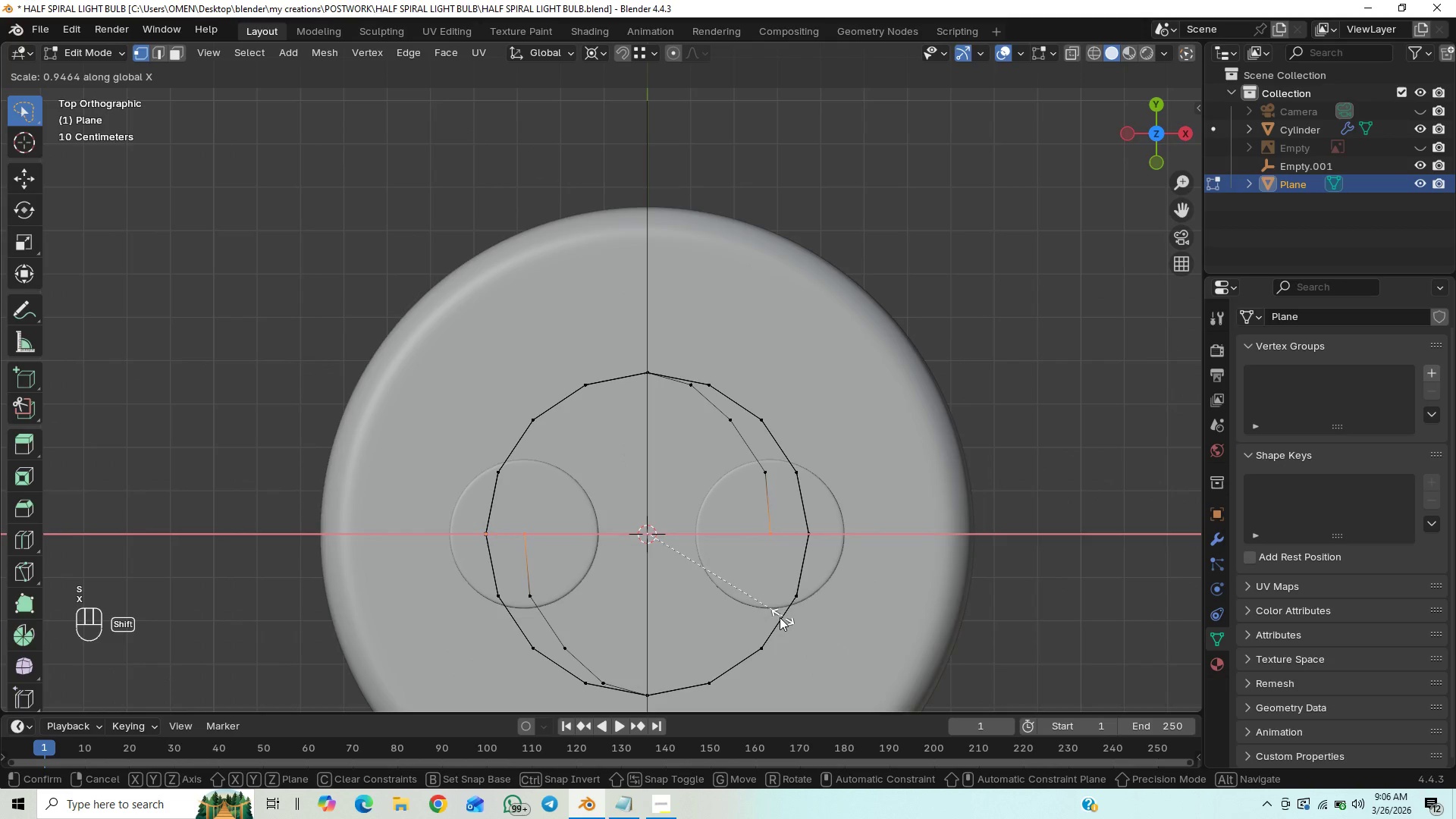 
hold_key(key=ShiftLeft, duration=1.5)
 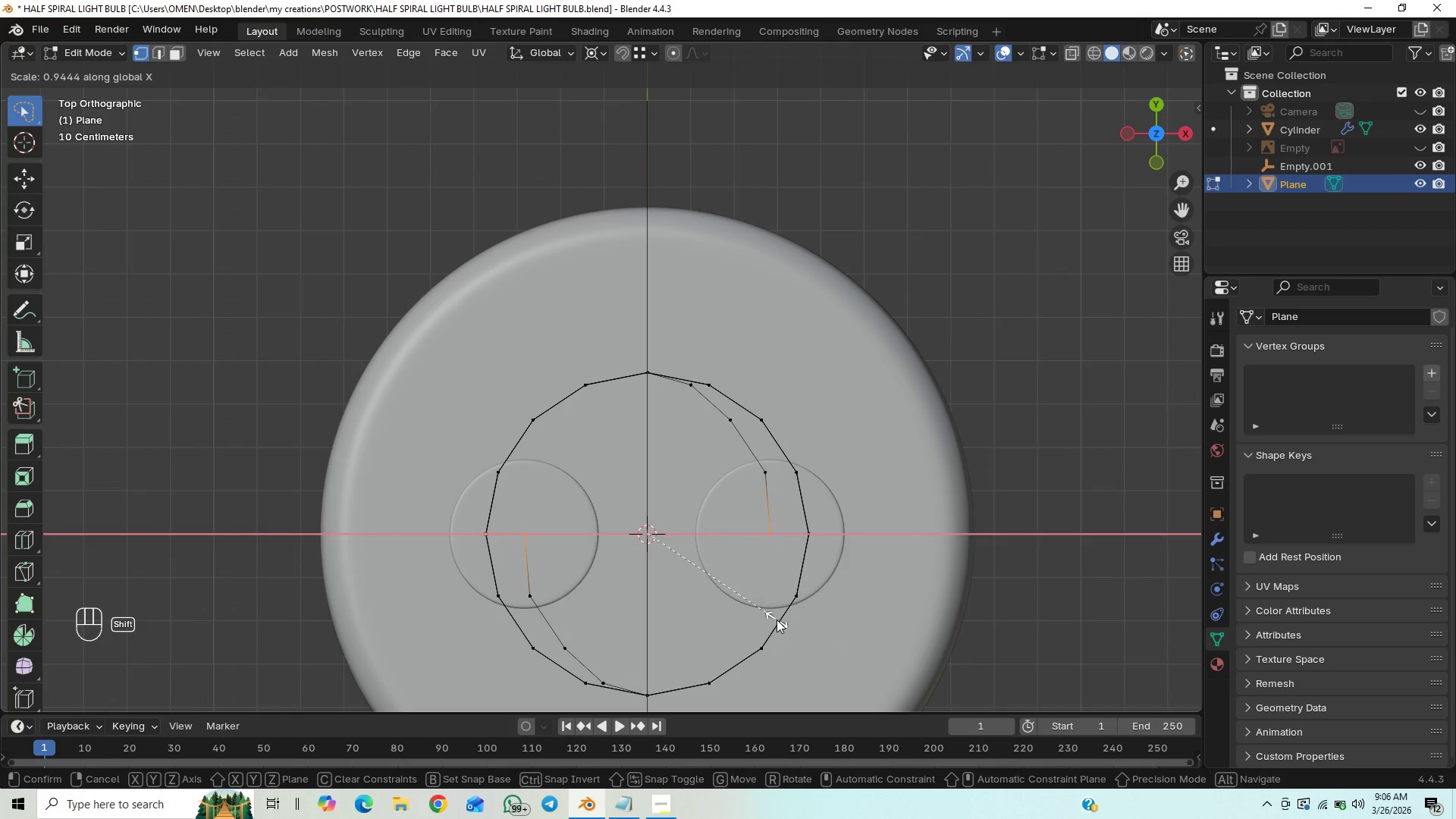 
hold_key(key=ShiftLeft, duration=0.72)
left_click([777, 620])
 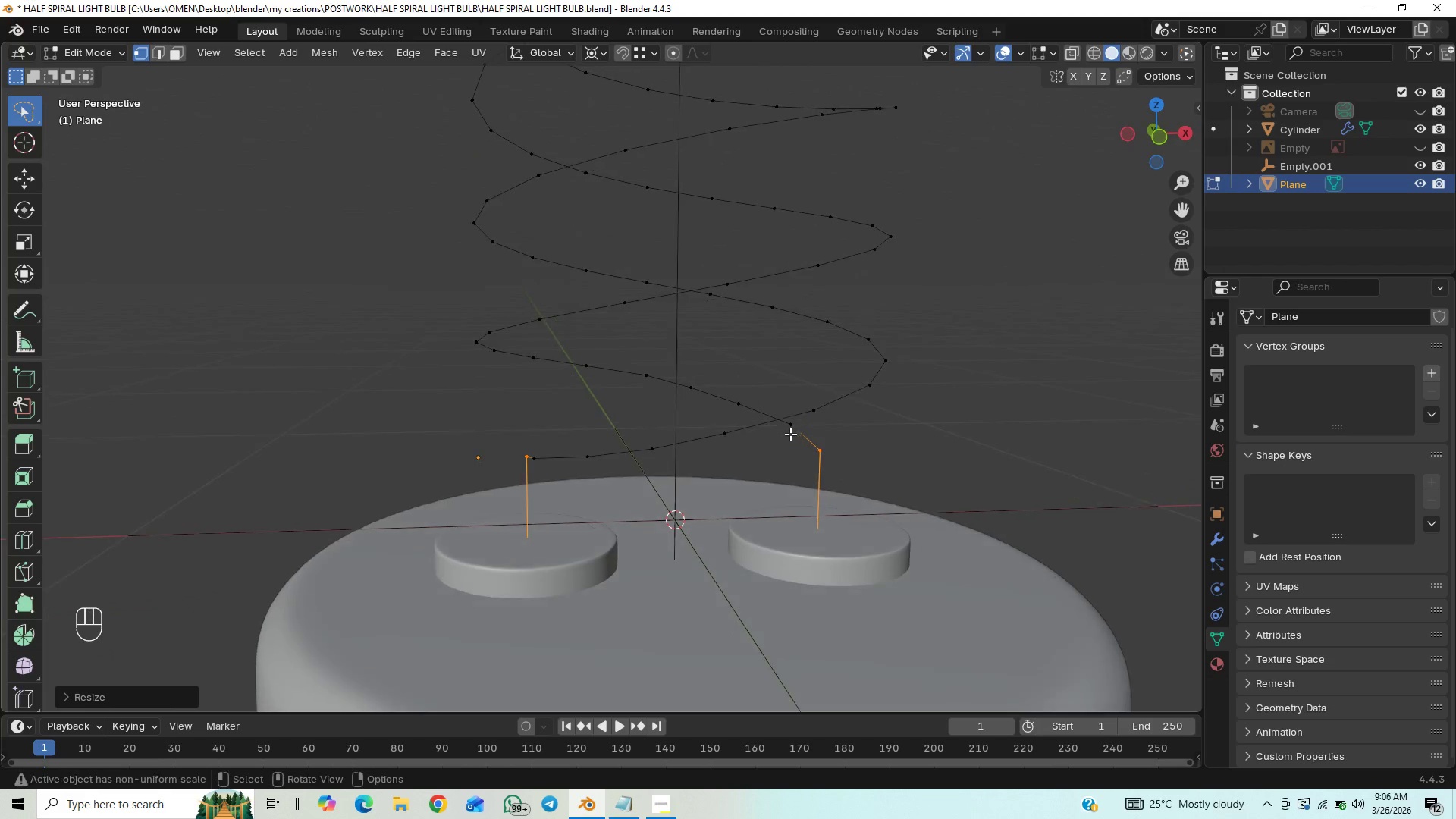 
hold_key(key=ControlLeft, duration=0.92)
 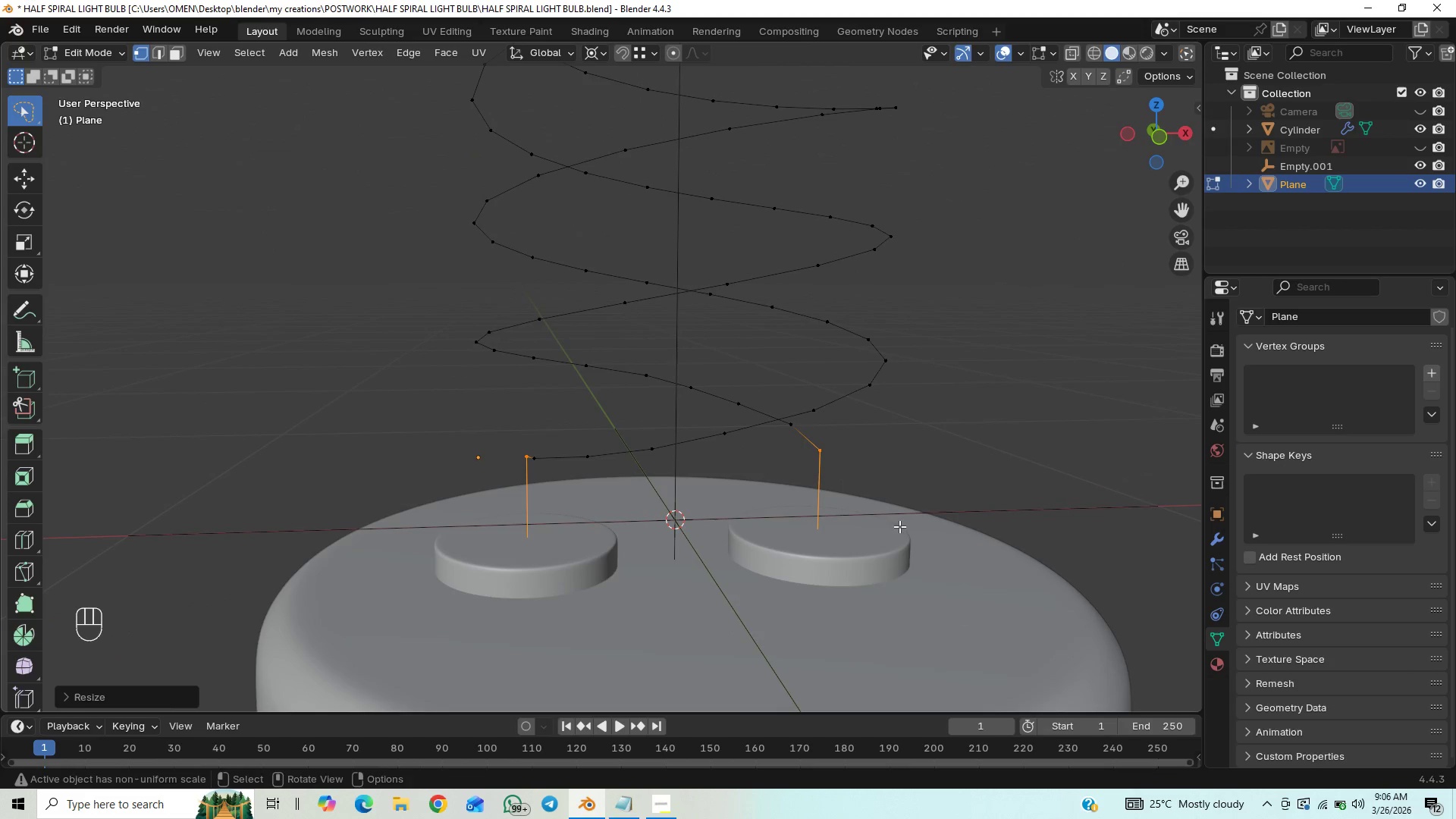 
key(Control+B)
 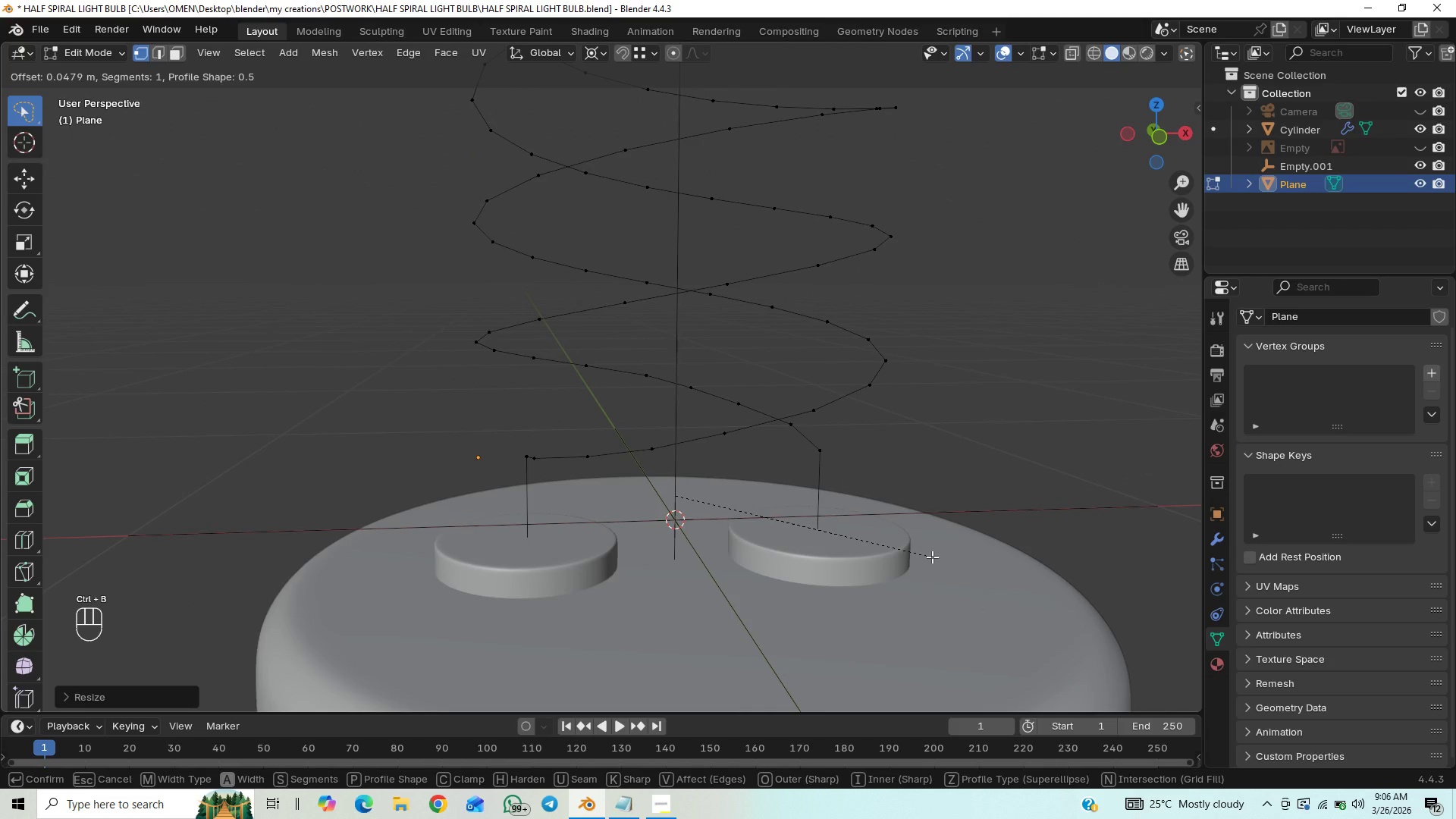 
right_click([934, 557])
 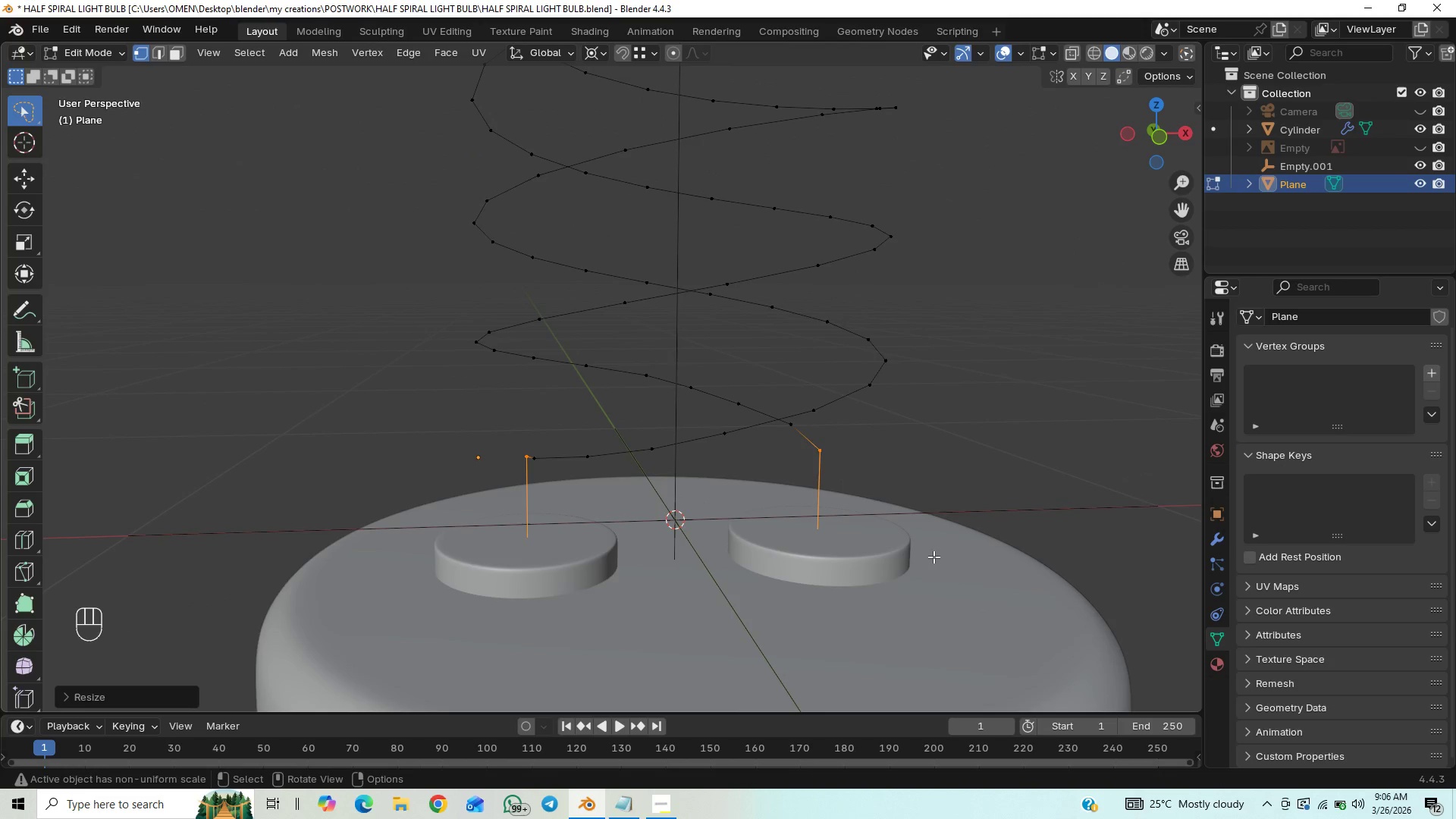 
key(Control+Z)
 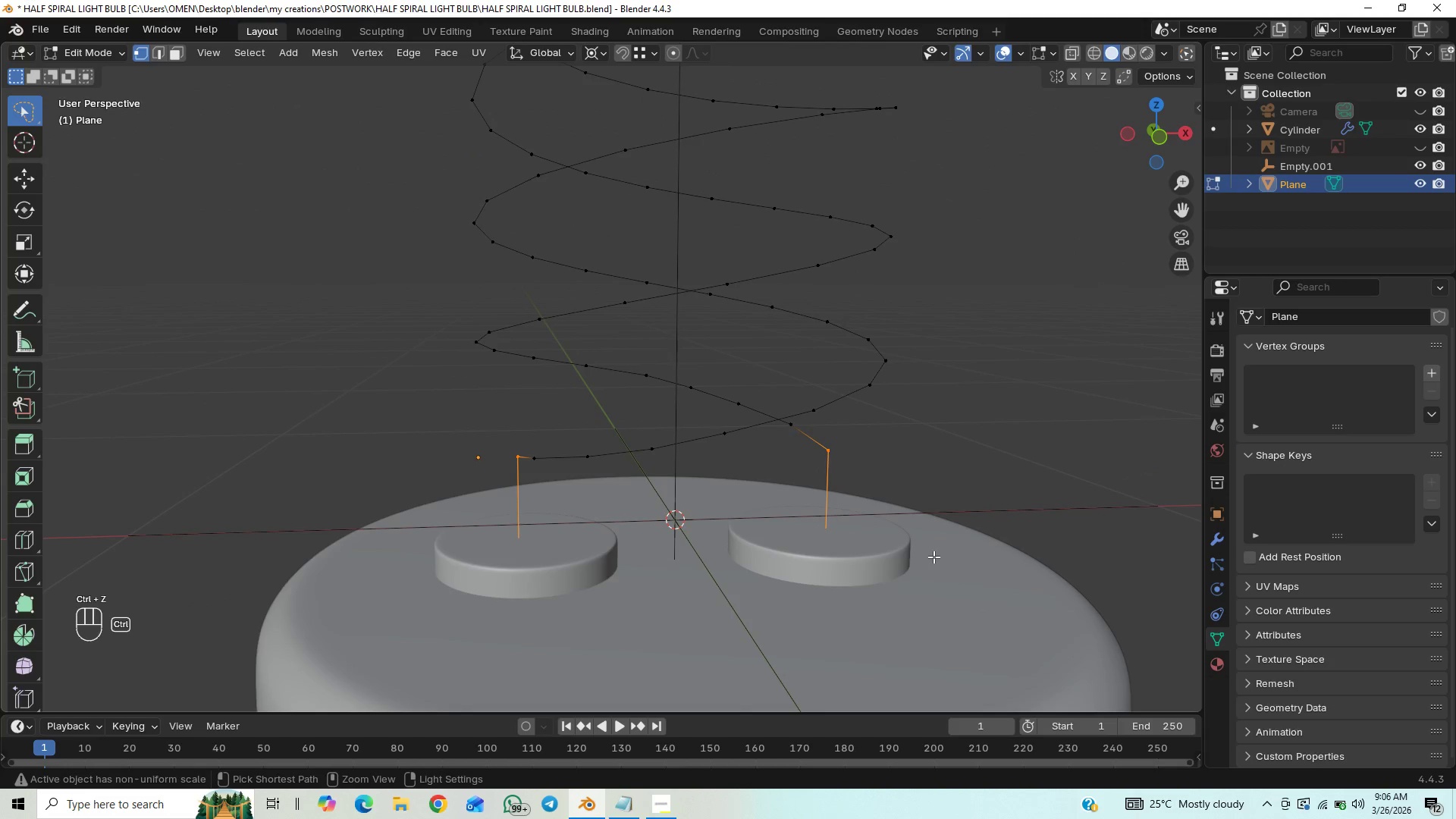 
key(Control+Shift+Z)
 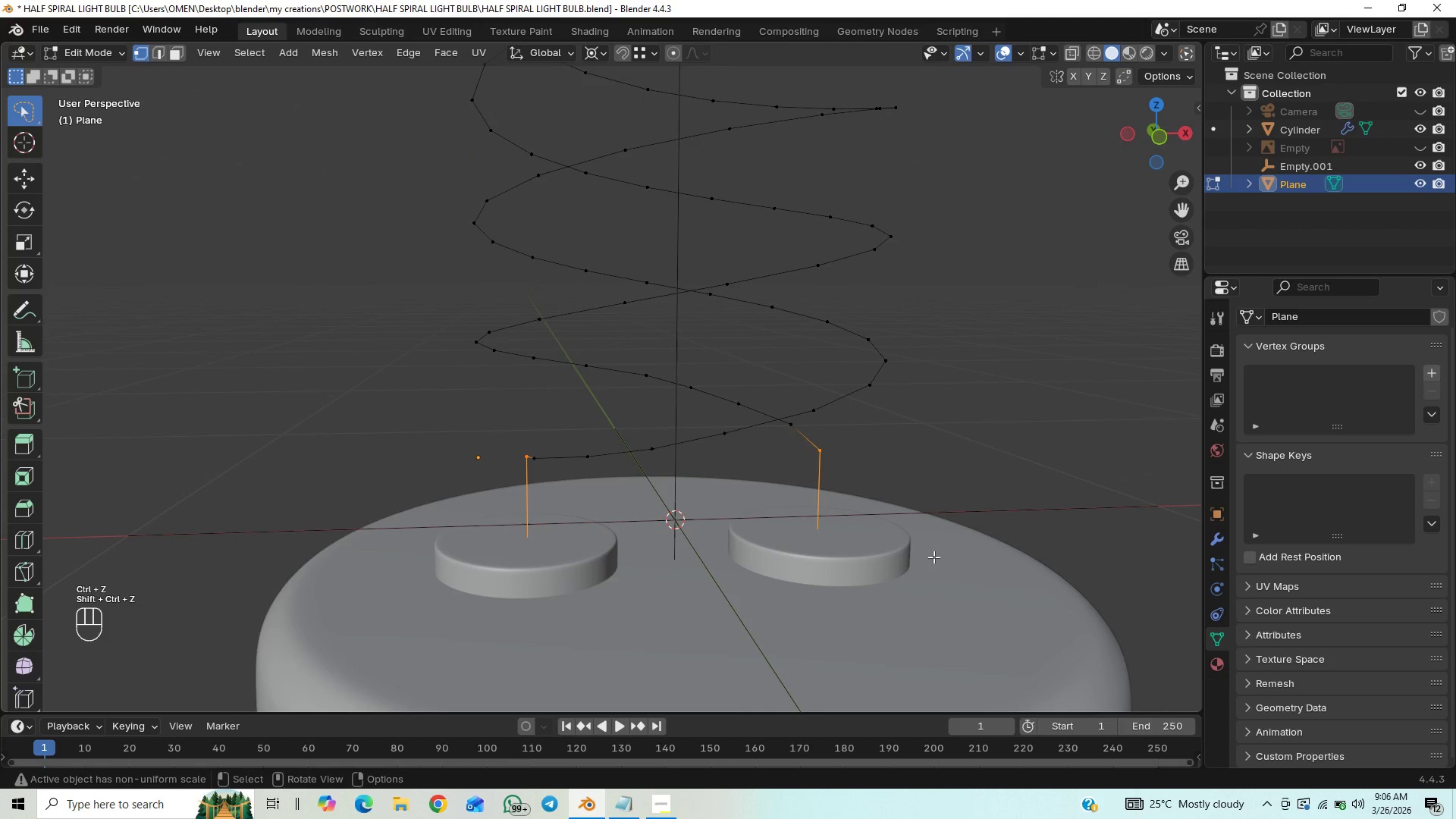 
key(Control+Shift+B)
 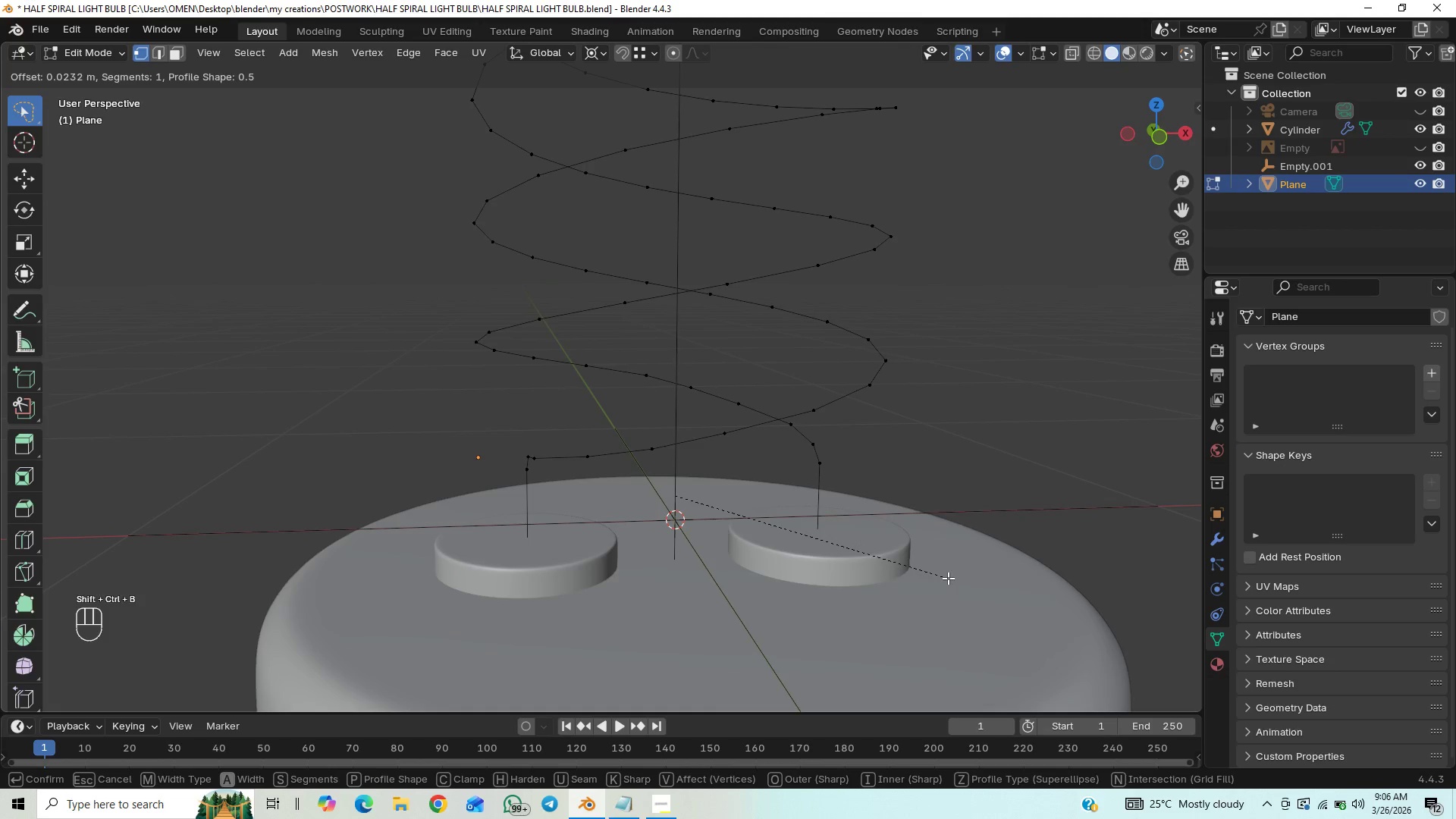 
scroll: coordinate [947, 601], scroll_direction: up, amount: 2.0
 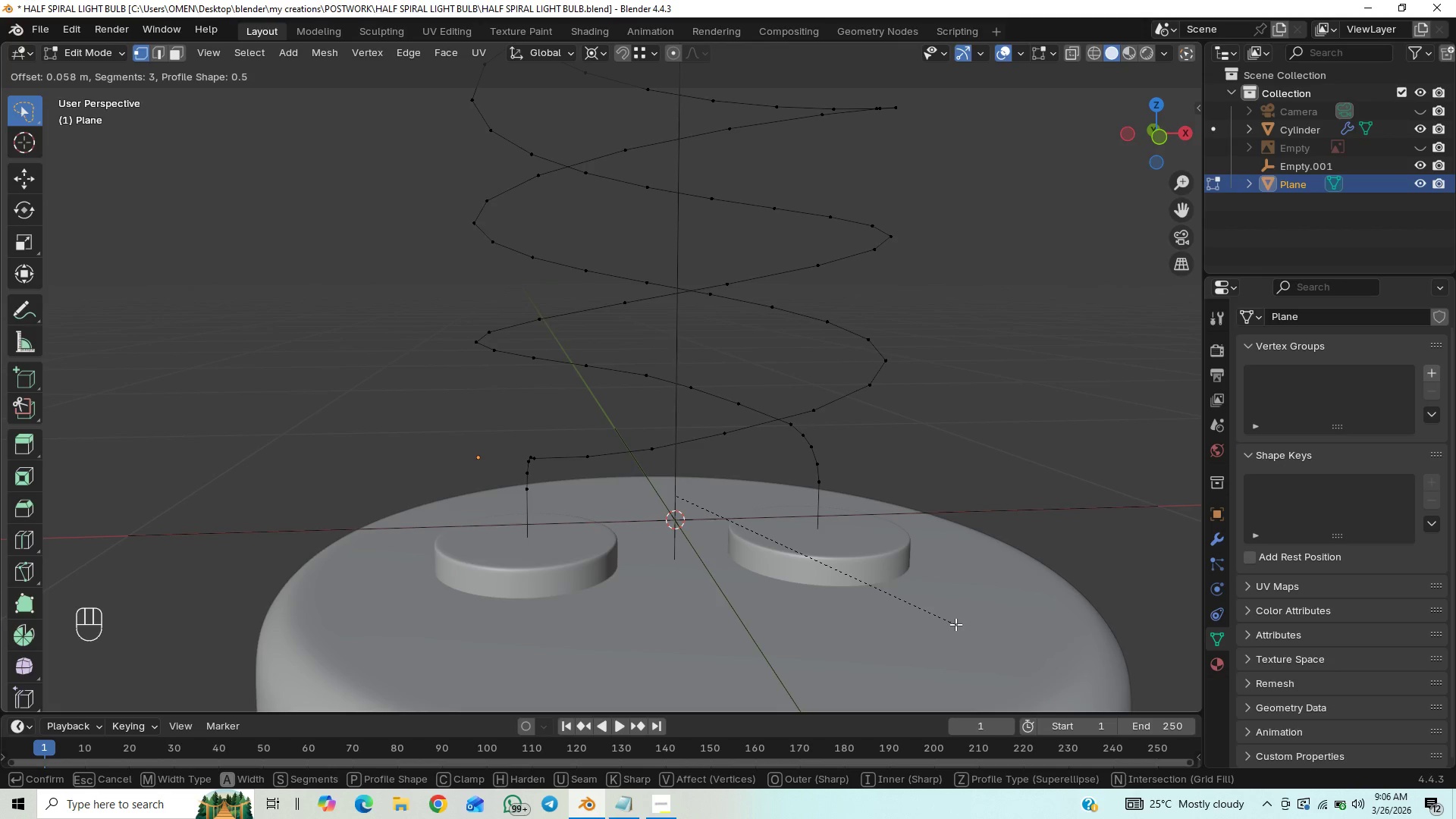 
left_click([956, 624])
 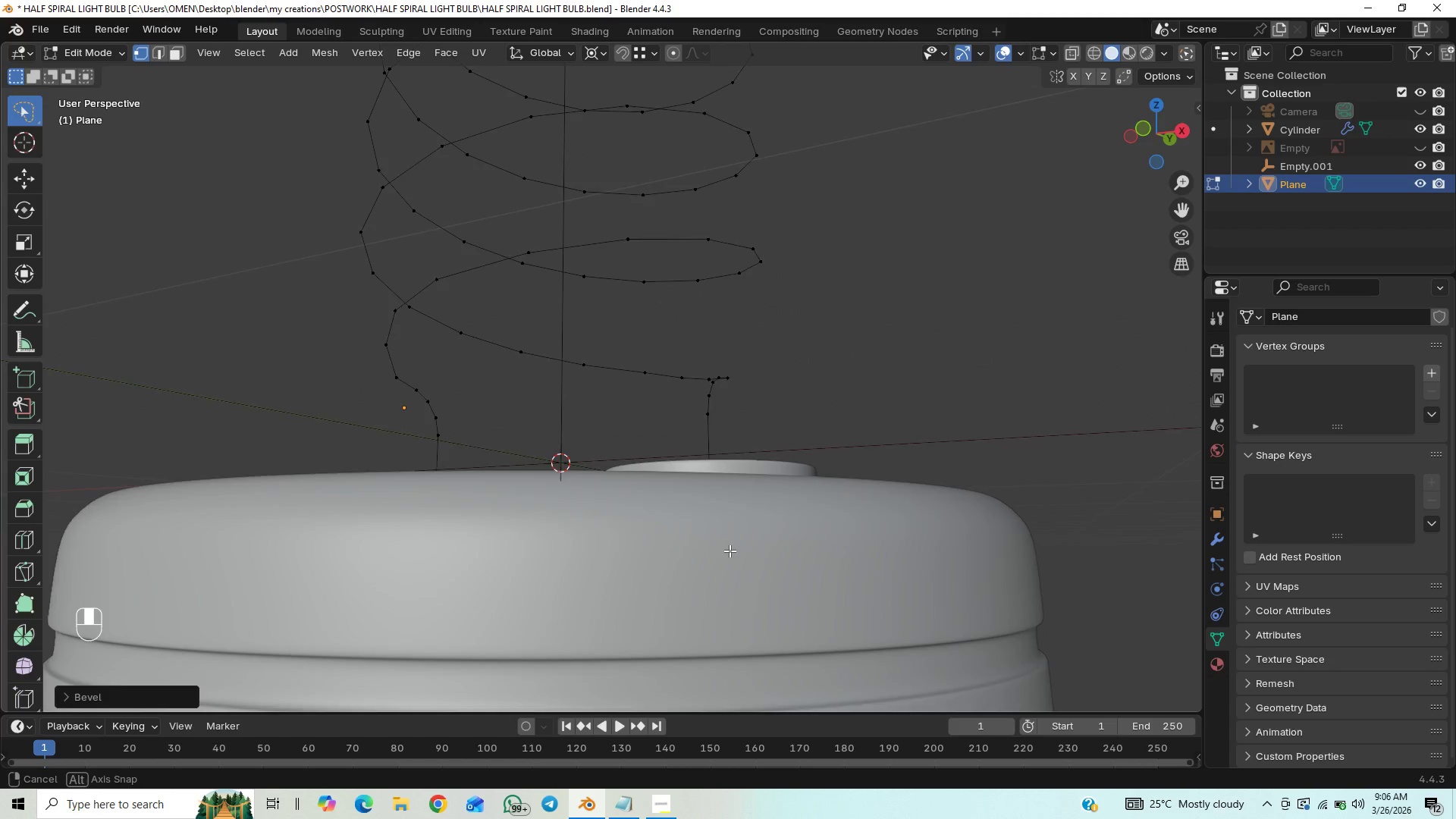 
key(Control+S)
 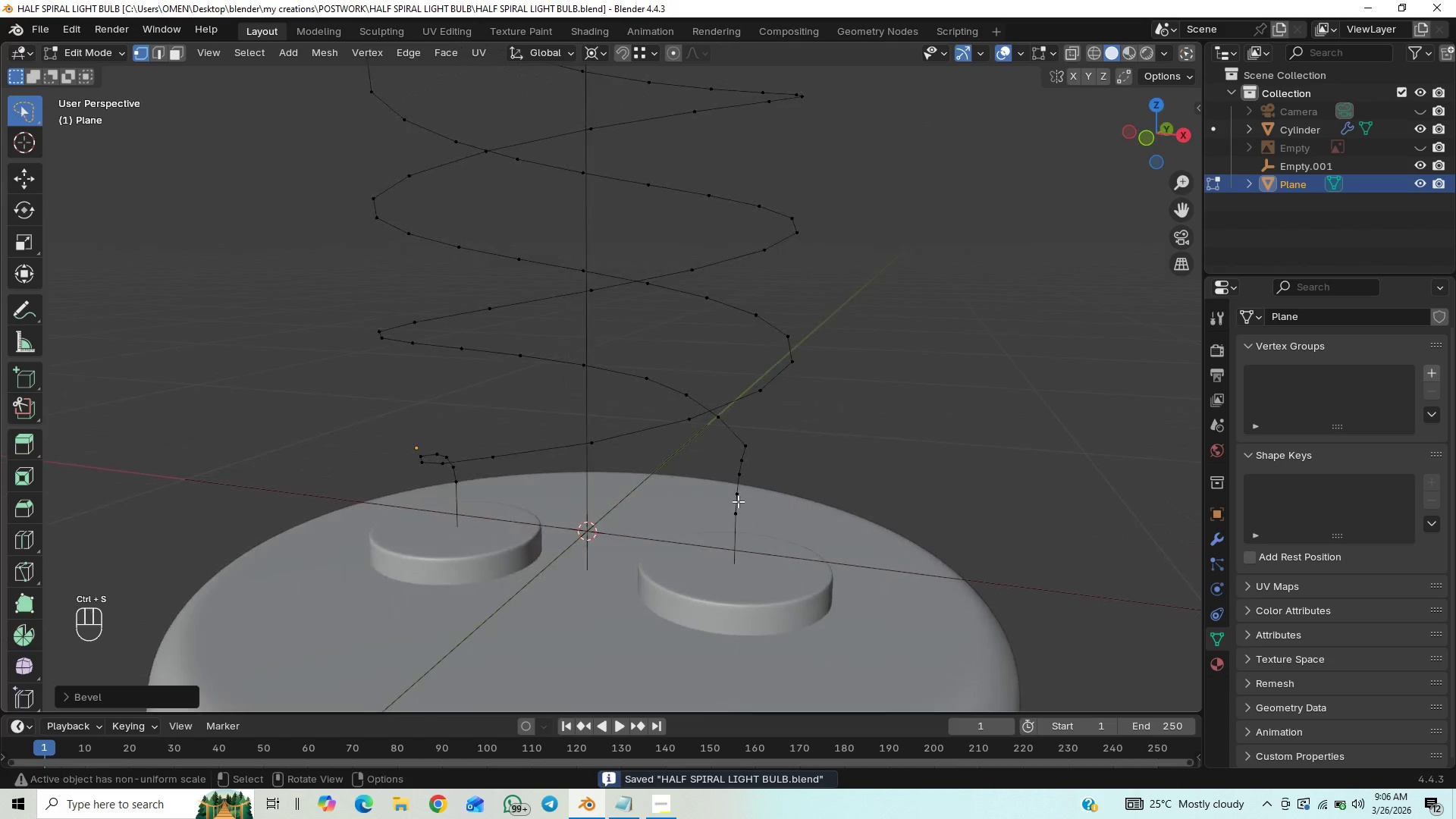 
scroll: coordinate [676, 382], scroll_direction: down, amount: 7.0
 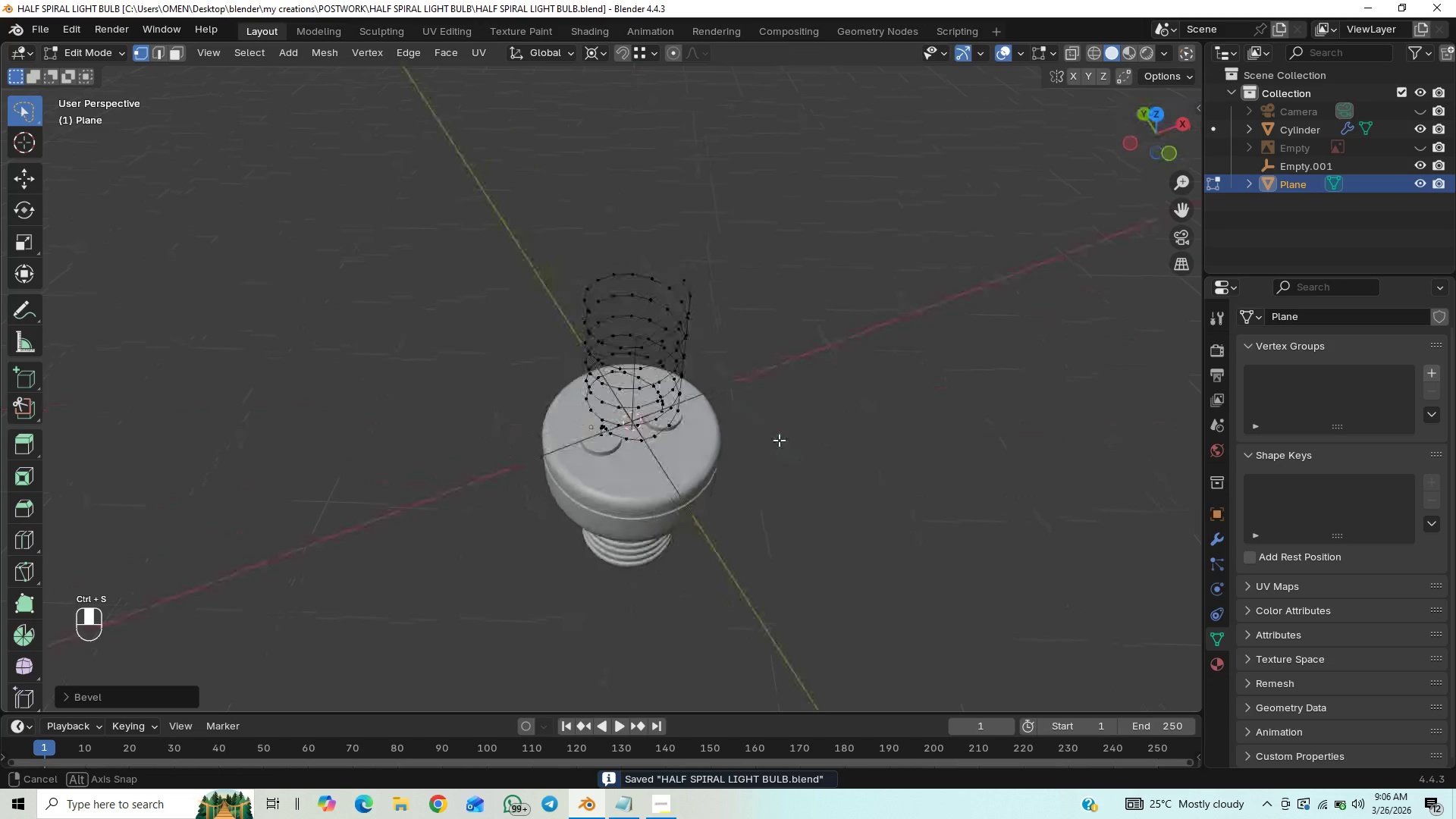 
hold_key(key=ShiftLeft, duration=0.42)
 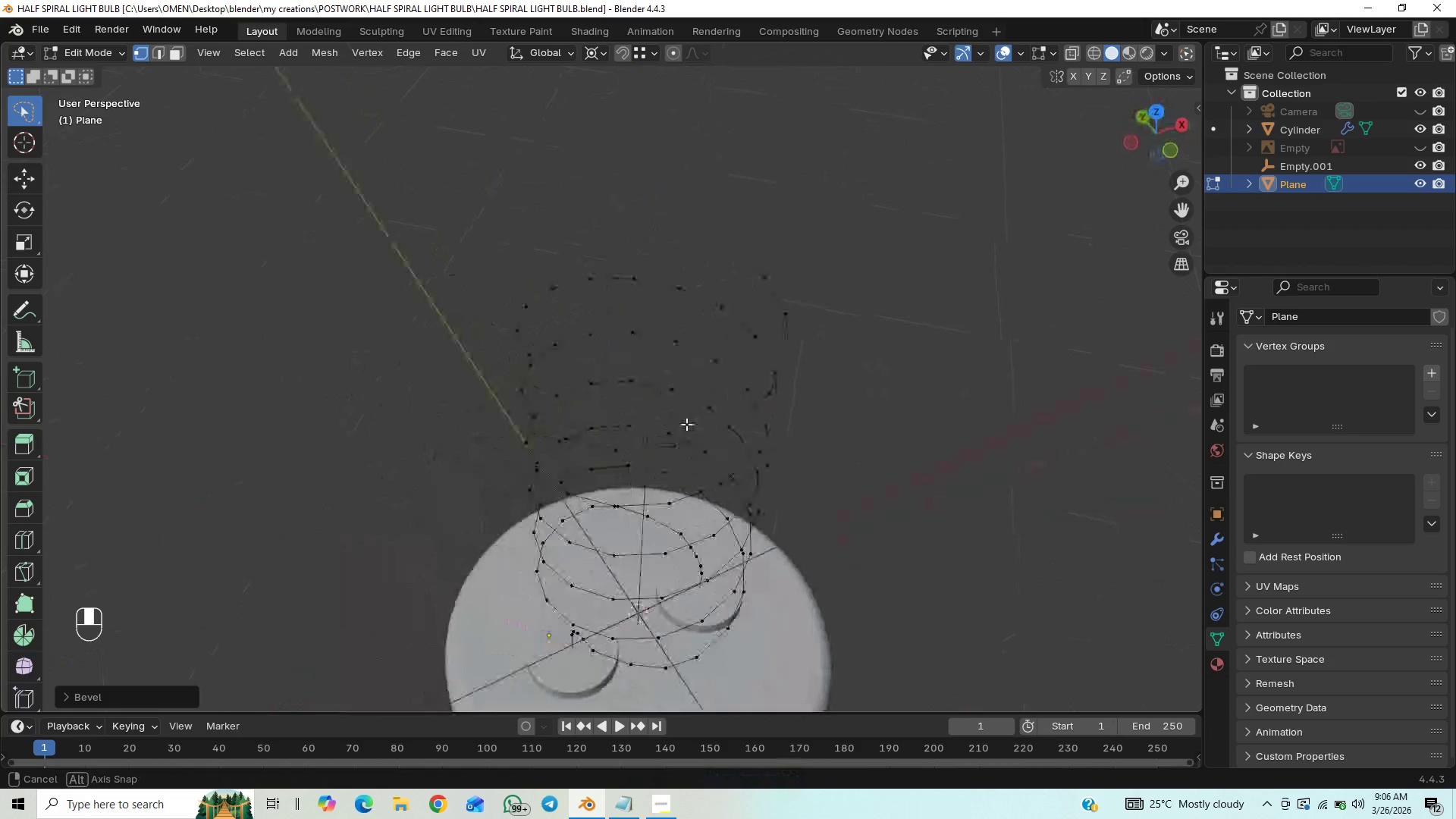 
scroll: coordinate [689, 426], scroll_direction: up, amount: 5.0
 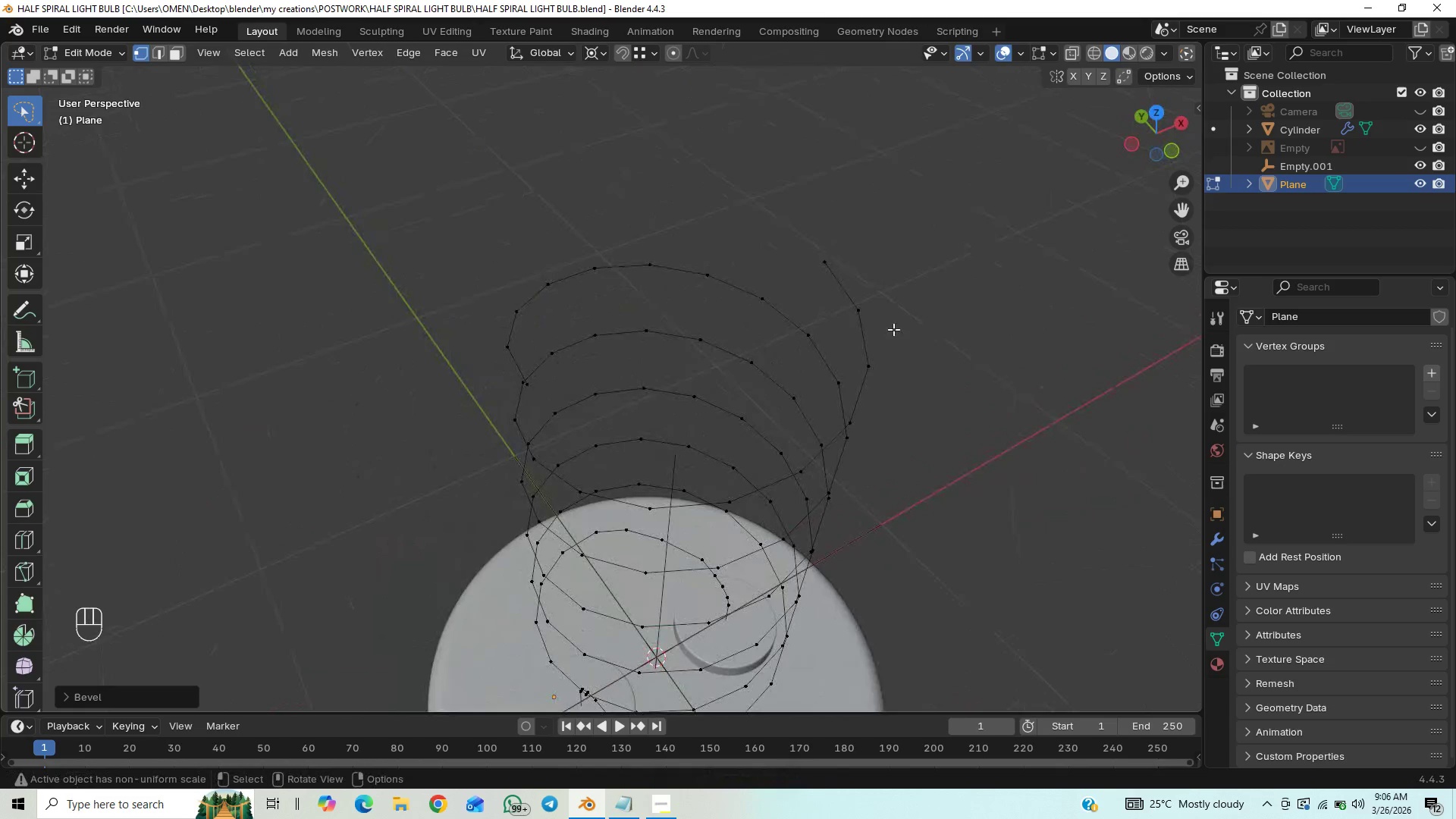 
scroll: coordinate [892, 335], scroll_direction: down, amount: 1.0
 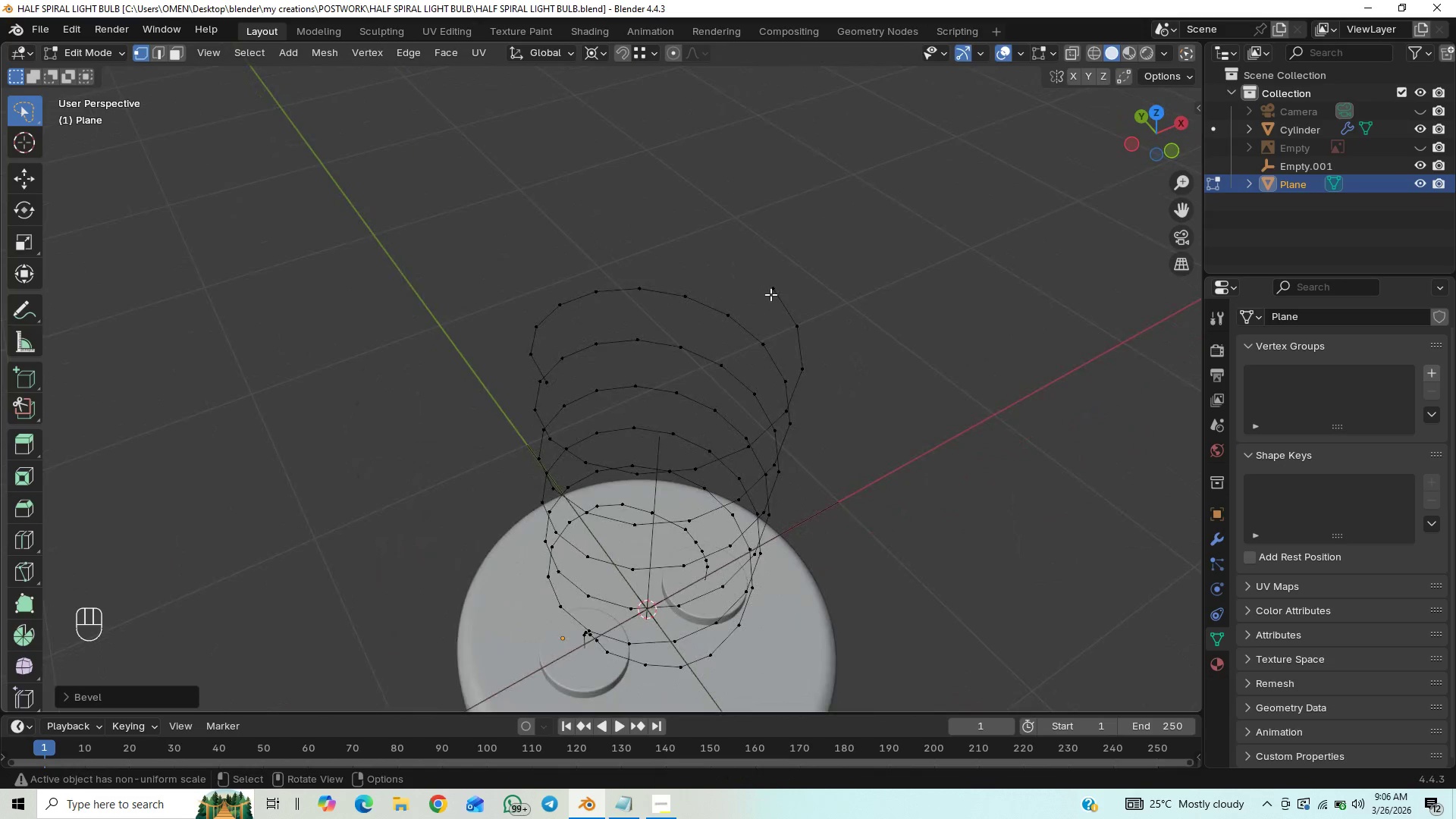 
left_click([774, 290])
 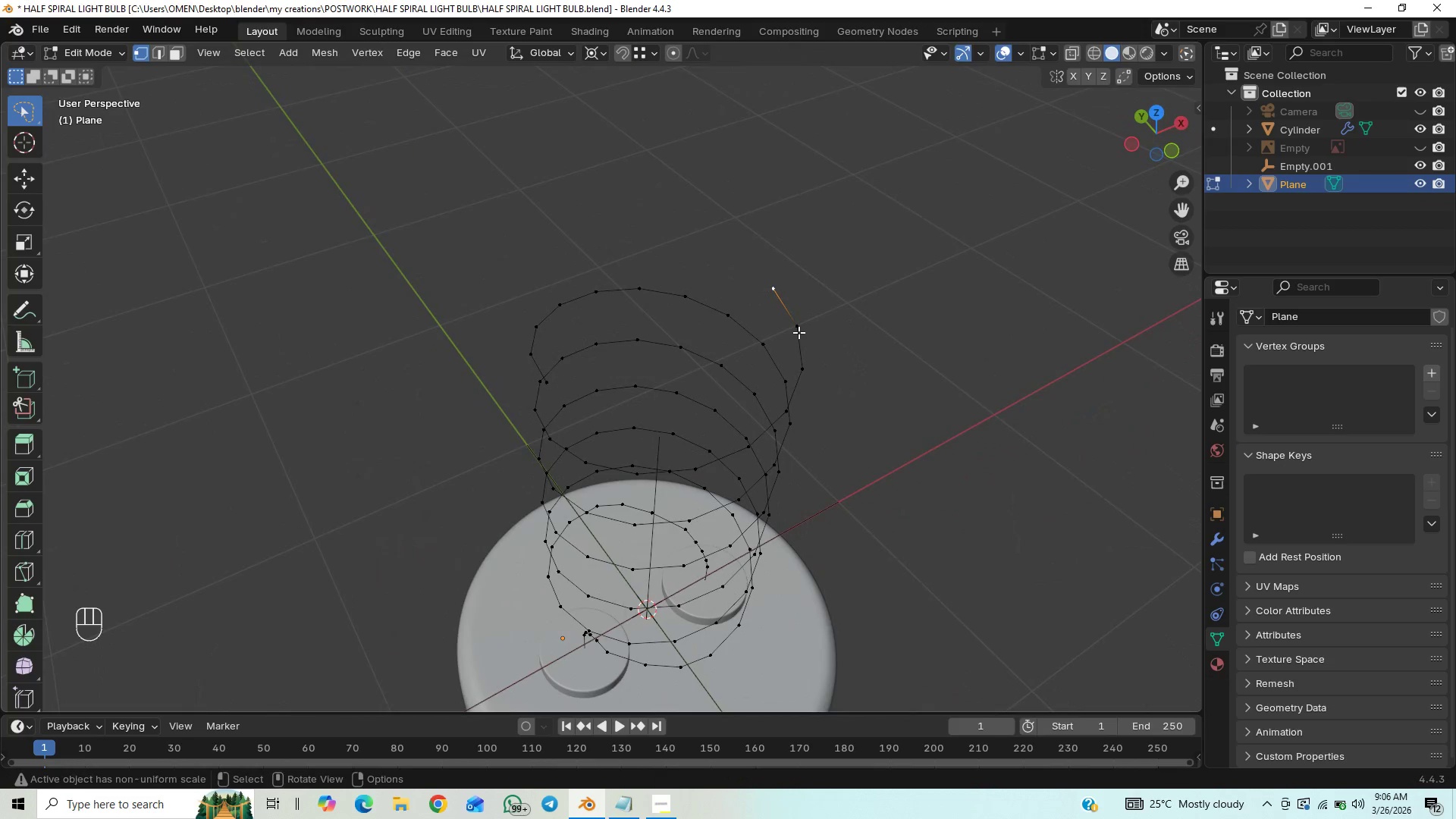 
hold_key(key=ShiftLeft, duration=0.81)
left_click([799, 333])
 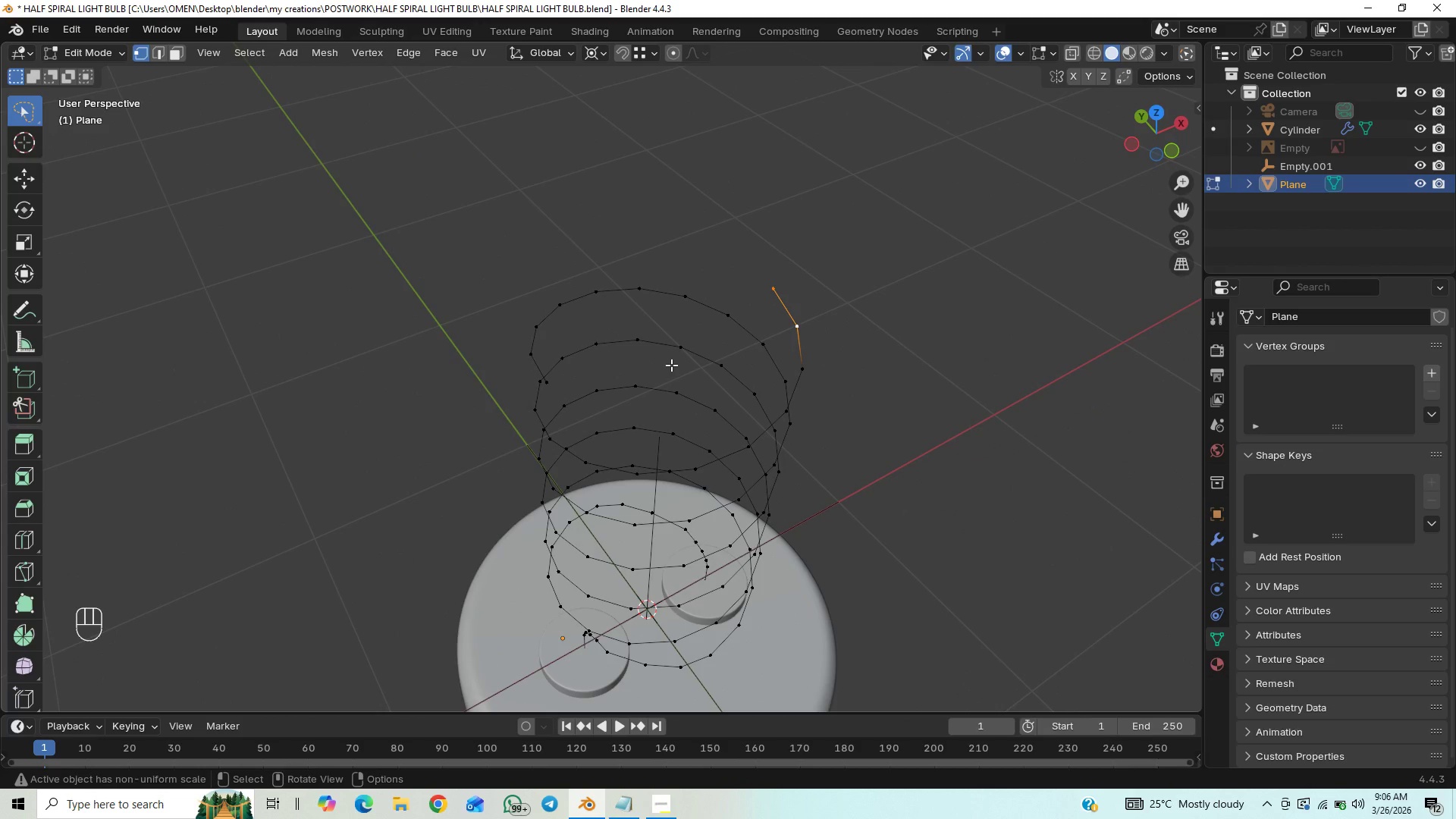 
hold_key(key=ShiftLeft, duration=1.5)
left_click([535, 358])
 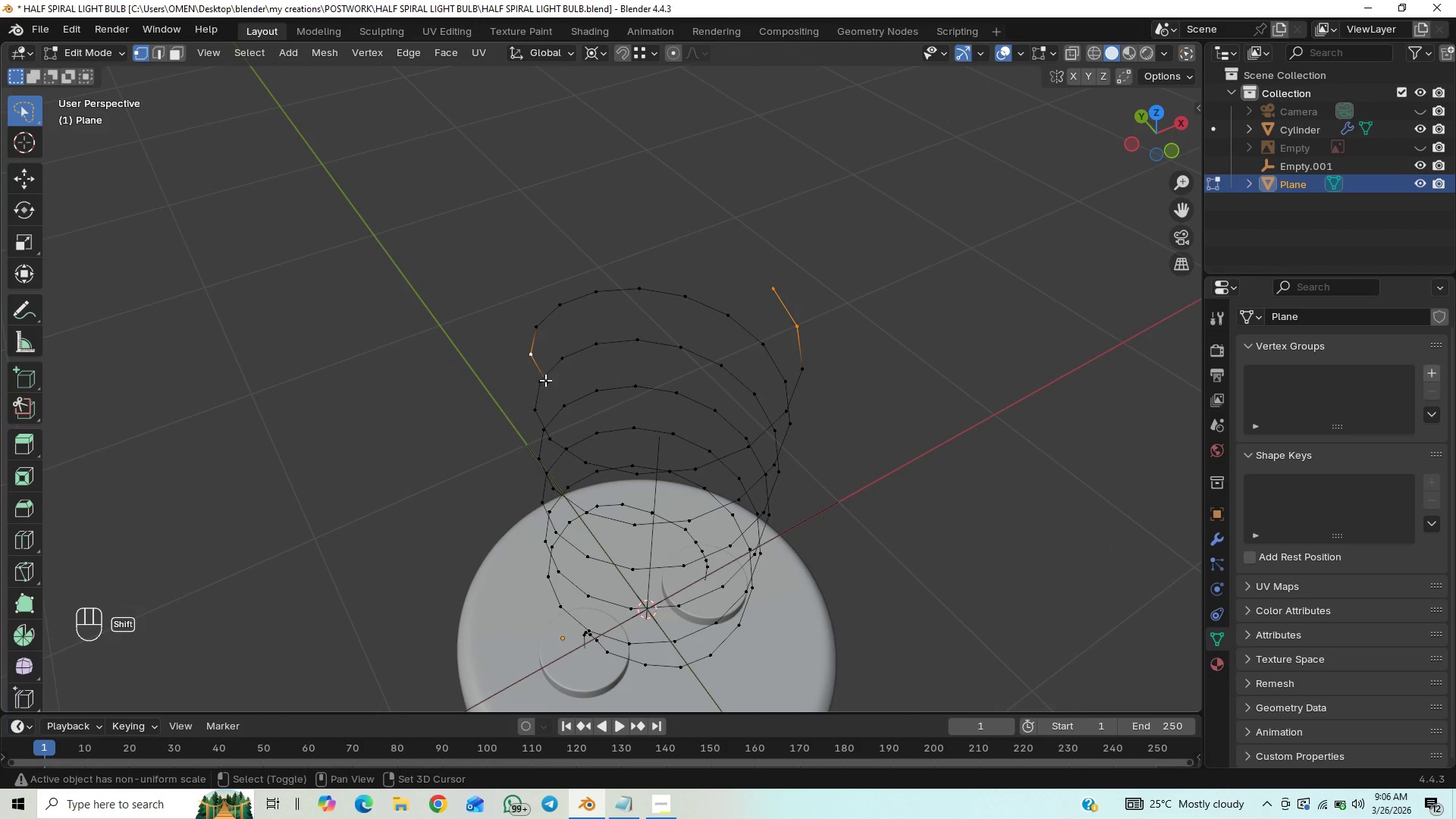 
left_click([545, 380])
 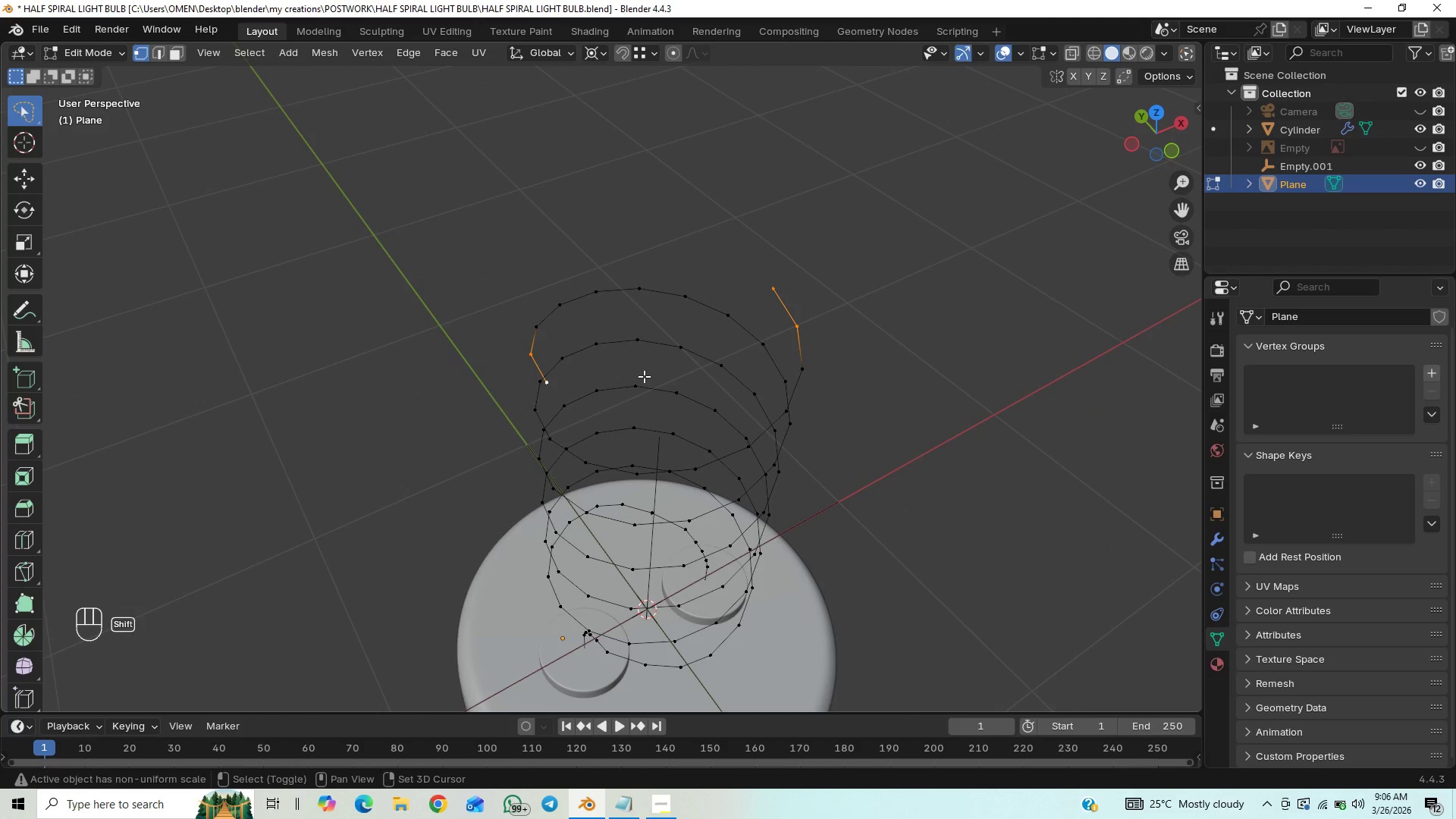 
type(sx)
 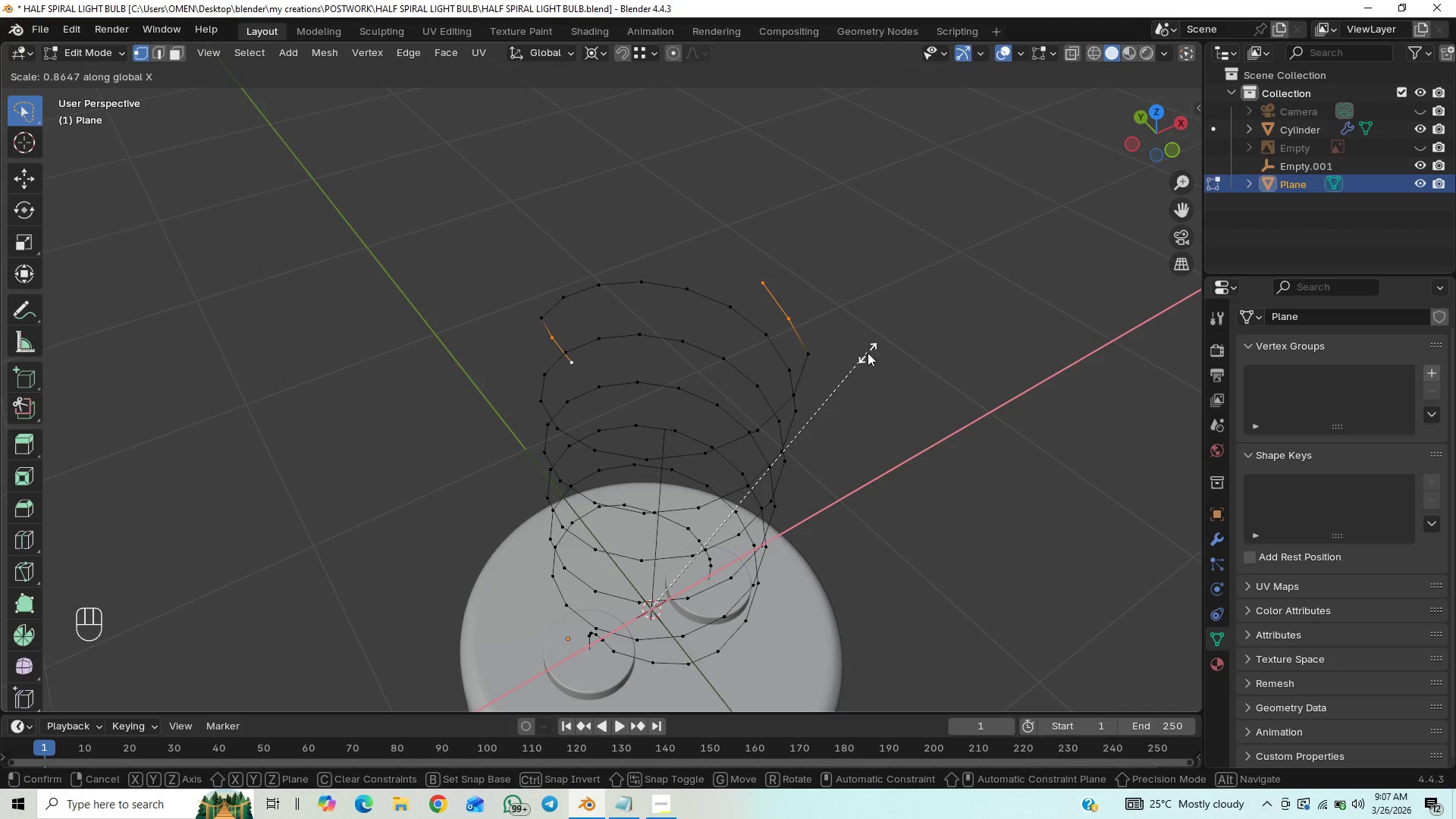 
wait(5.95)
 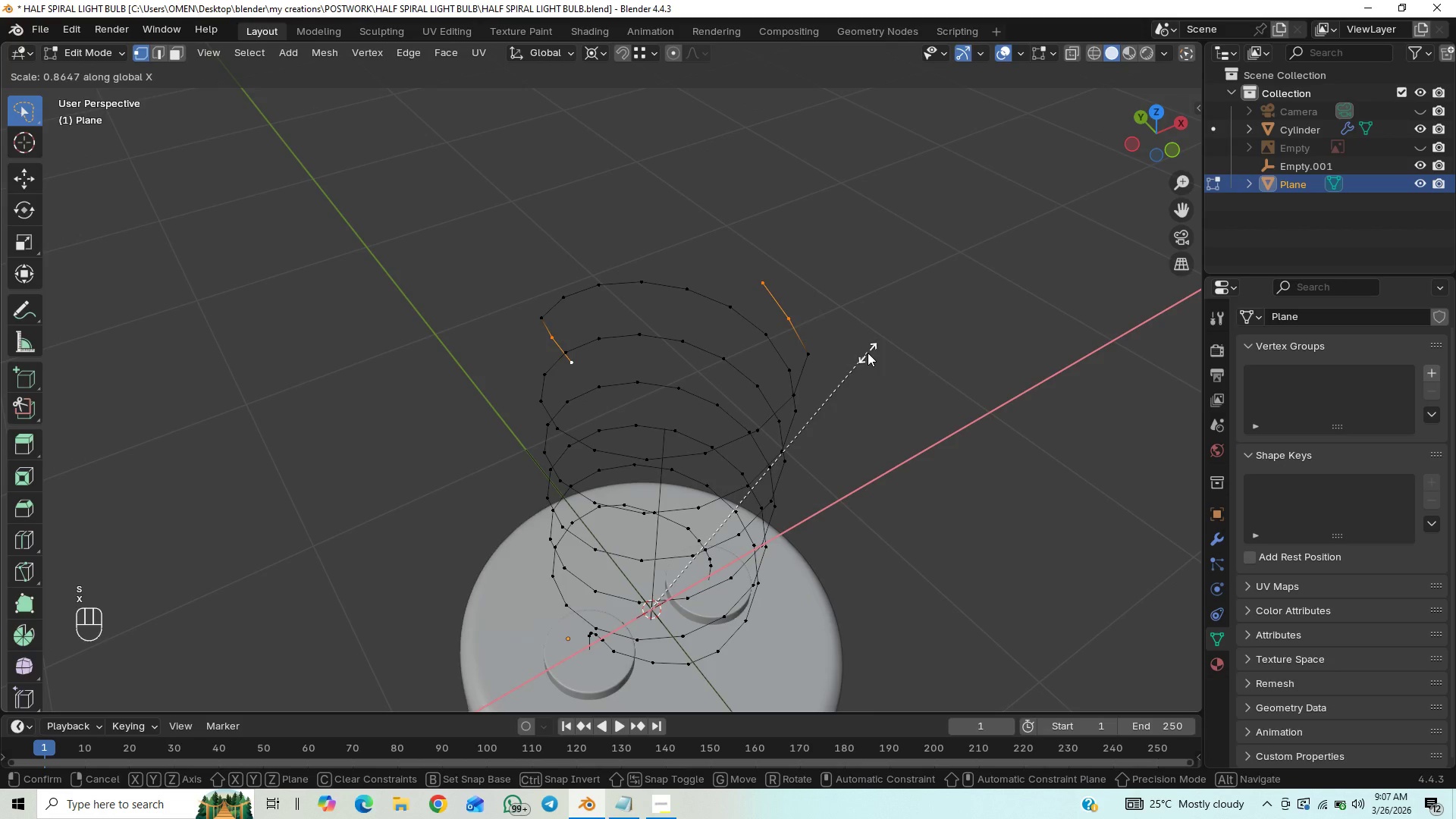 
left_click([853, 362])
 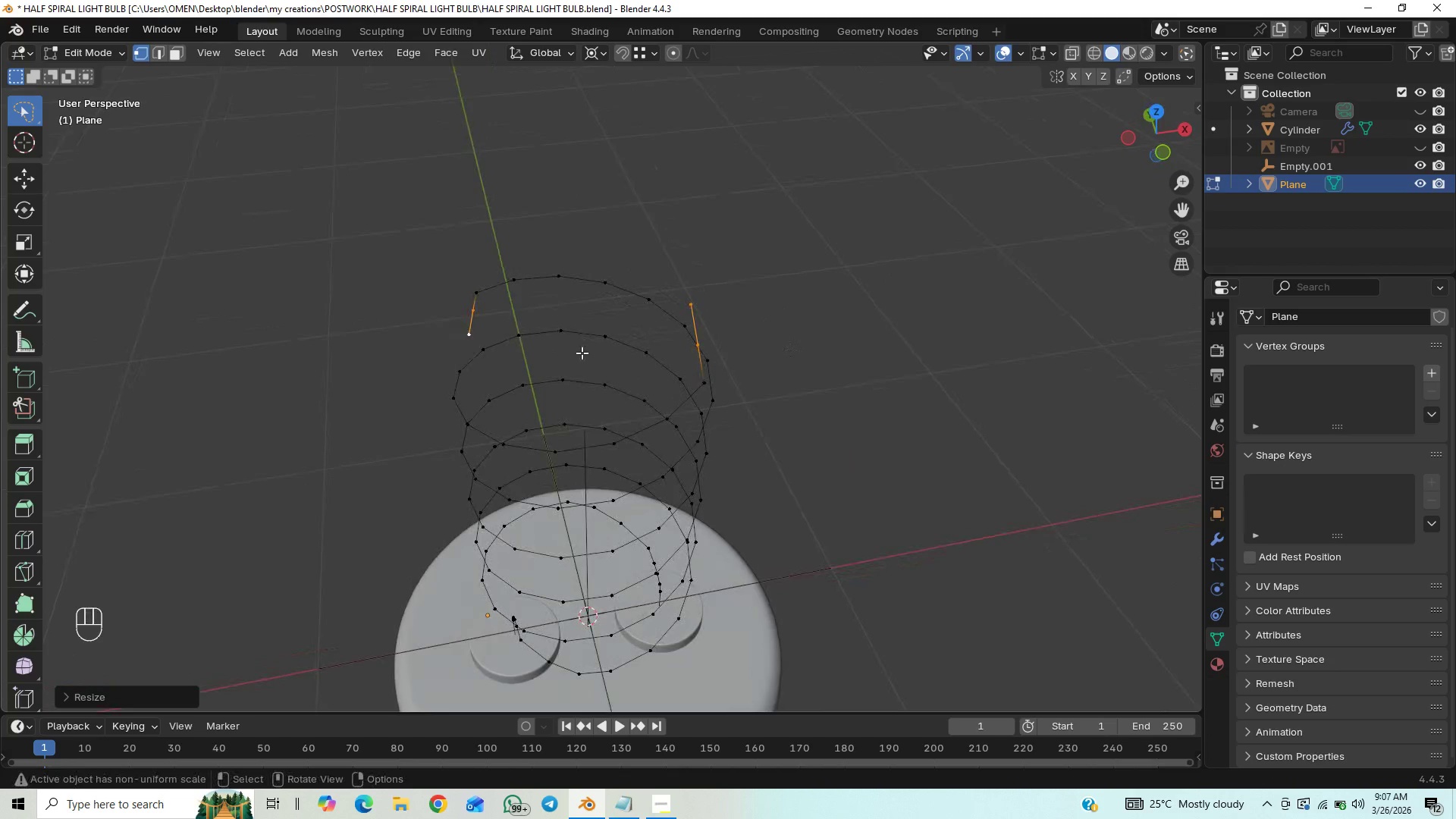 
left_click([477, 312])
 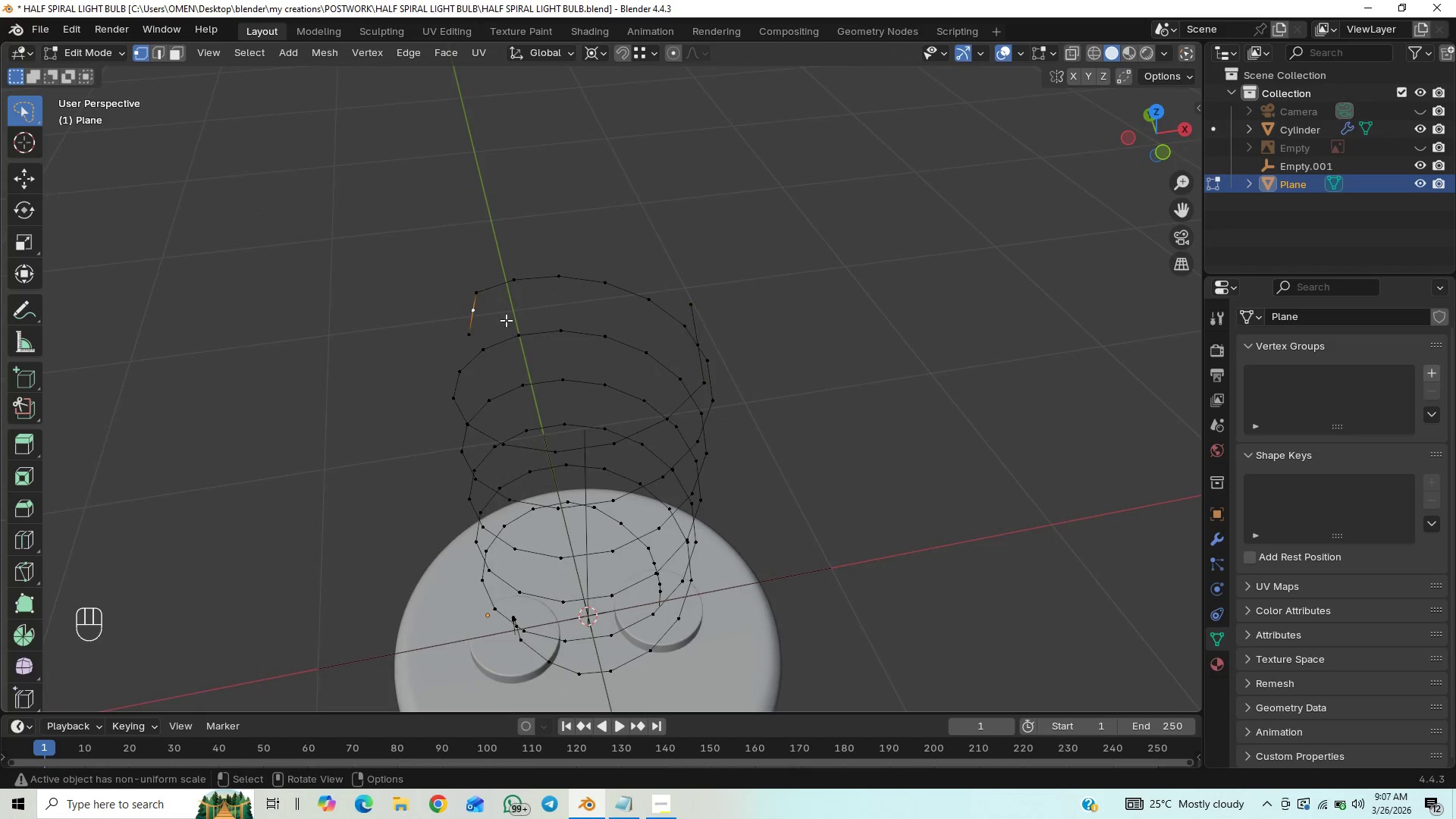 
hold_key(key=ShiftLeft, duration=1.45)
 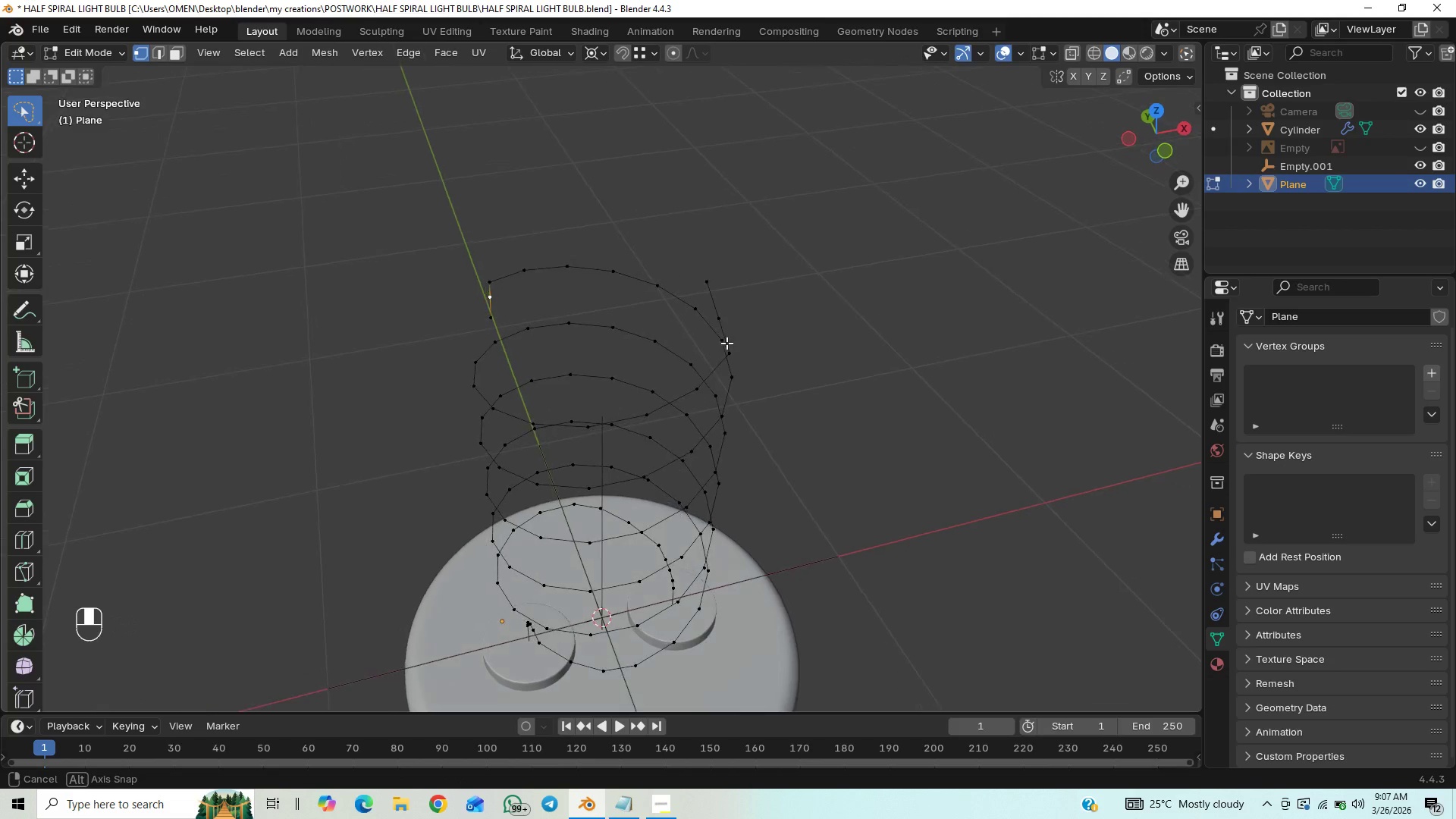 
hold_key(key=ShiftLeft, duration=0.88)
left_click([730, 318])
 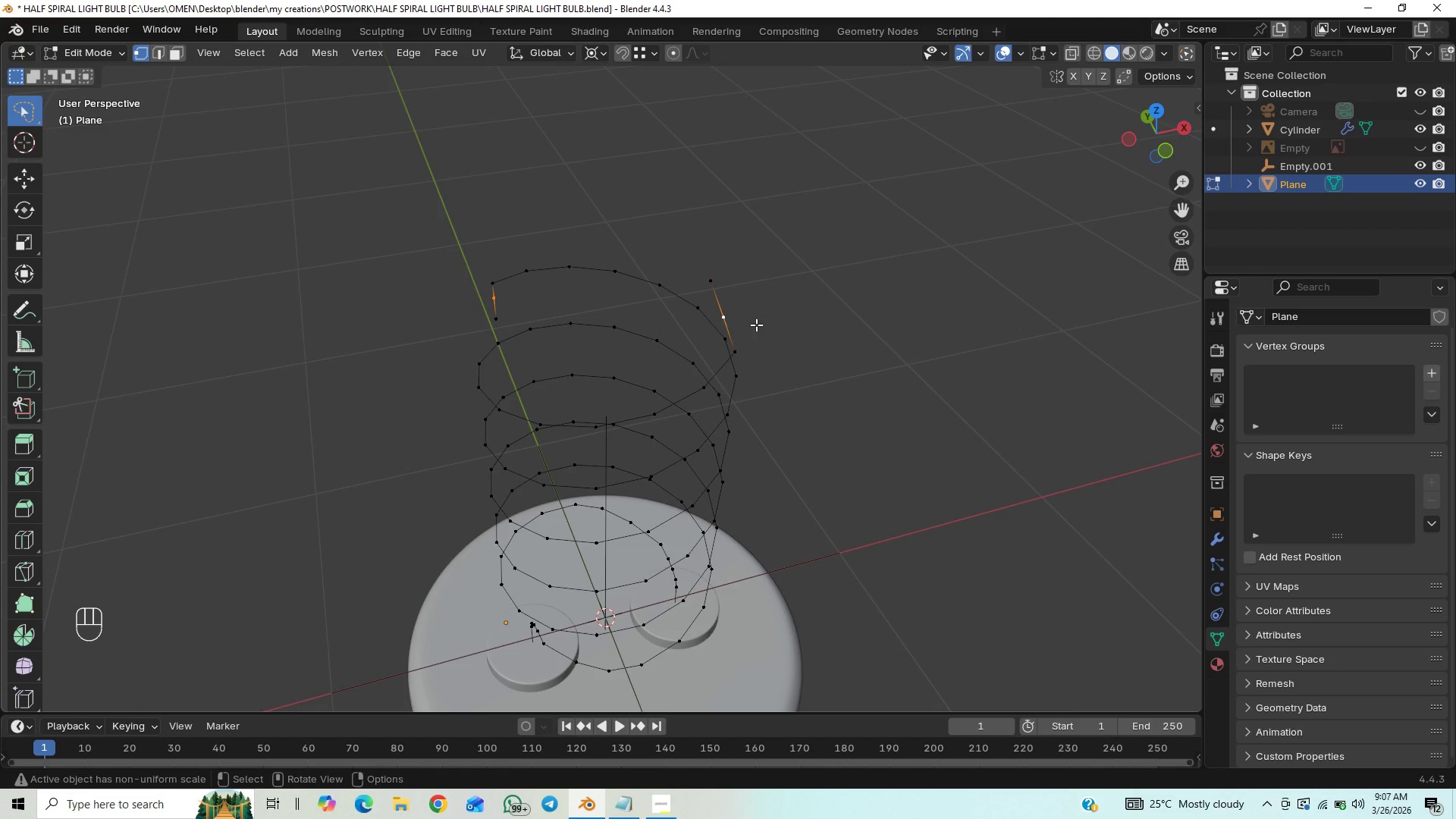 
type(sx)
 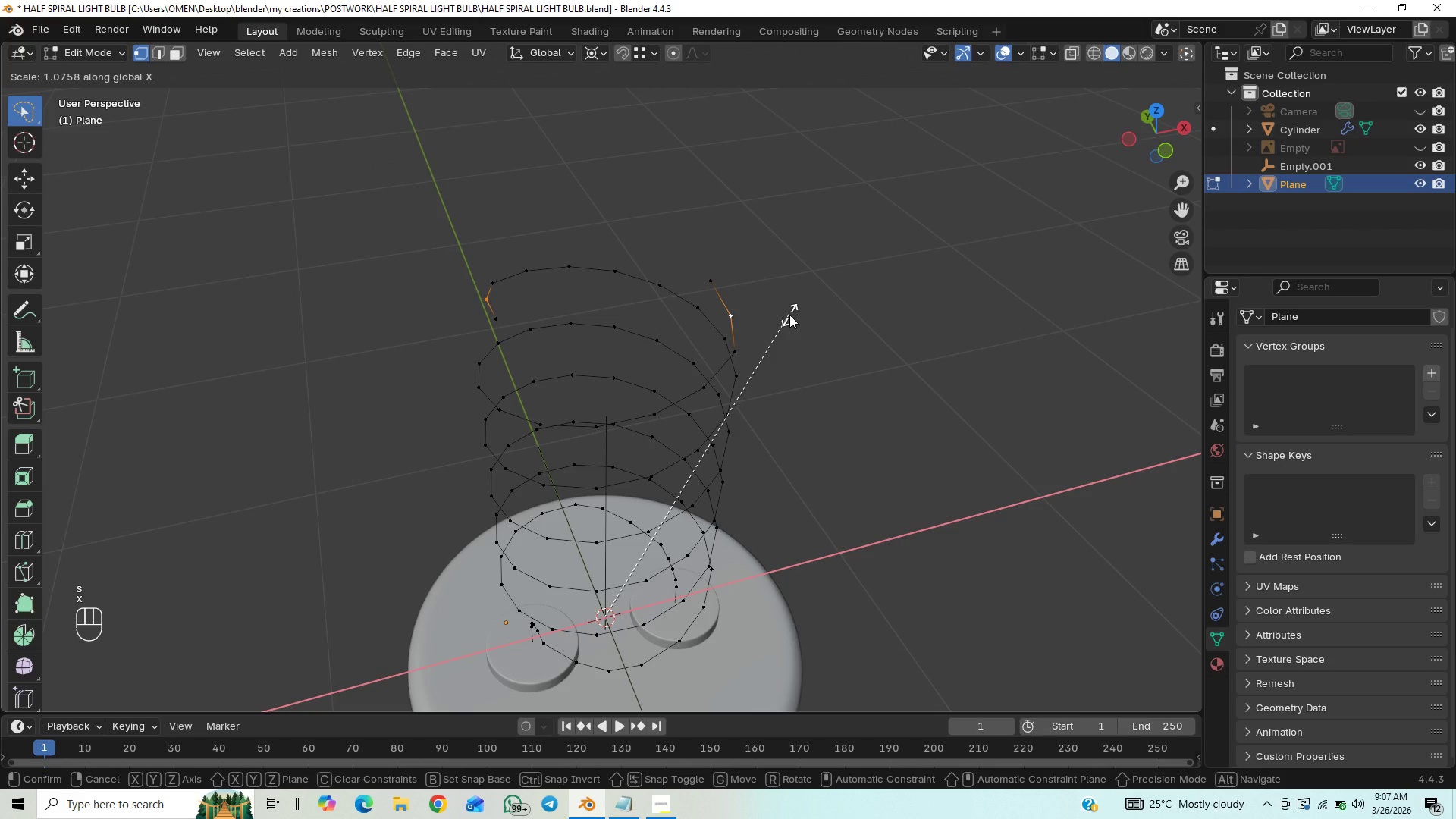 
left_click([789, 315])
 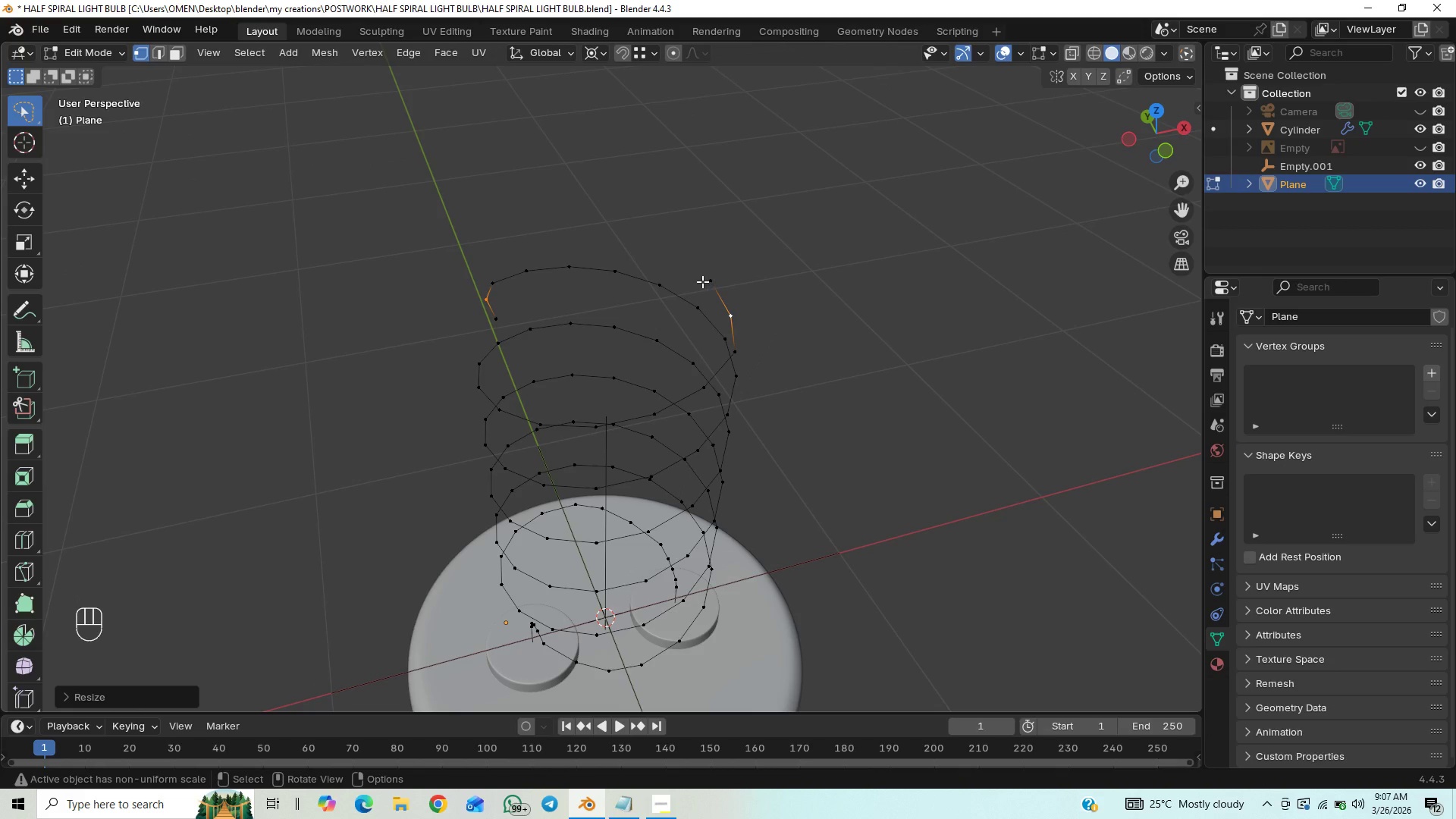 
left_click([708, 280])
 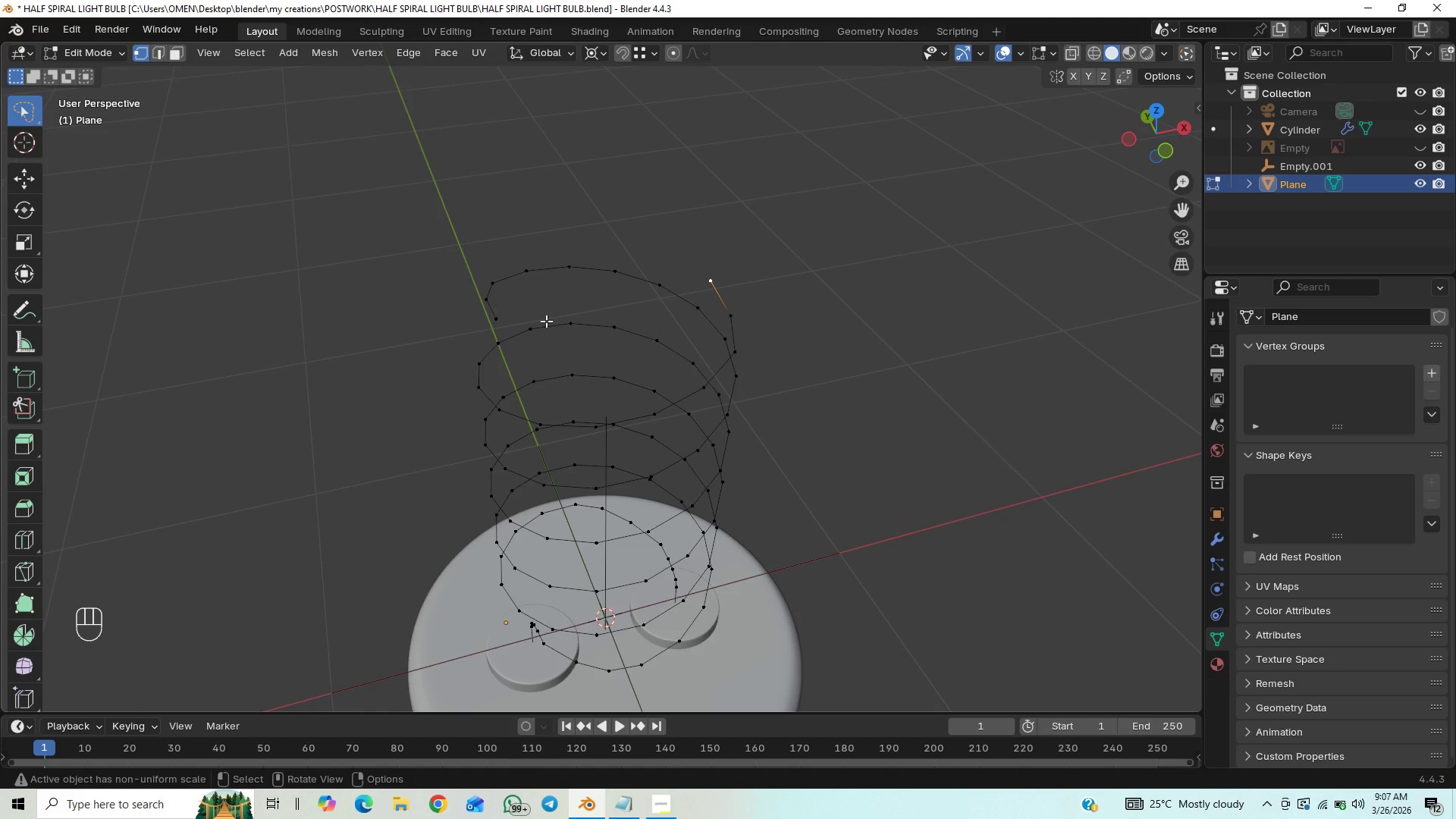 
hold_key(key=ShiftLeft, duration=0.72)
left_click([507, 318])
 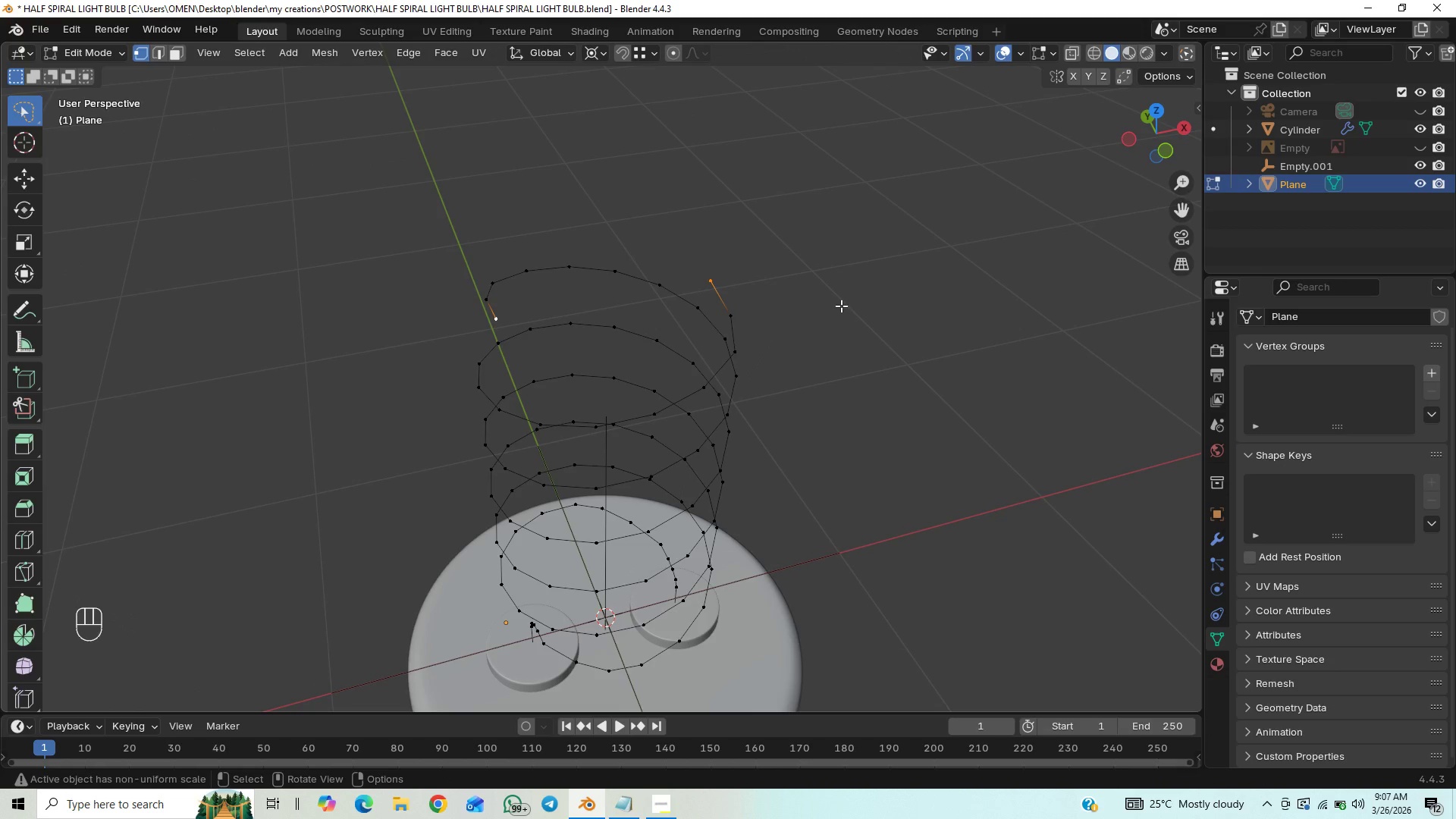 
type(sx)
 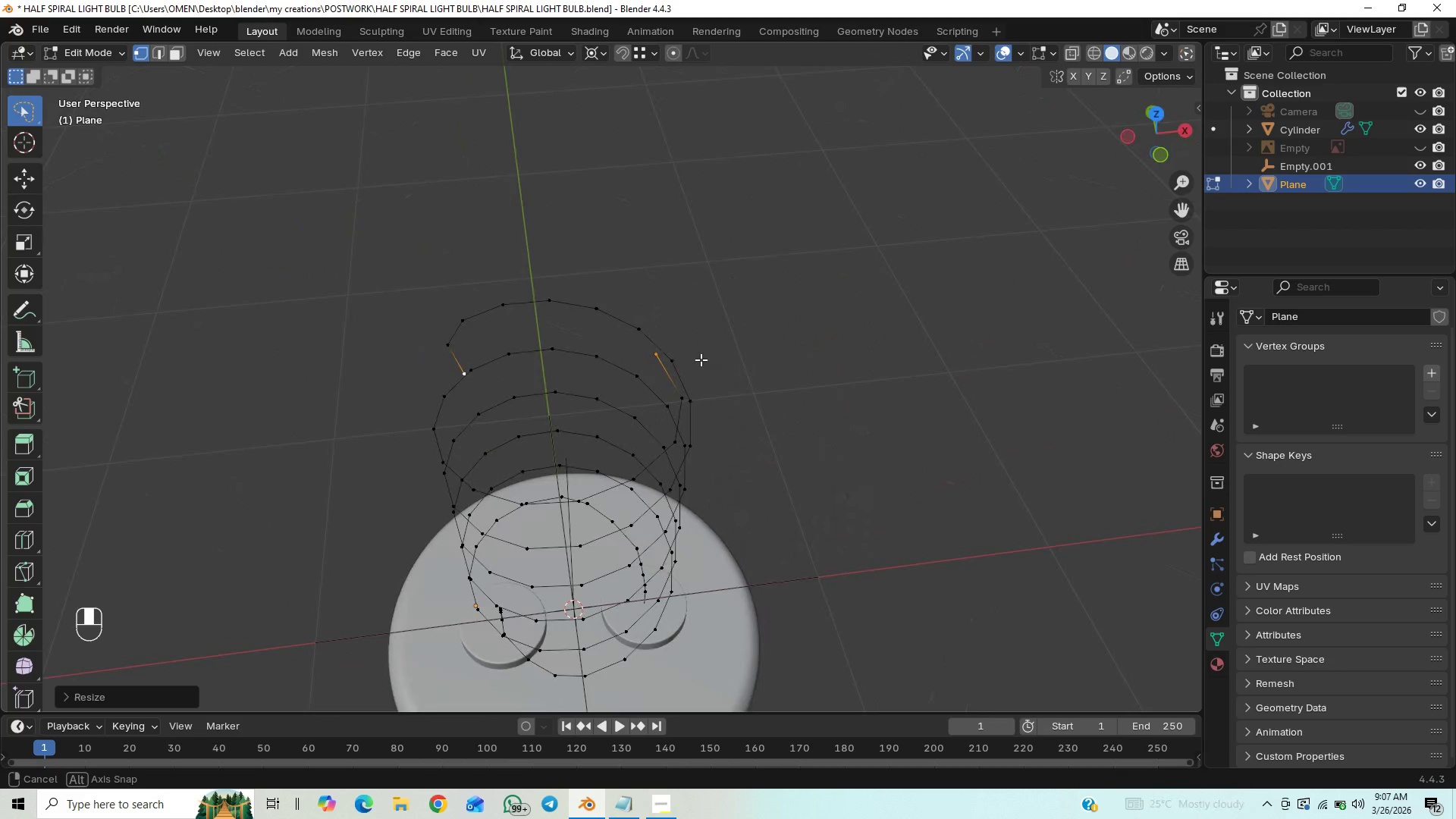 
wait(5.7)
 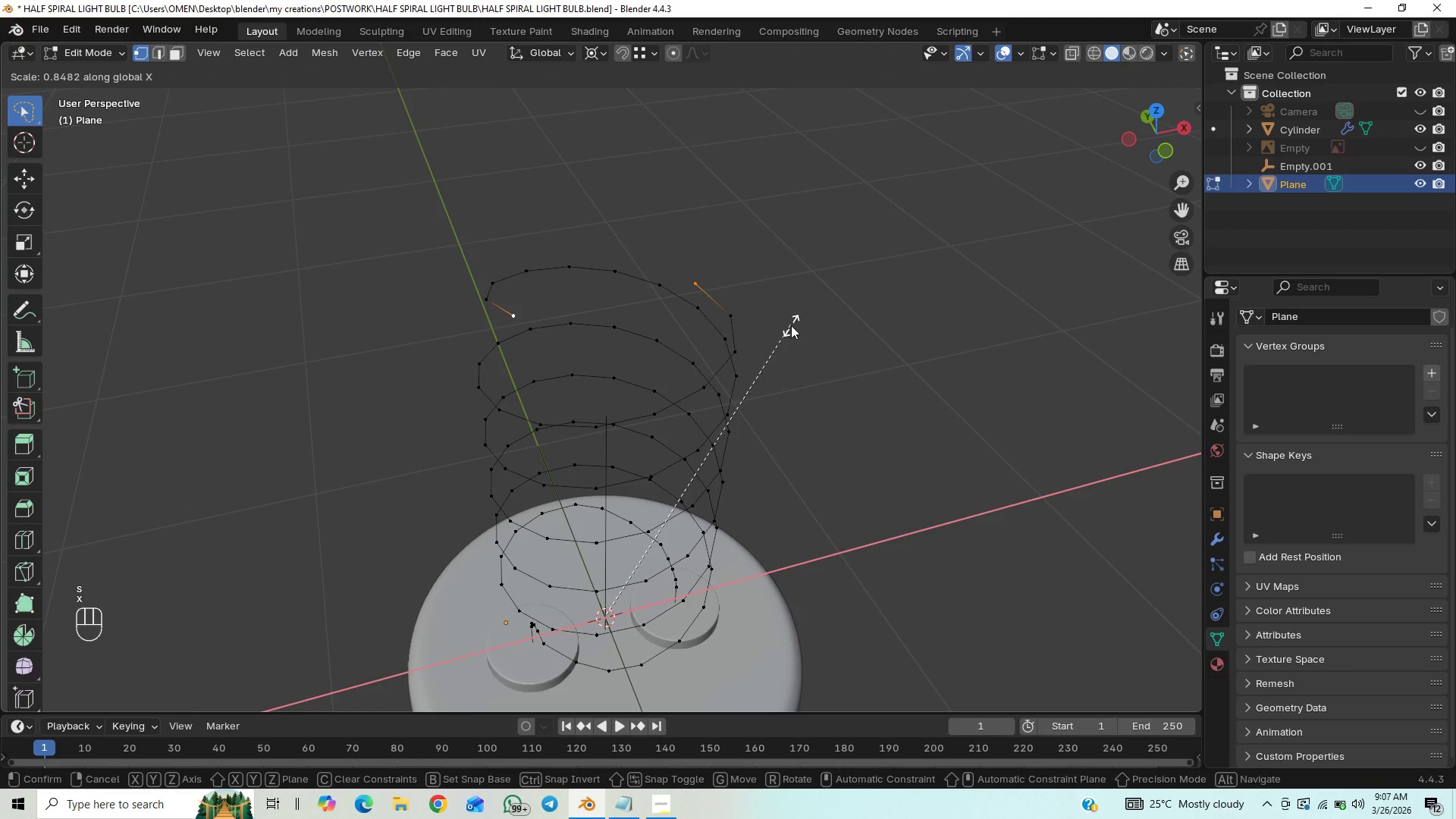 
left_click([450, 347])
 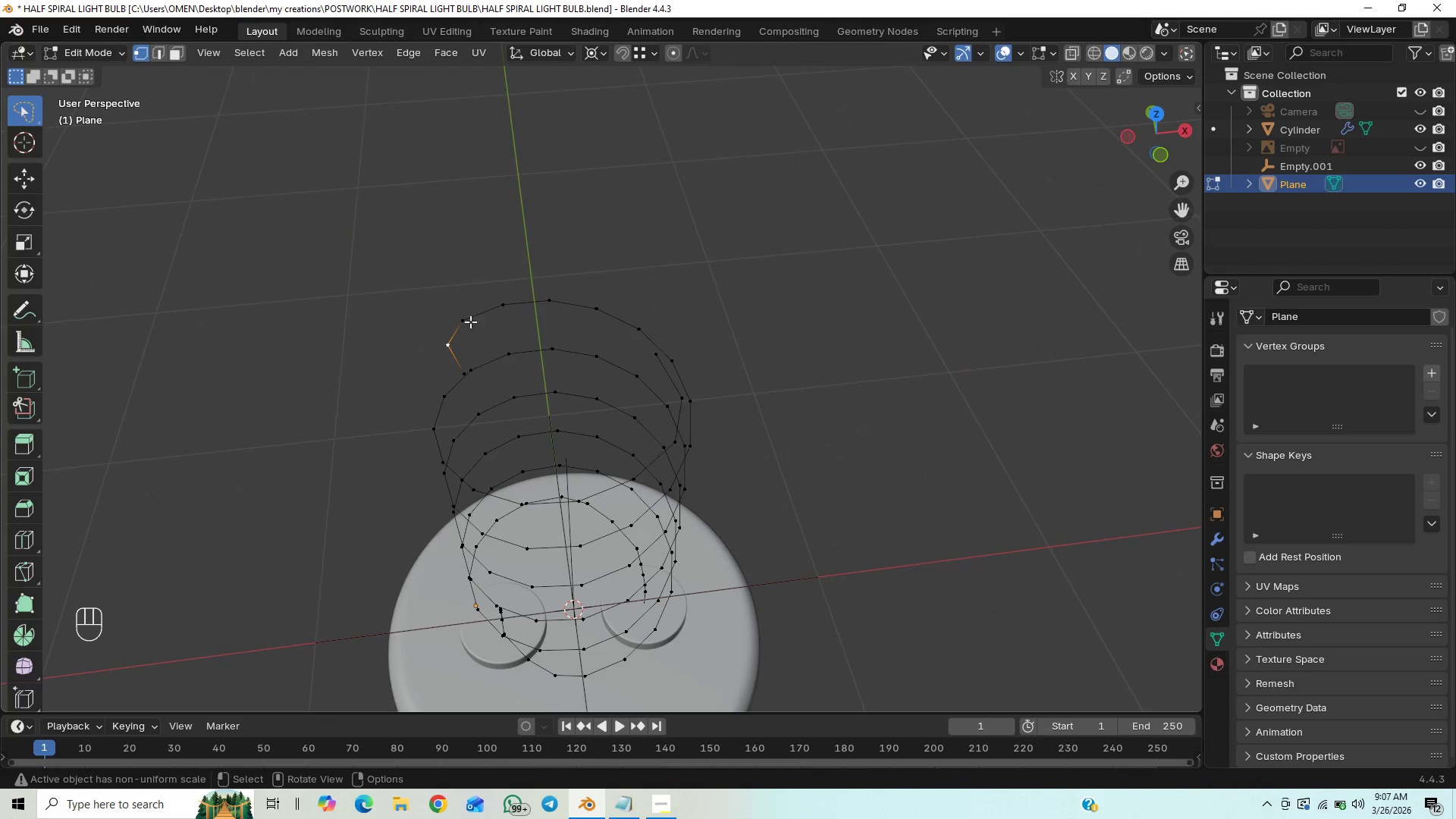 
left_click([462, 319])
 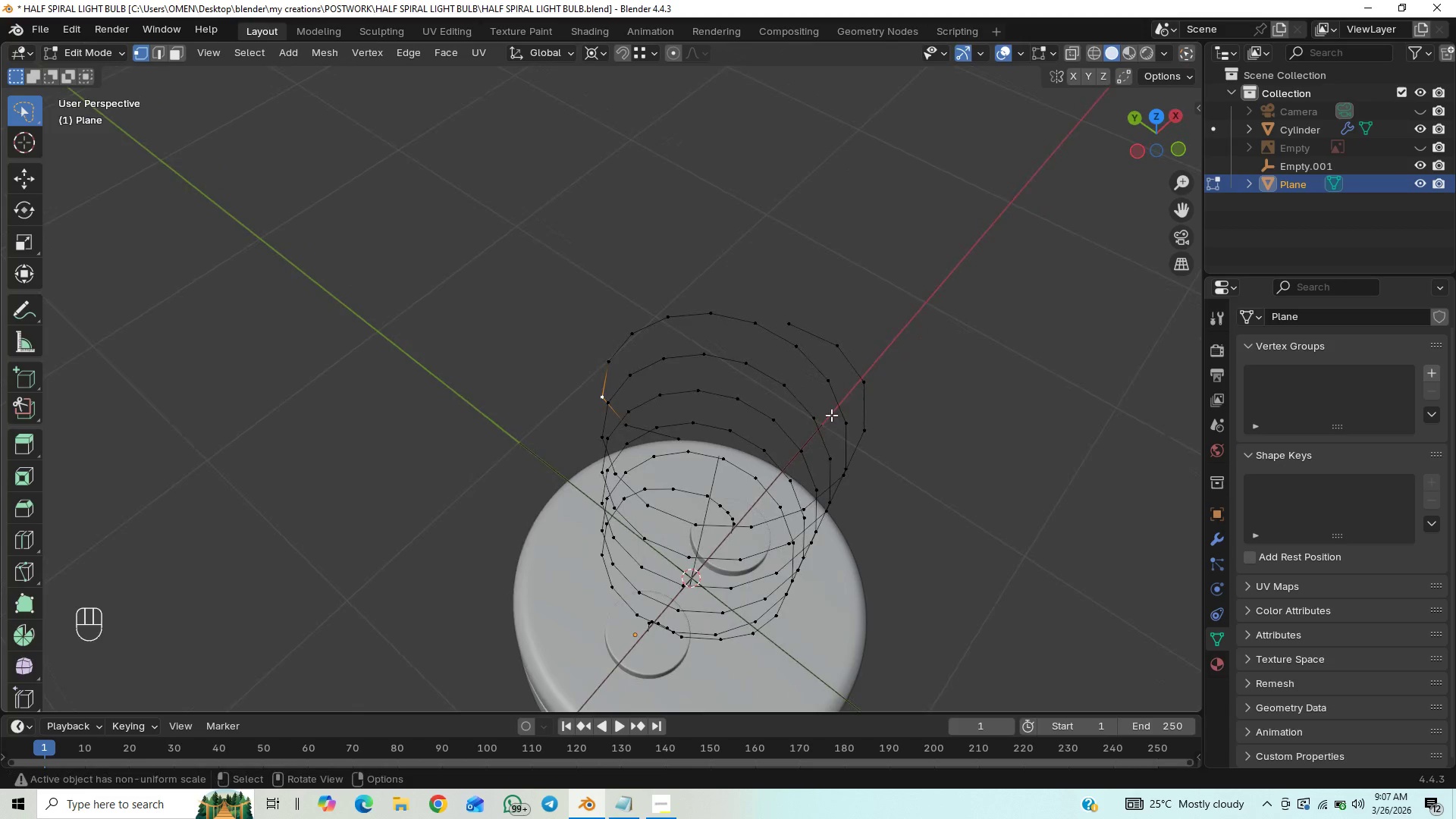 
wait(5.62)
 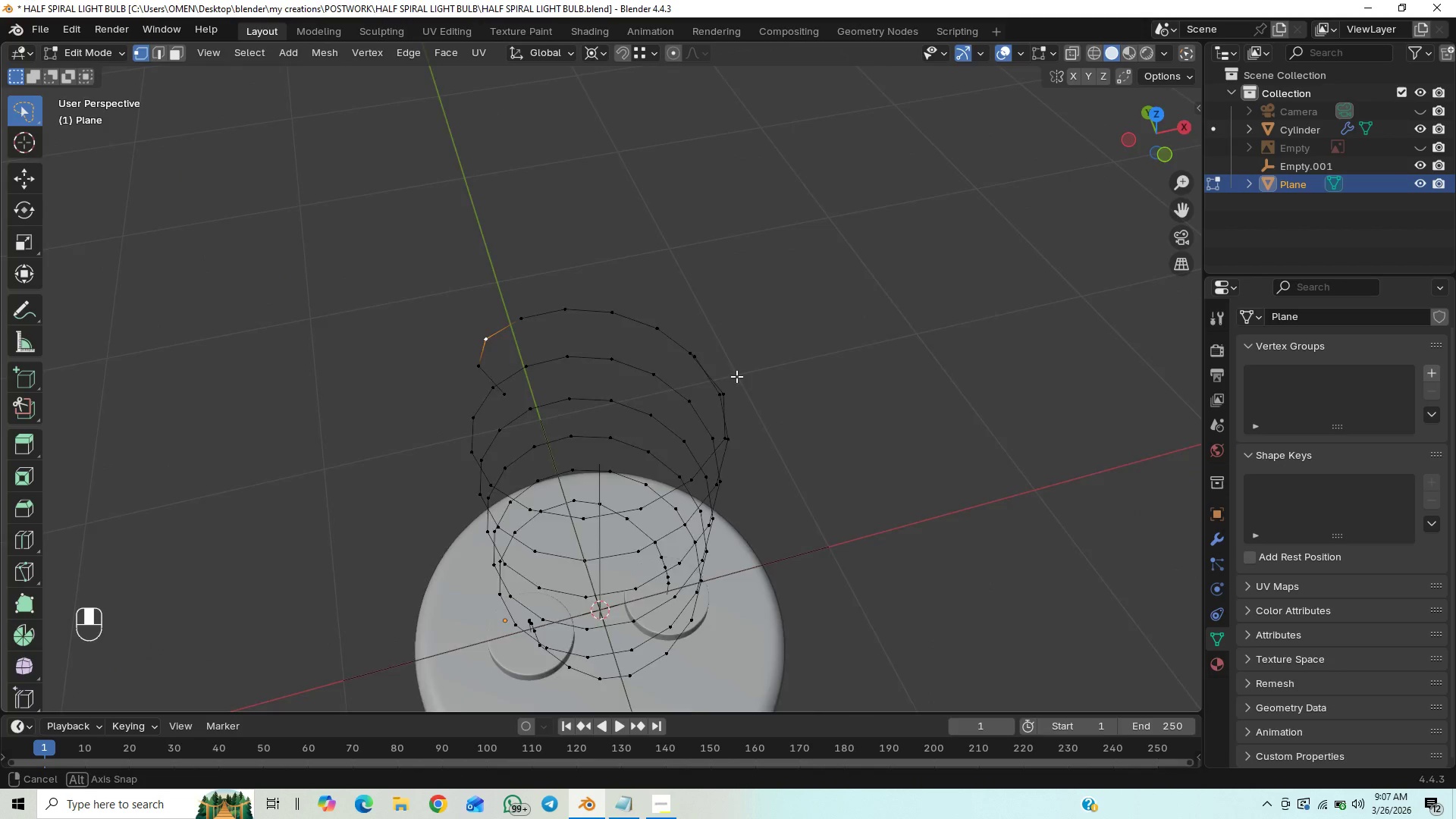 
hold_key(key=ShiftLeft, duration=0.56)
left_click([864, 388])
 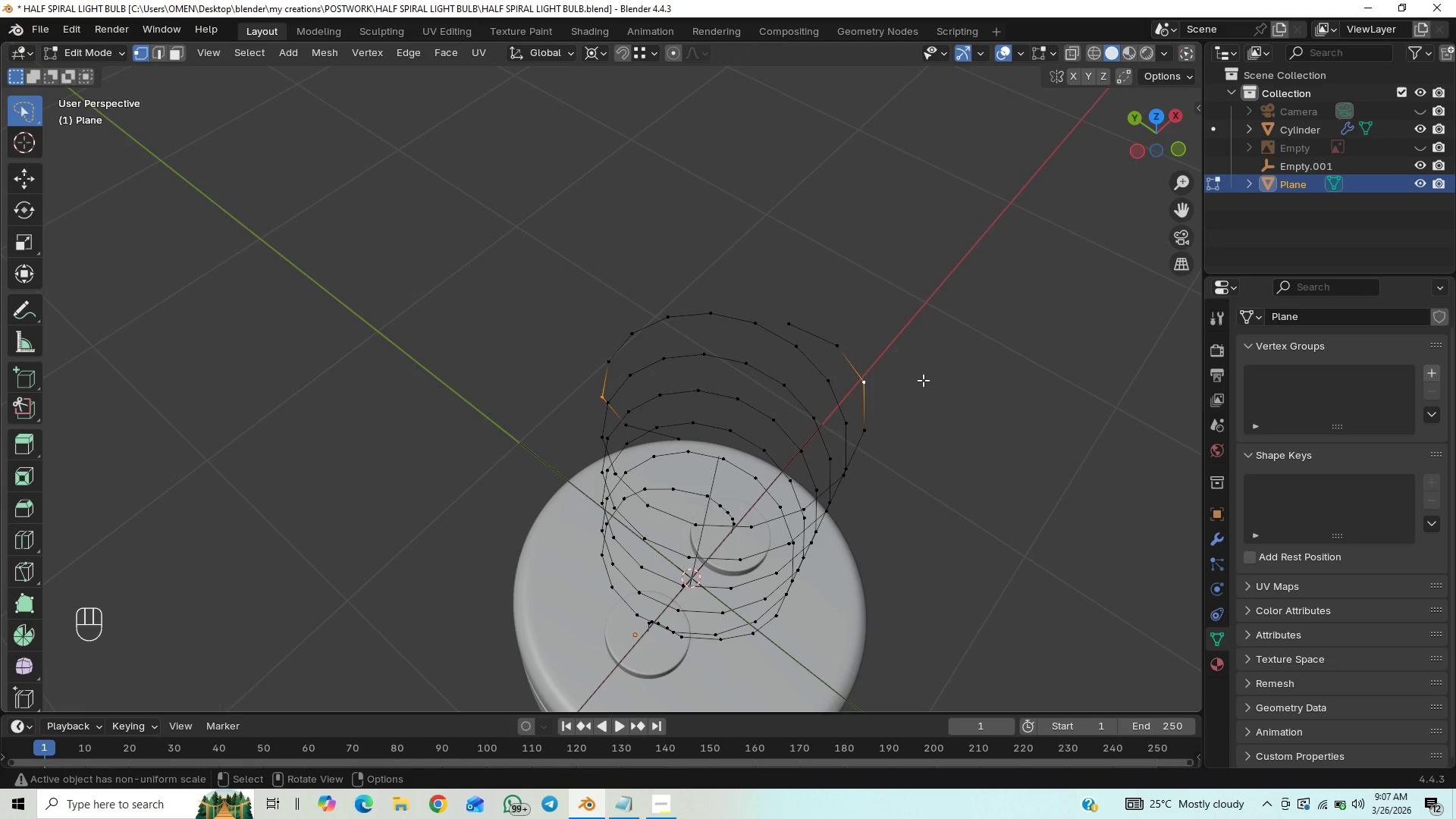 
type(sz)
 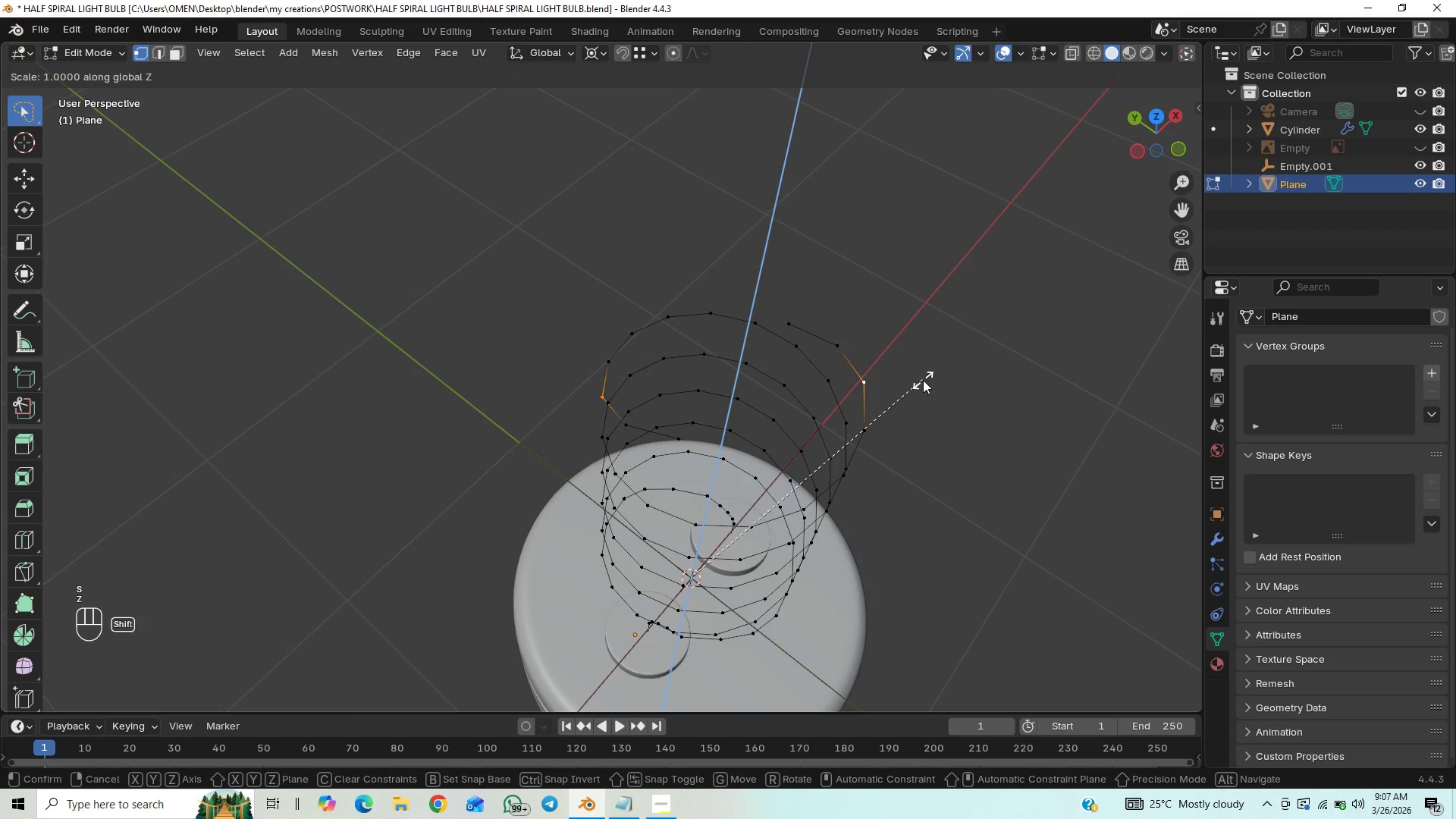 
hold_key(key=ShiftLeft, duration=1.5)
left_click([959, 354])
 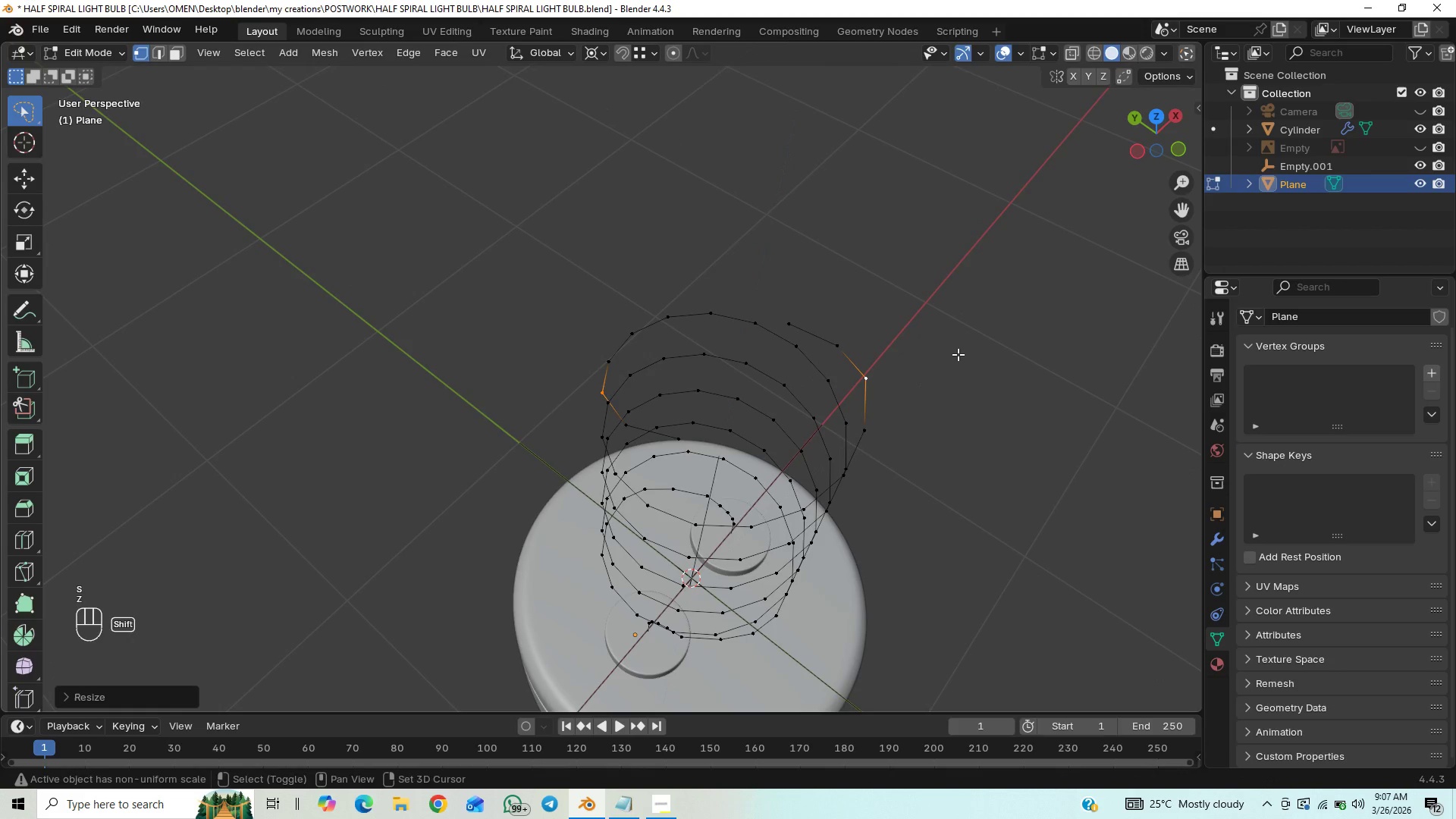 
key(Shift+ShiftLeft)
 